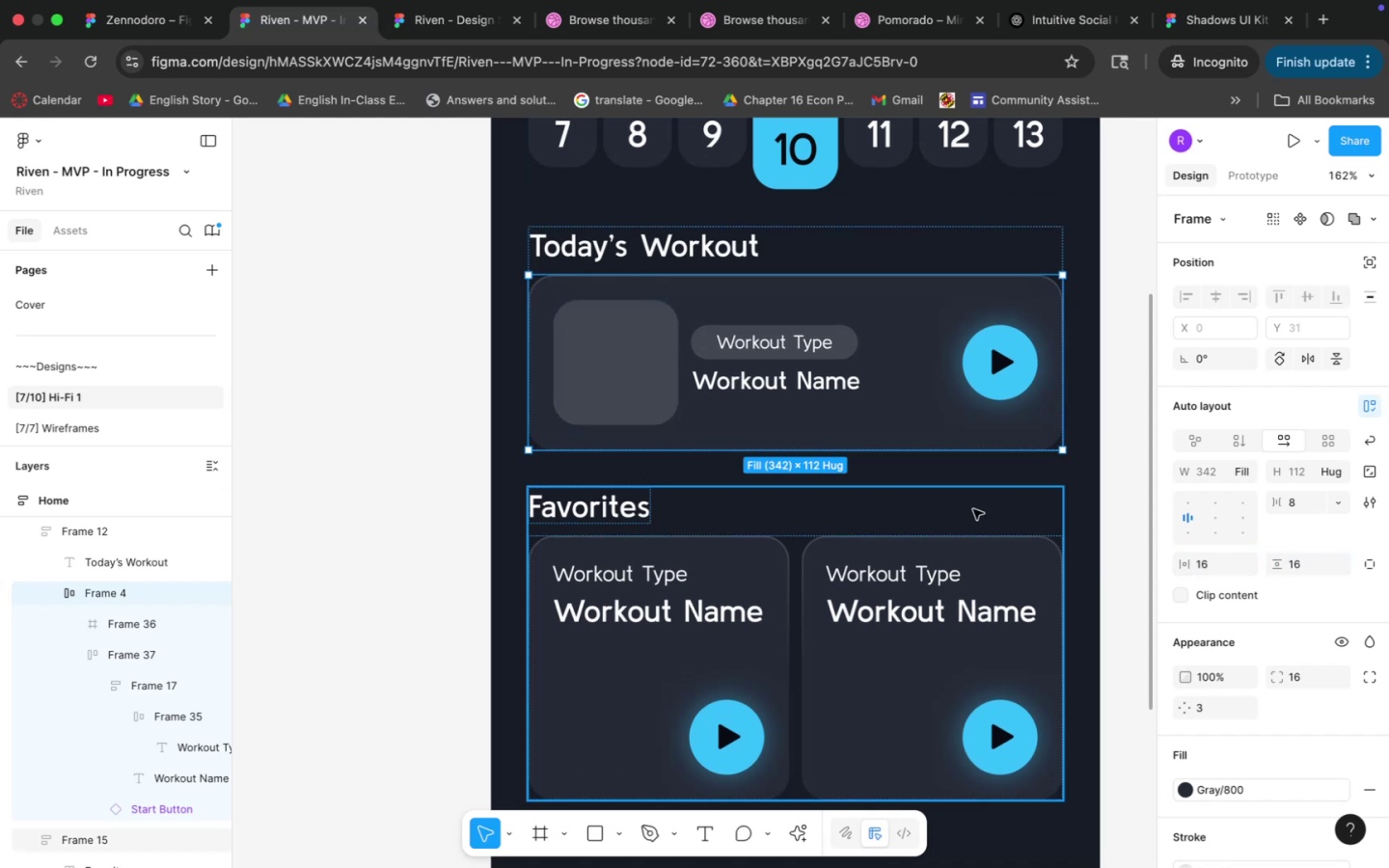 
left_click([973, 509])
 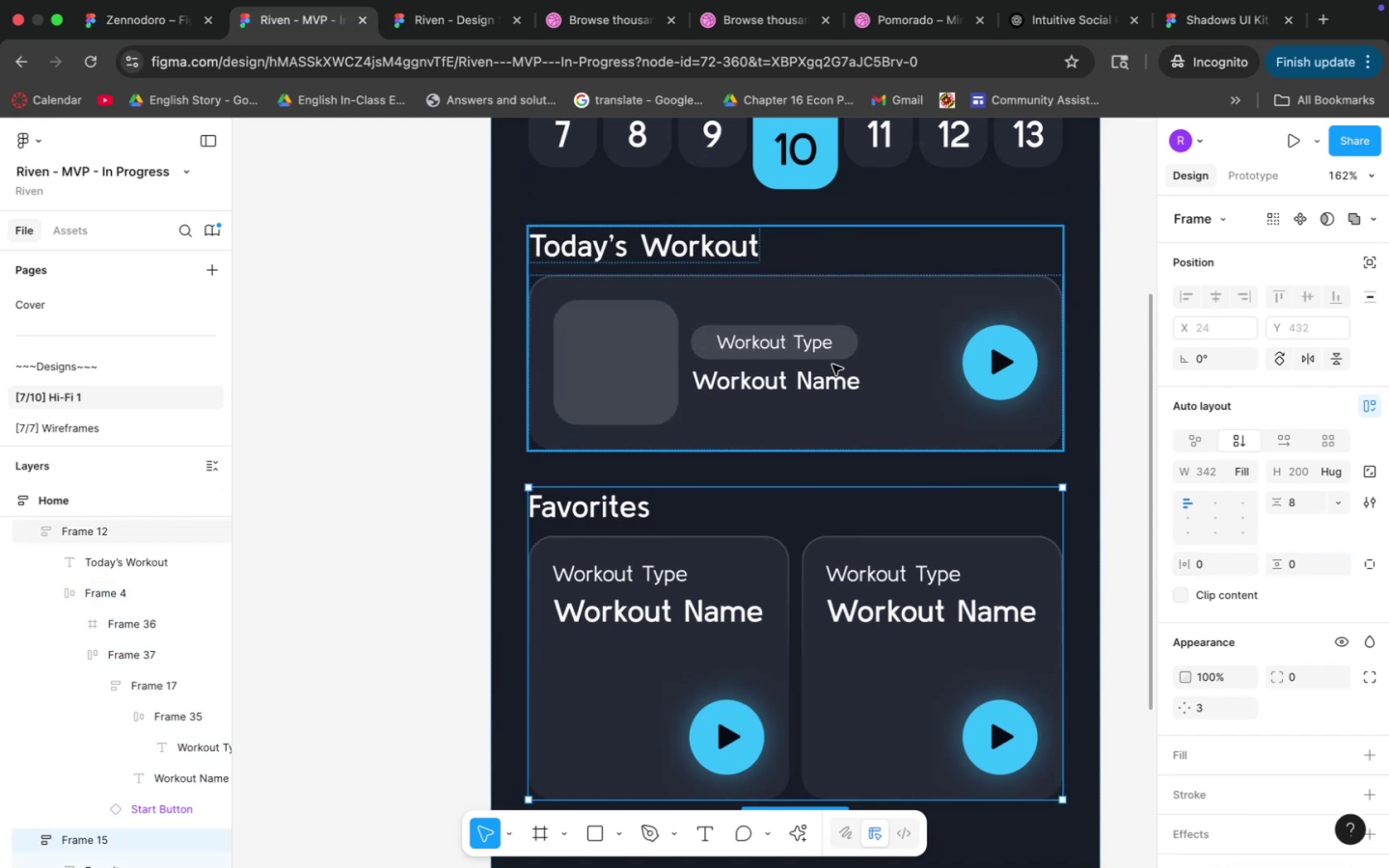 
double_click([831, 364])
 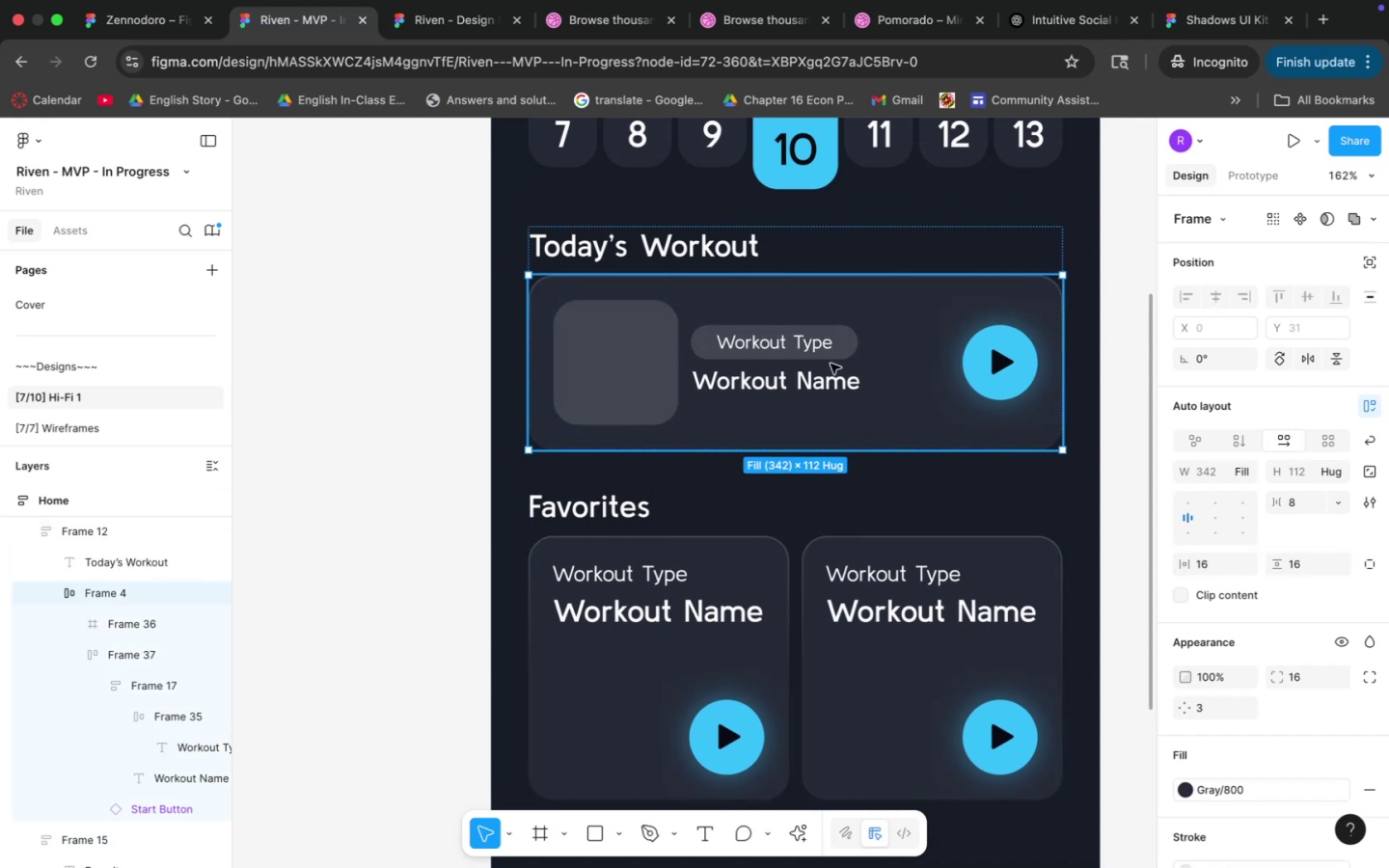 
triple_click([831, 364])
 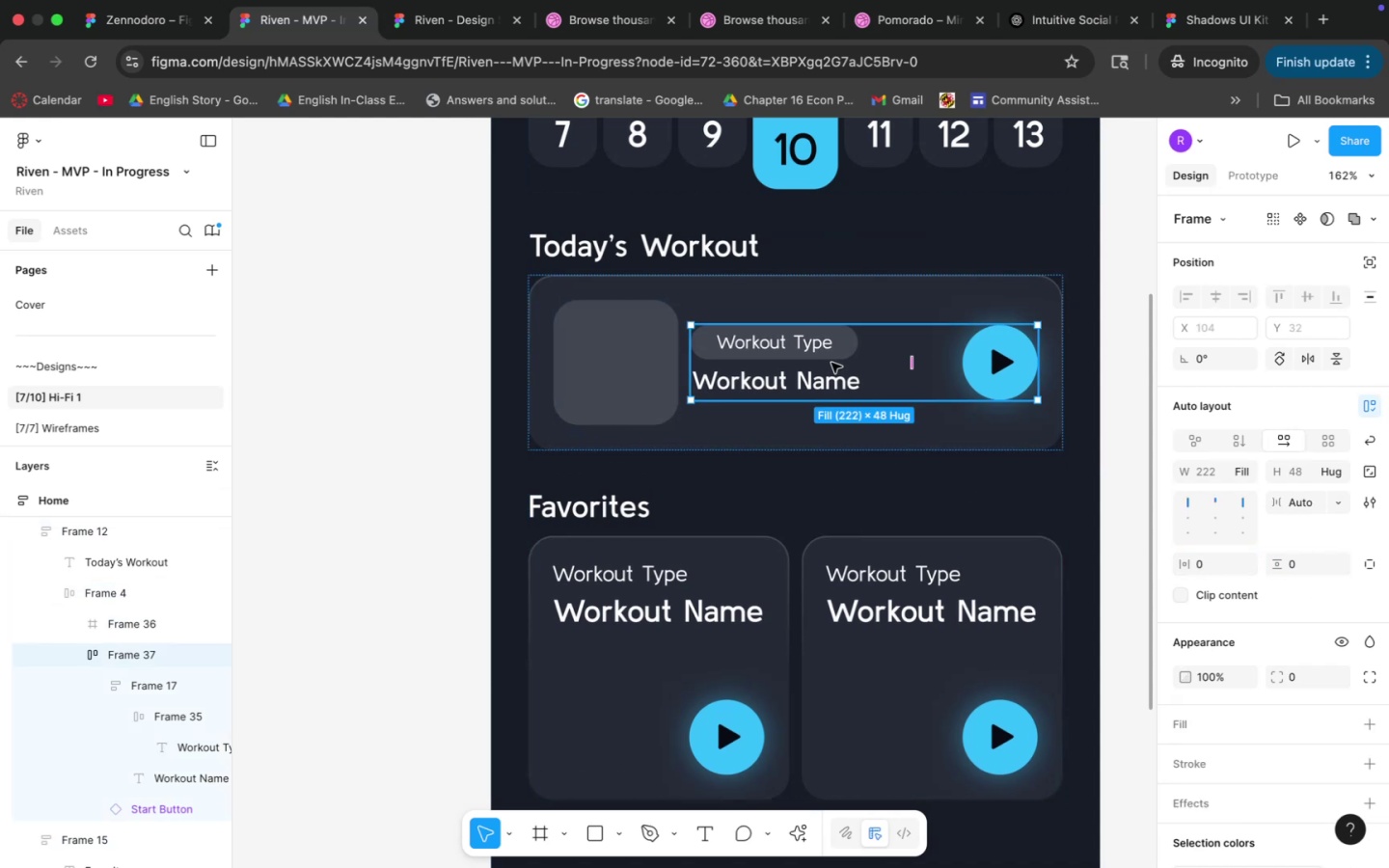 
triple_click([831, 363])
 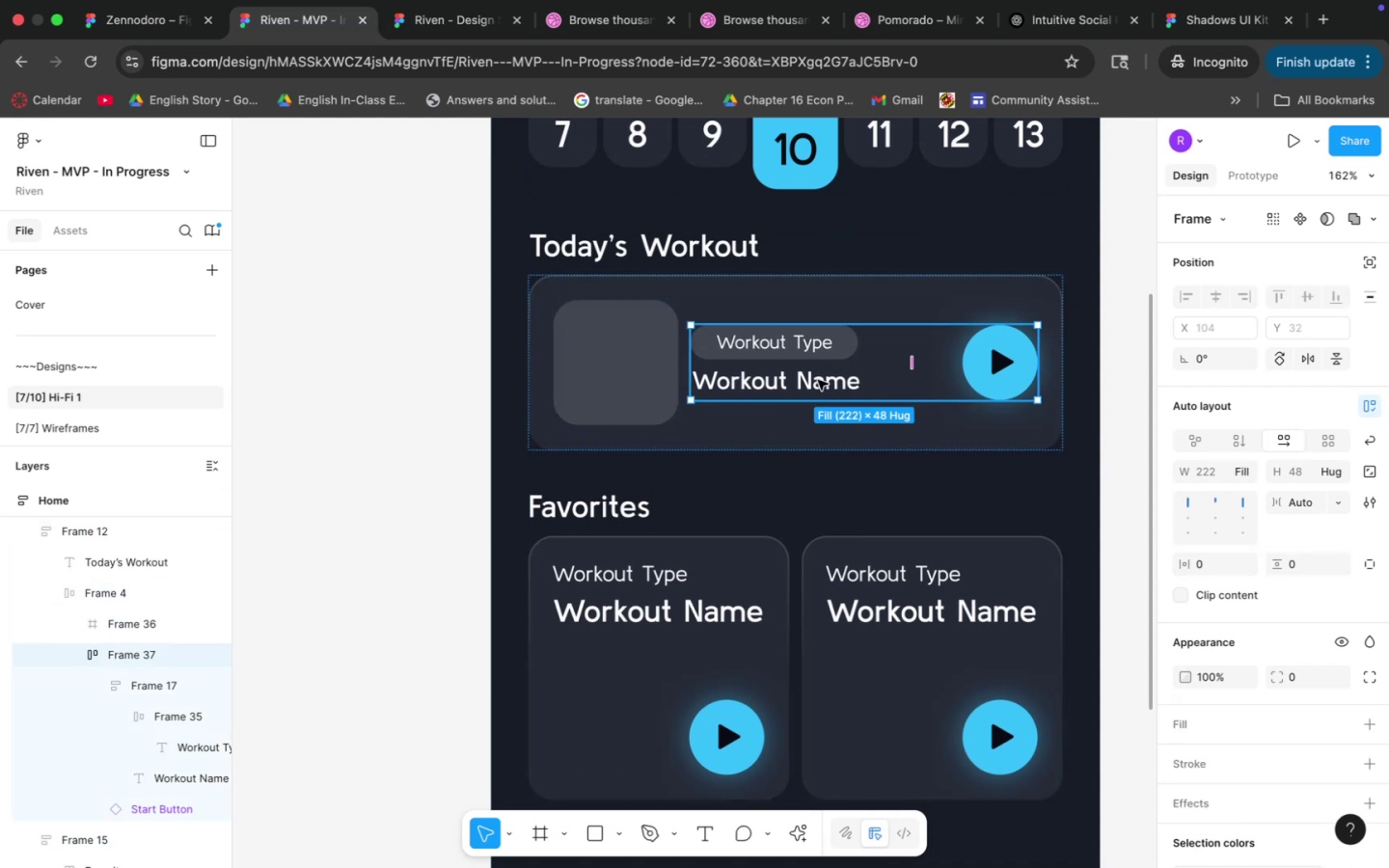 
triple_click([818, 380])
 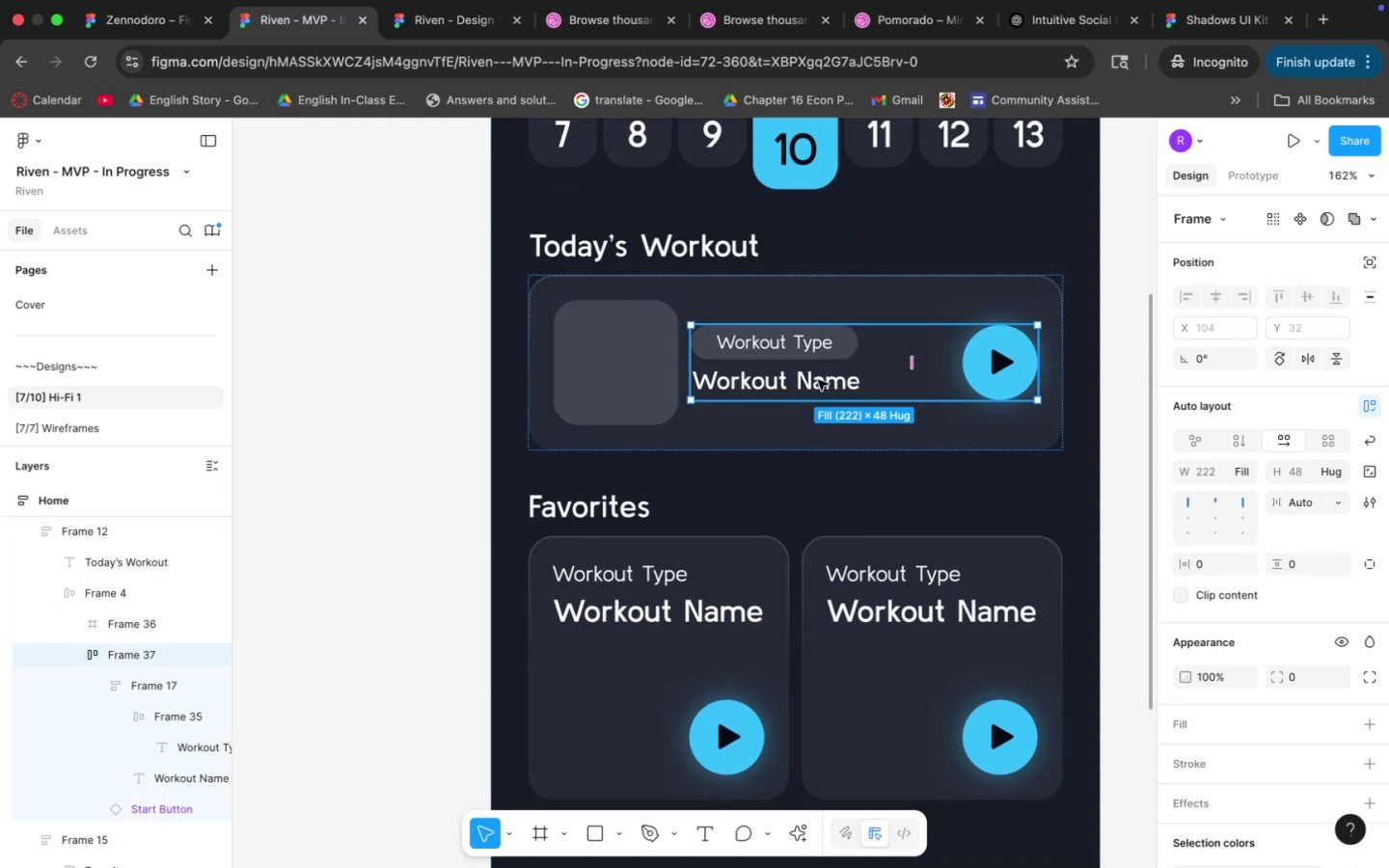 
triple_click([818, 380])
 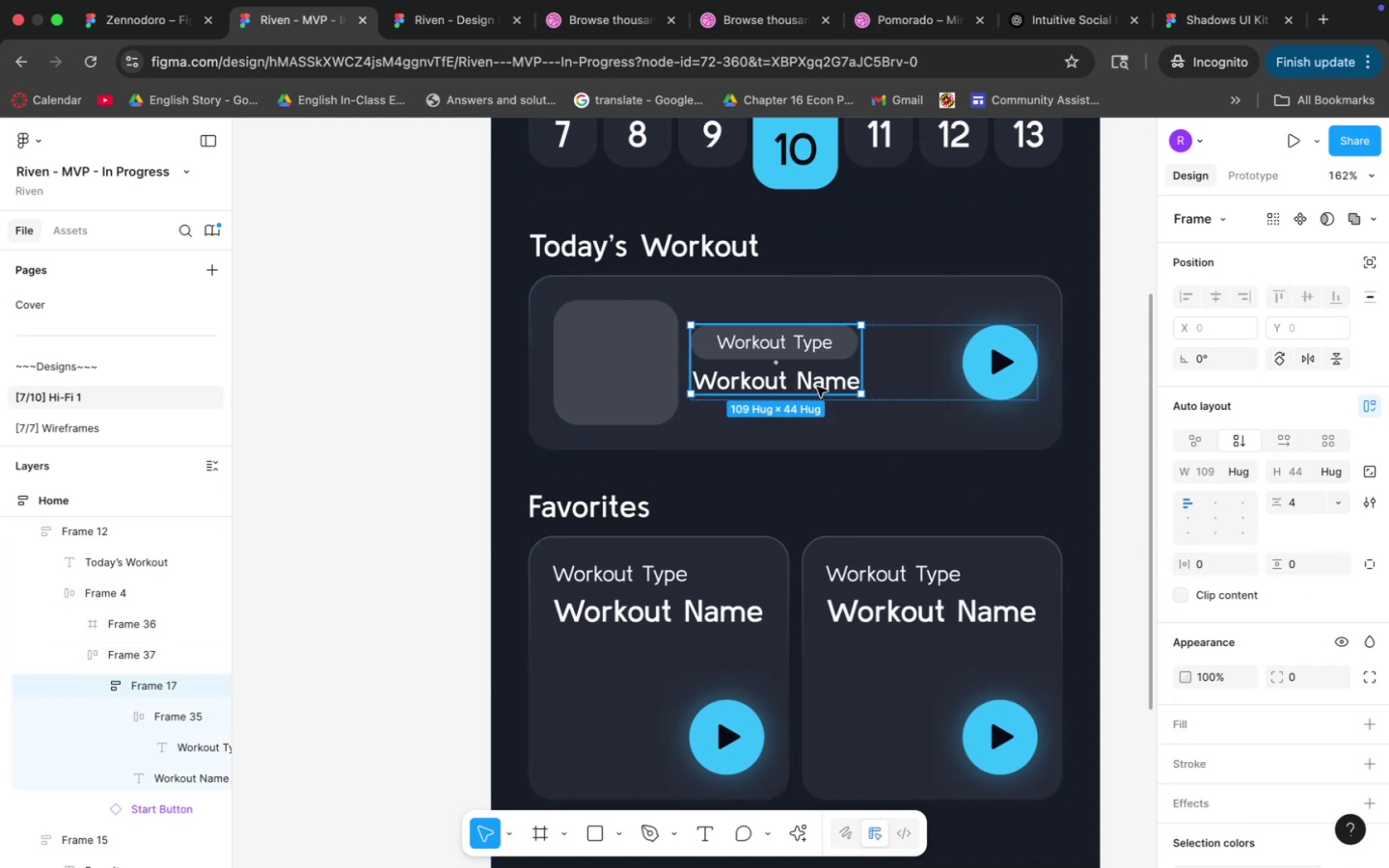 
double_click([817, 387])
 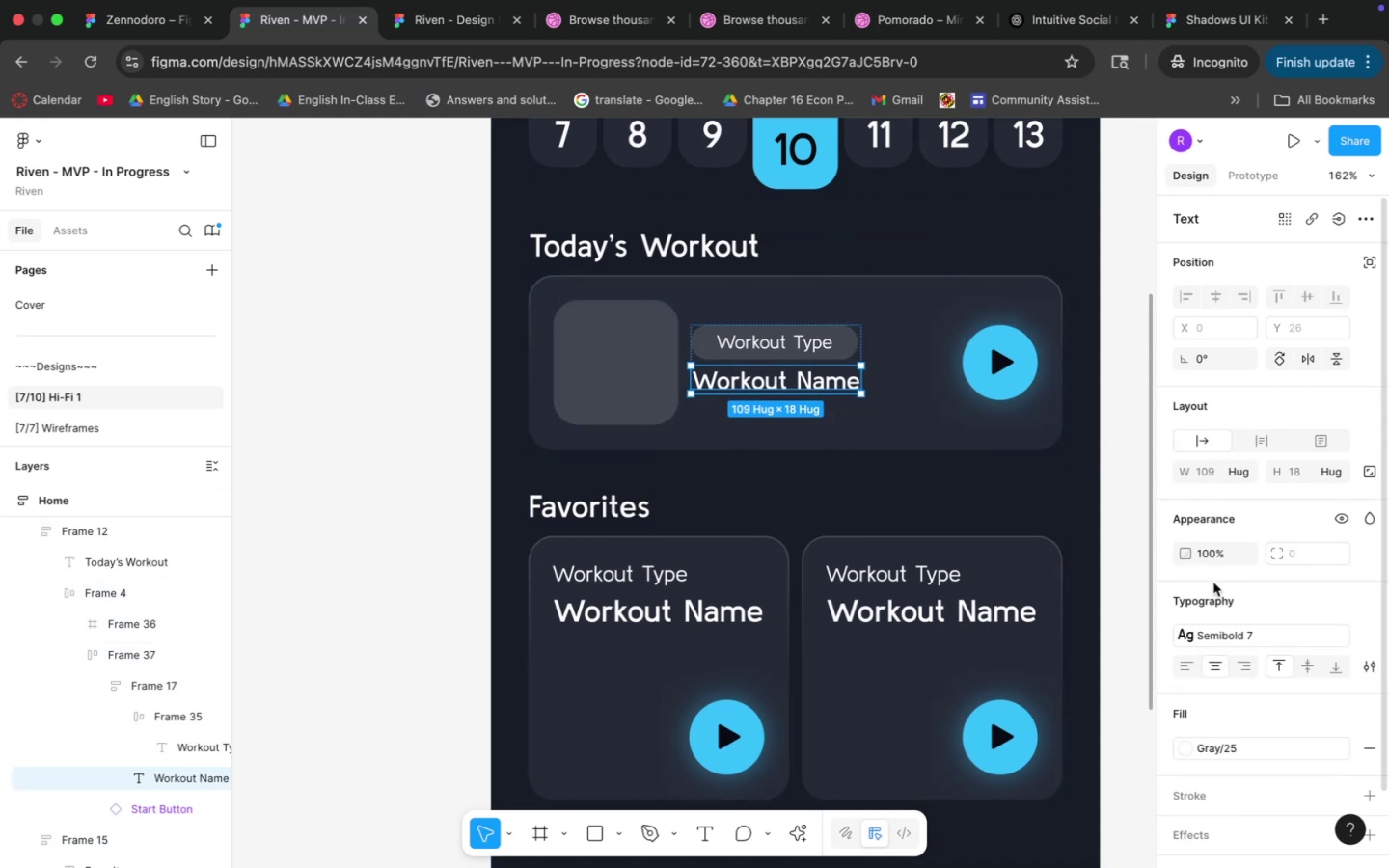 
left_click([1236, 643])
 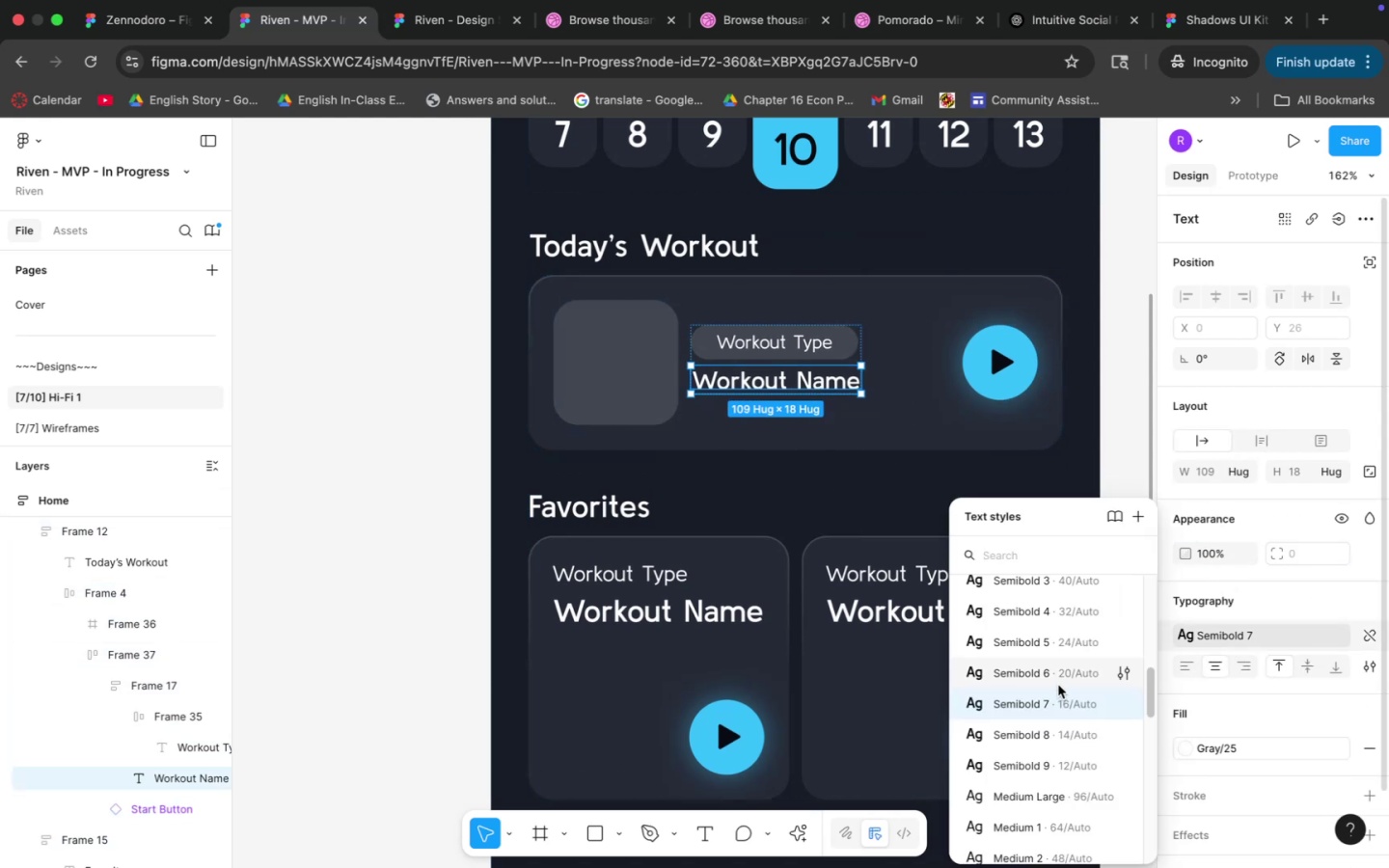 
left_click([1058, 685])
 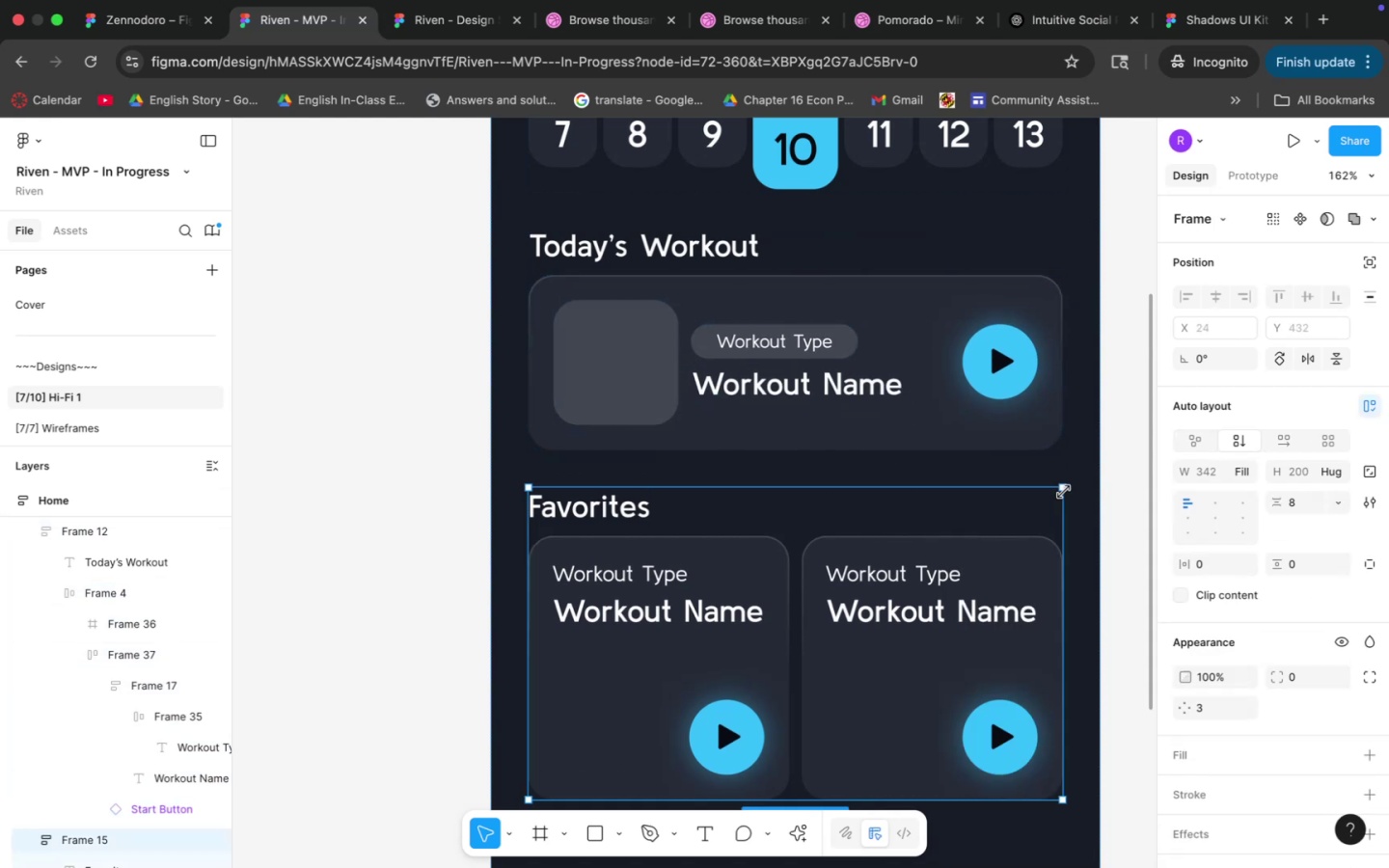 
double_click([953, 408])
 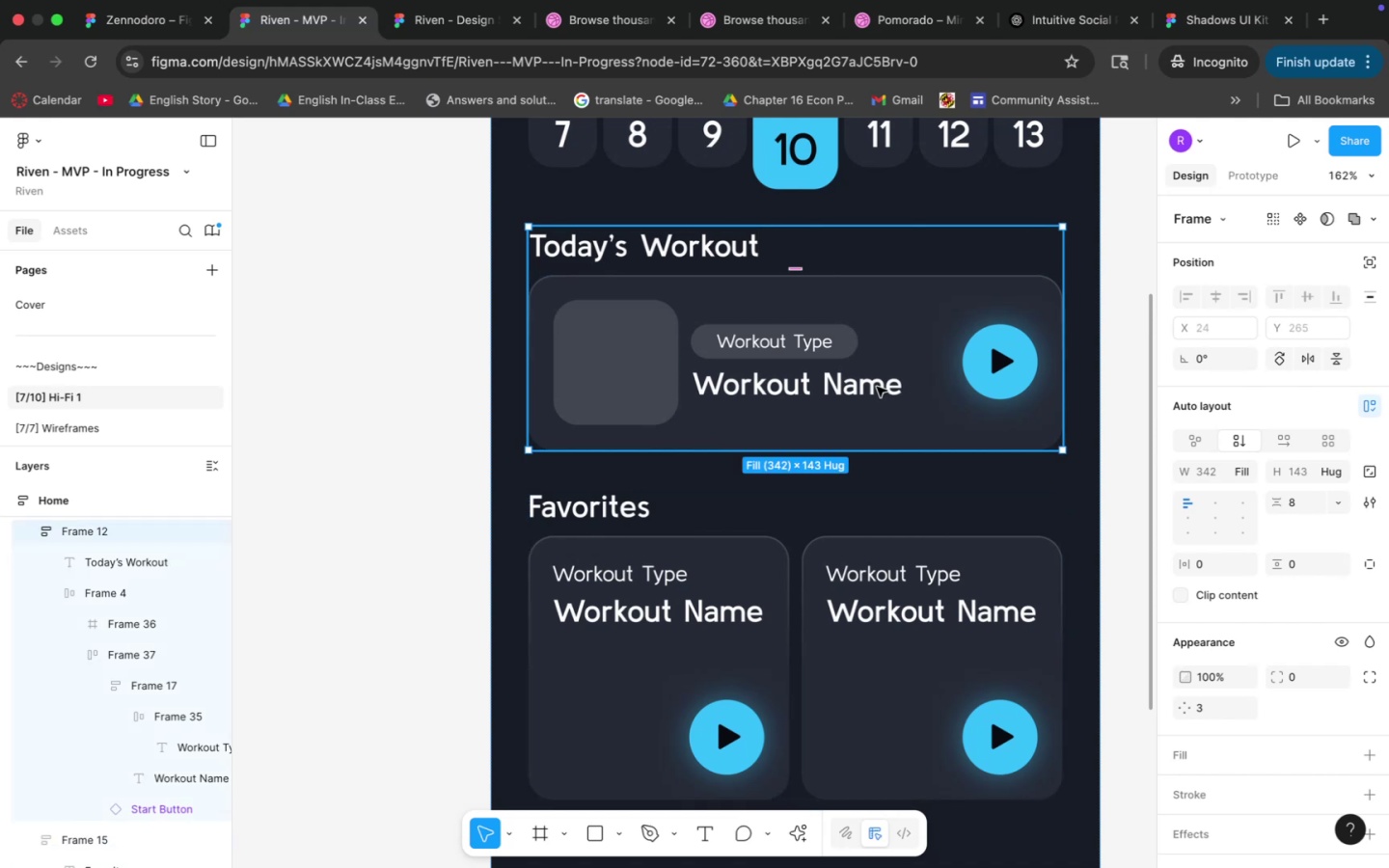 
double_click([923, 399])
 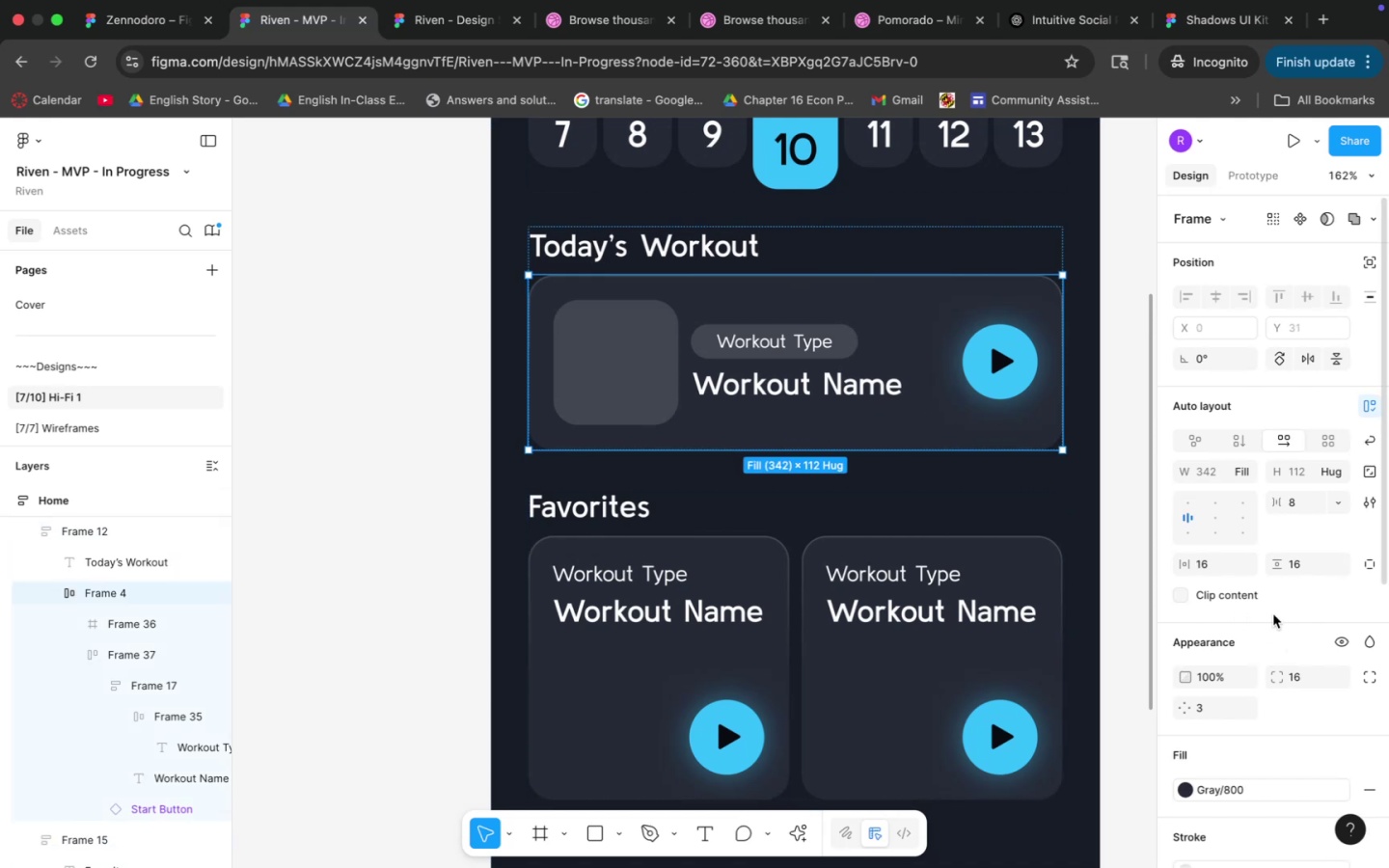 
left_click([1315, 555])
 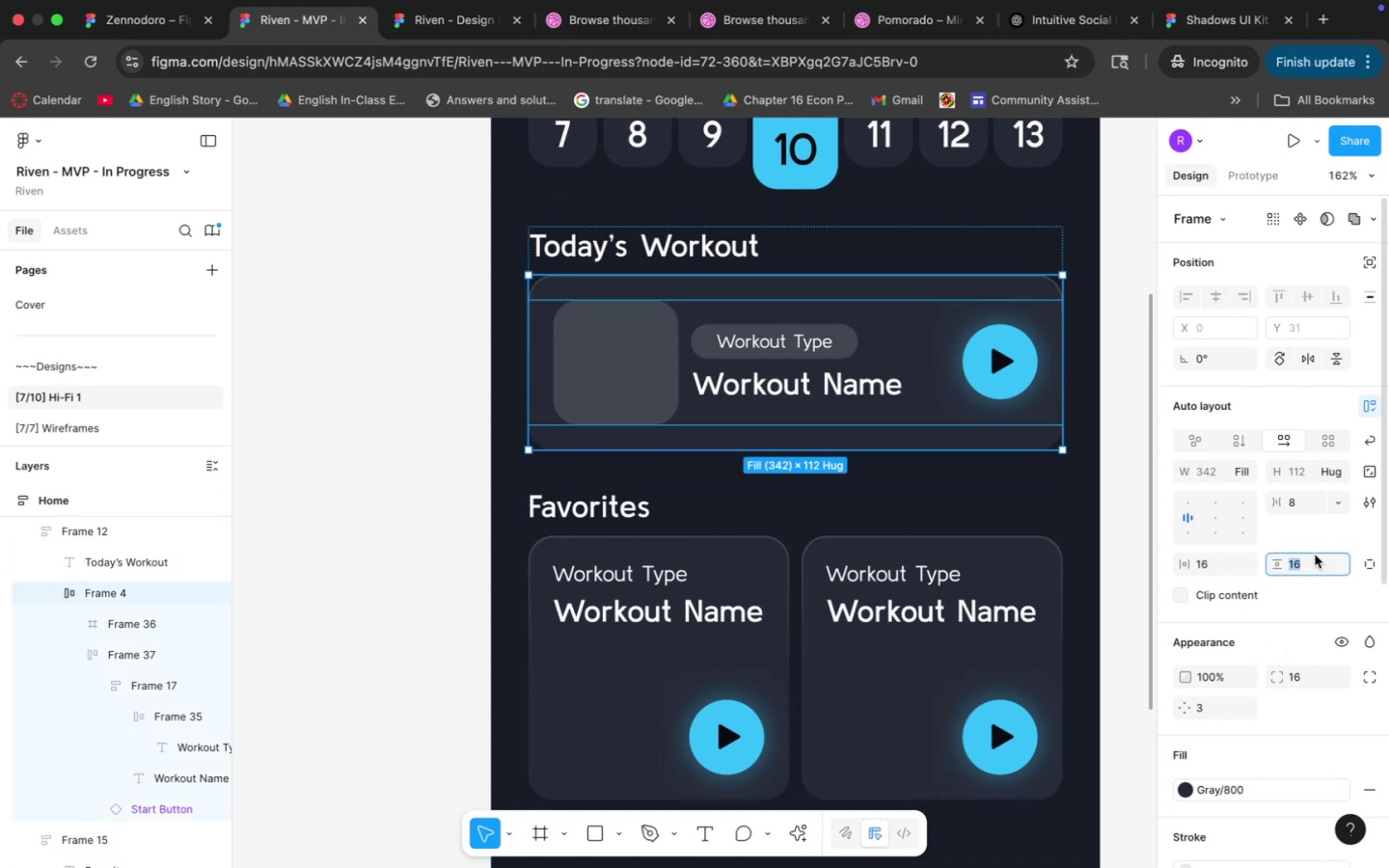 
key(8)
 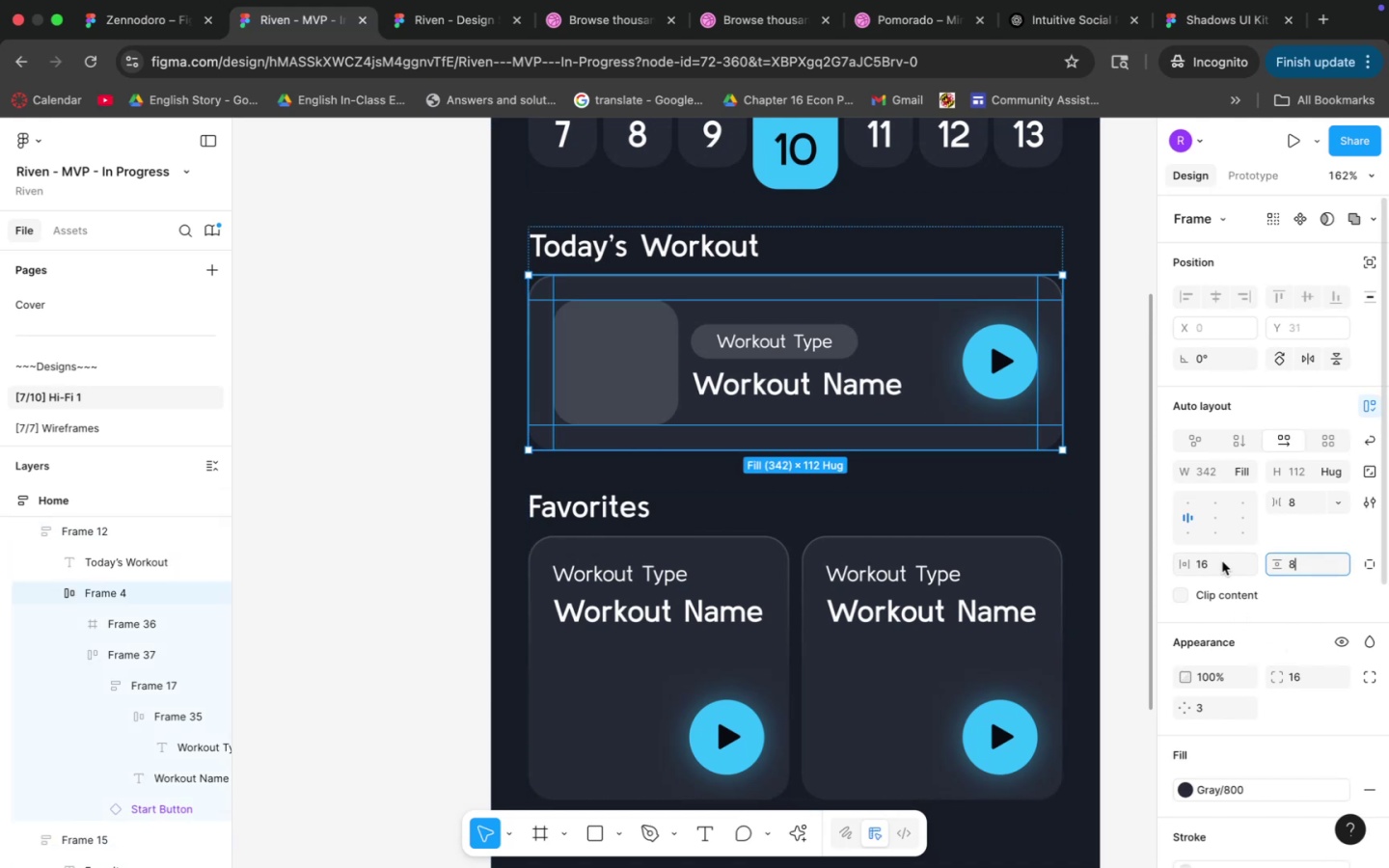 
left_click([1231, 561])
 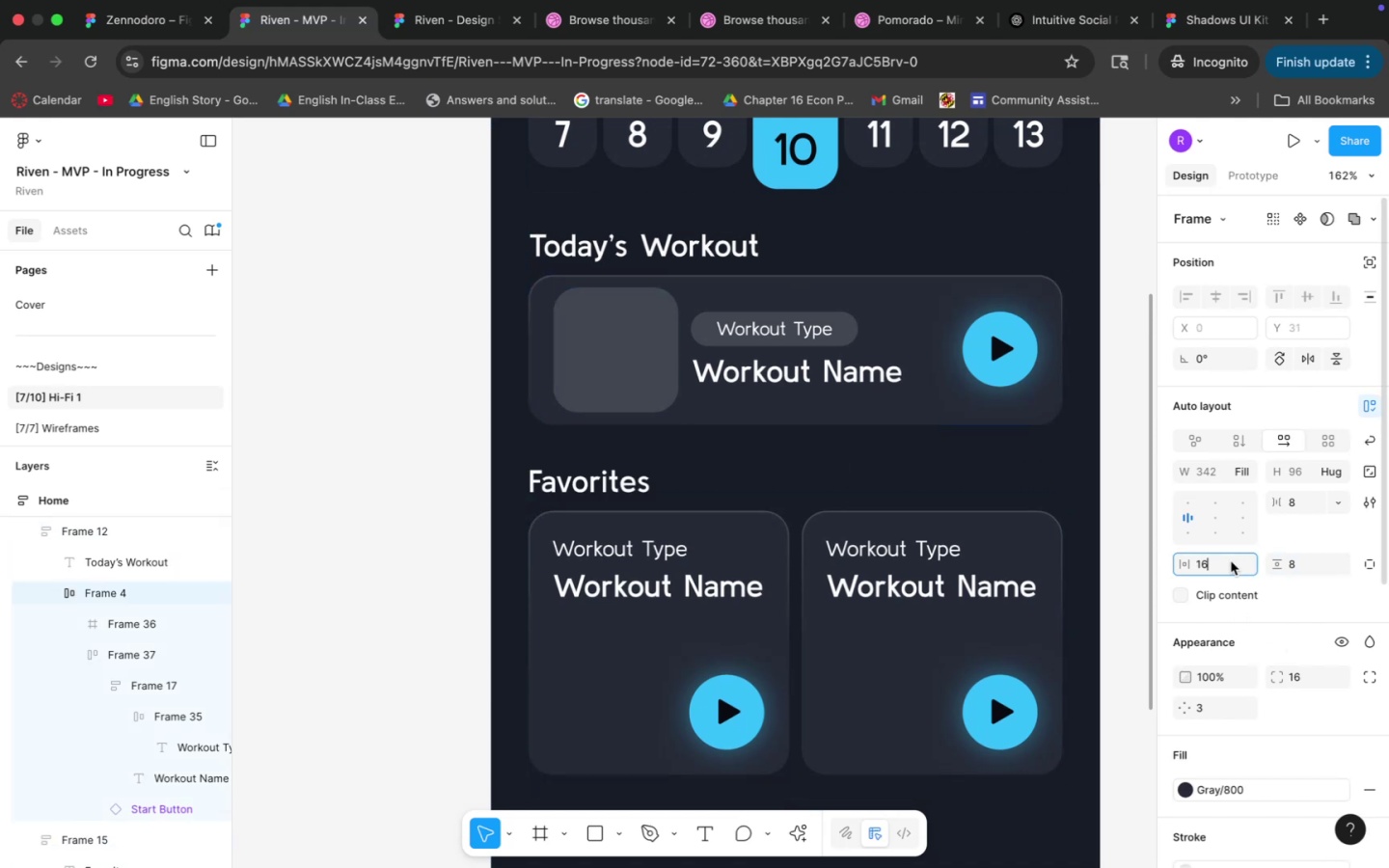 
key(8)
 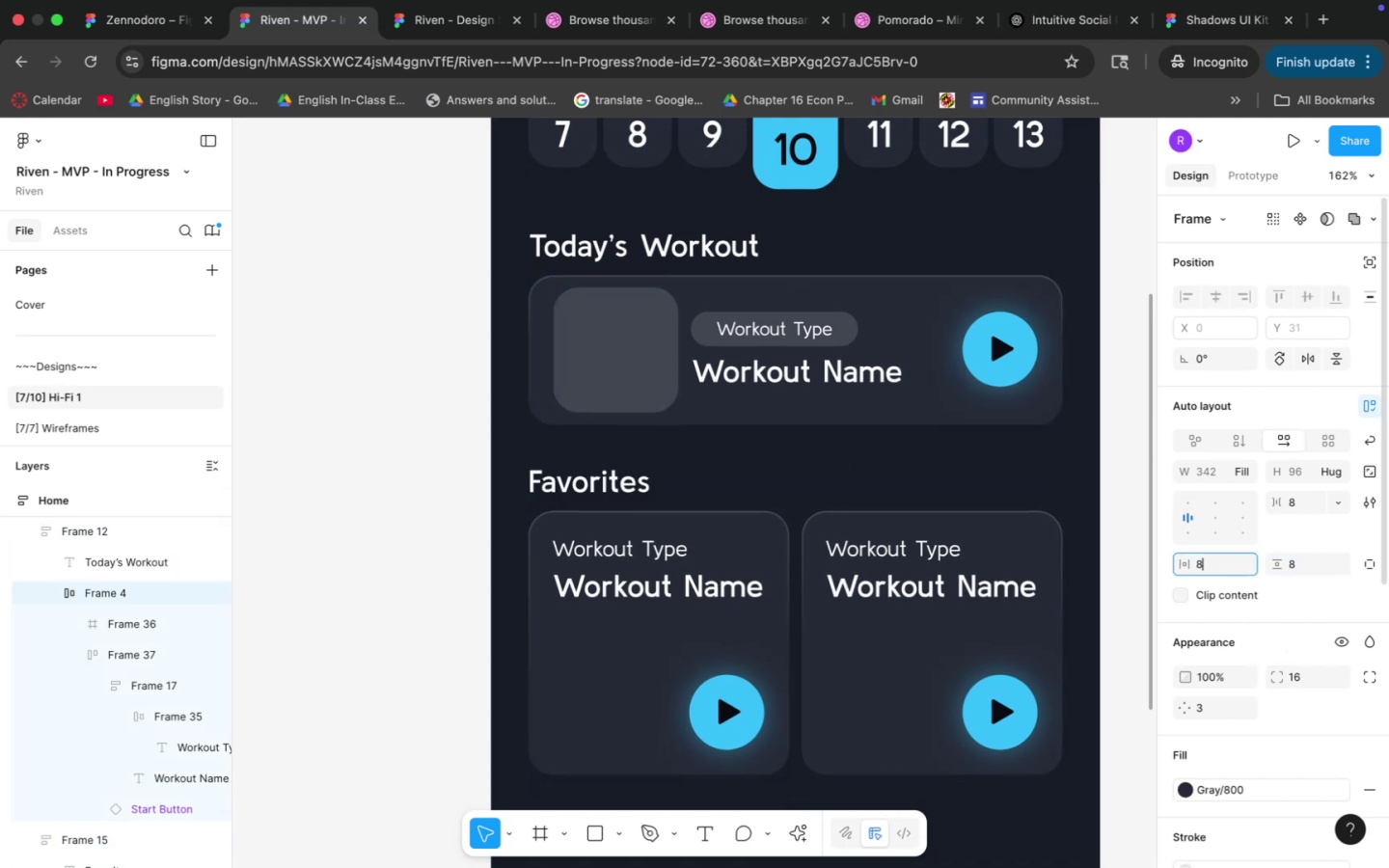 
key(Enter)
 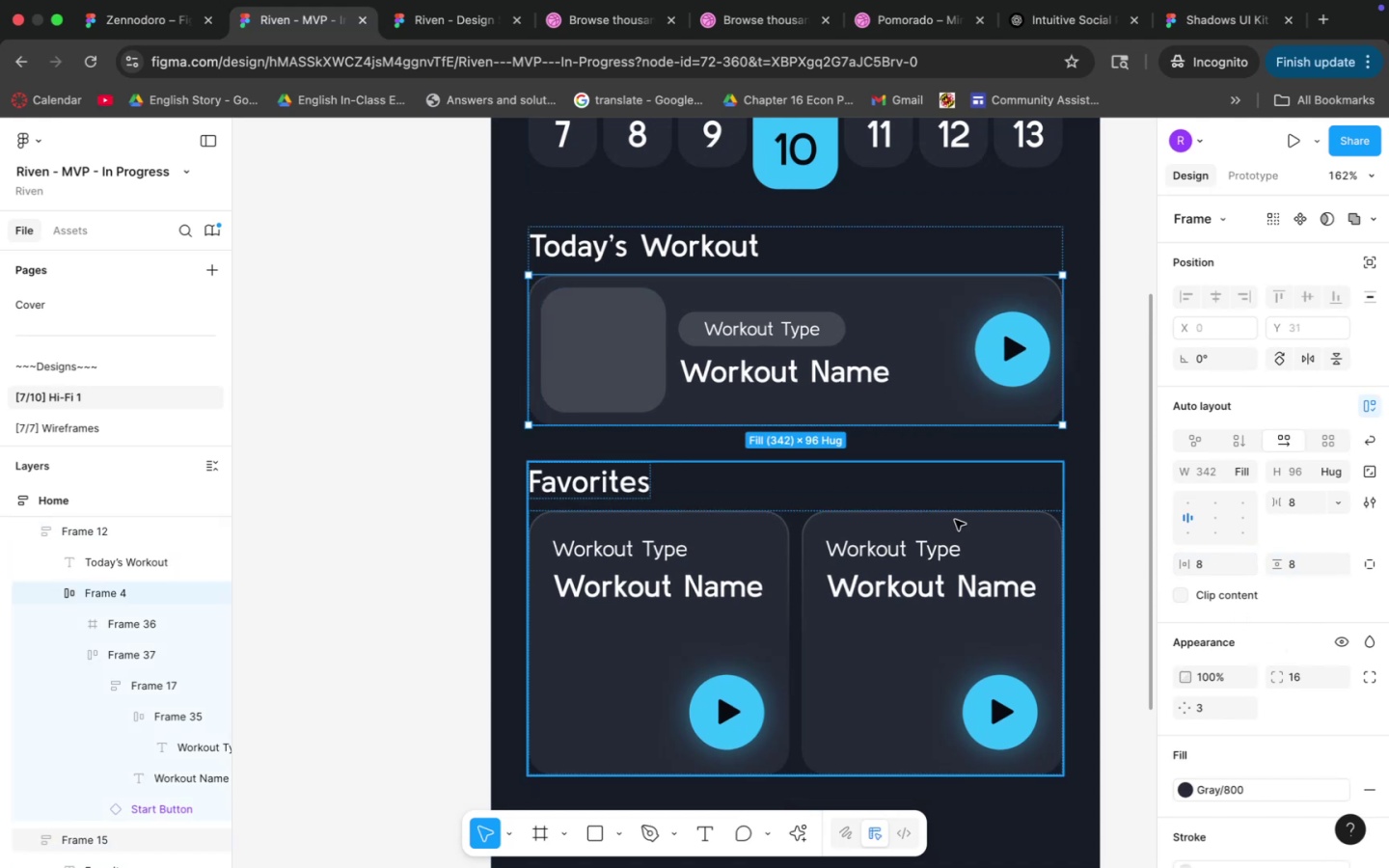 
left_click([983, 512])
 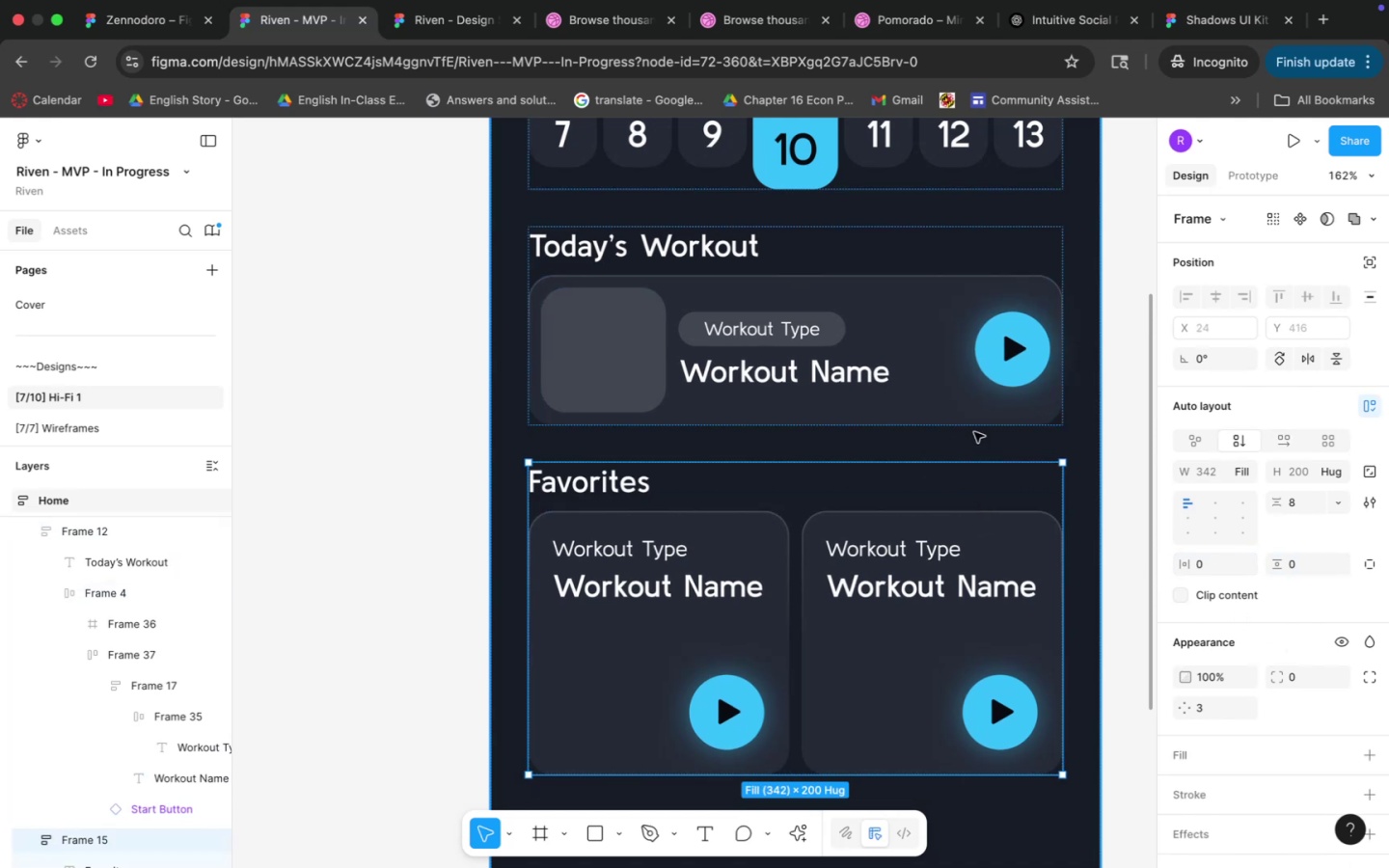 
hold_key(key=CommandLeft, duration=0.87)
scroll: coordinate [947, 434], scroll_direction: down, amount: 5.0
 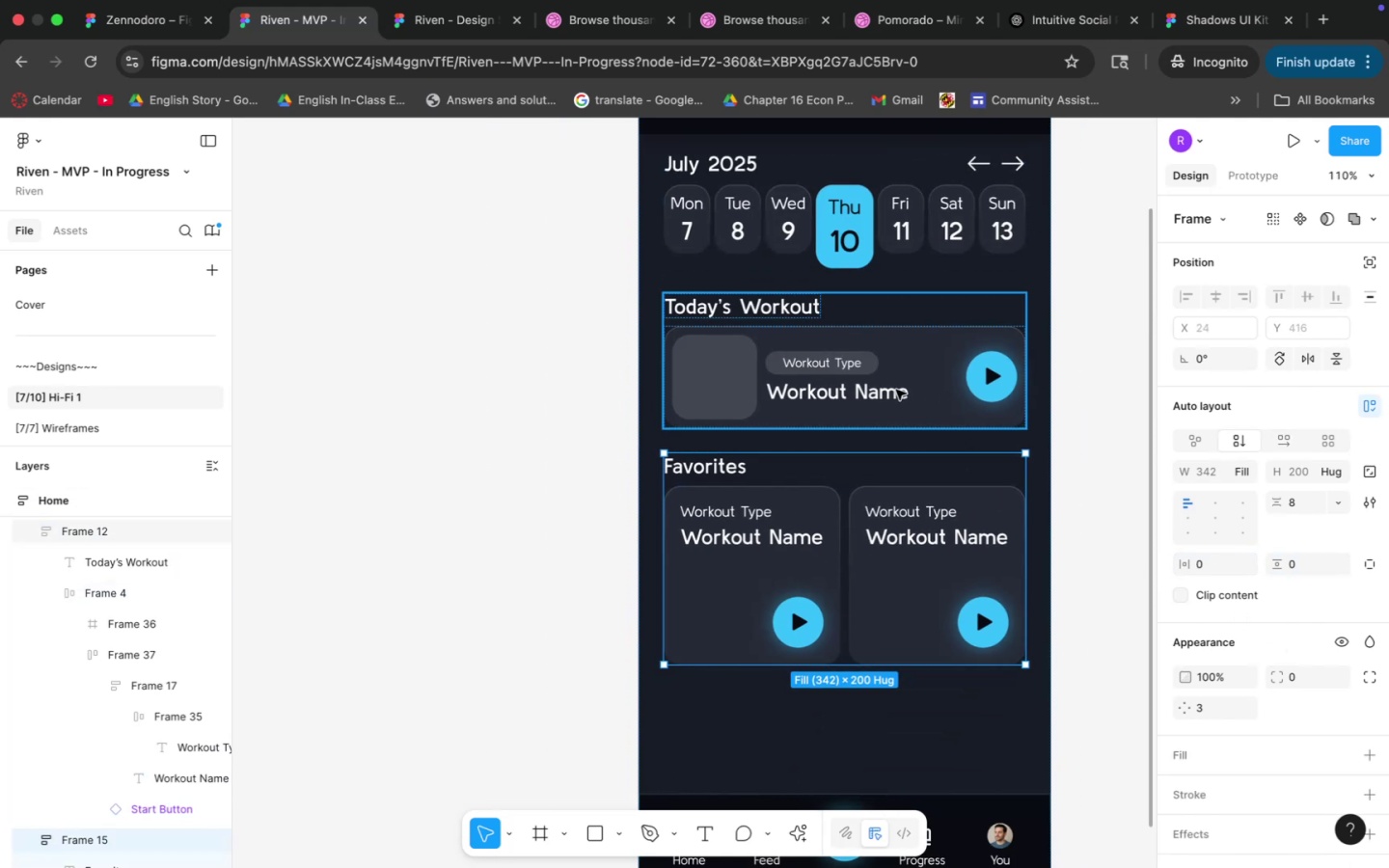 
double_click([899, 389])
 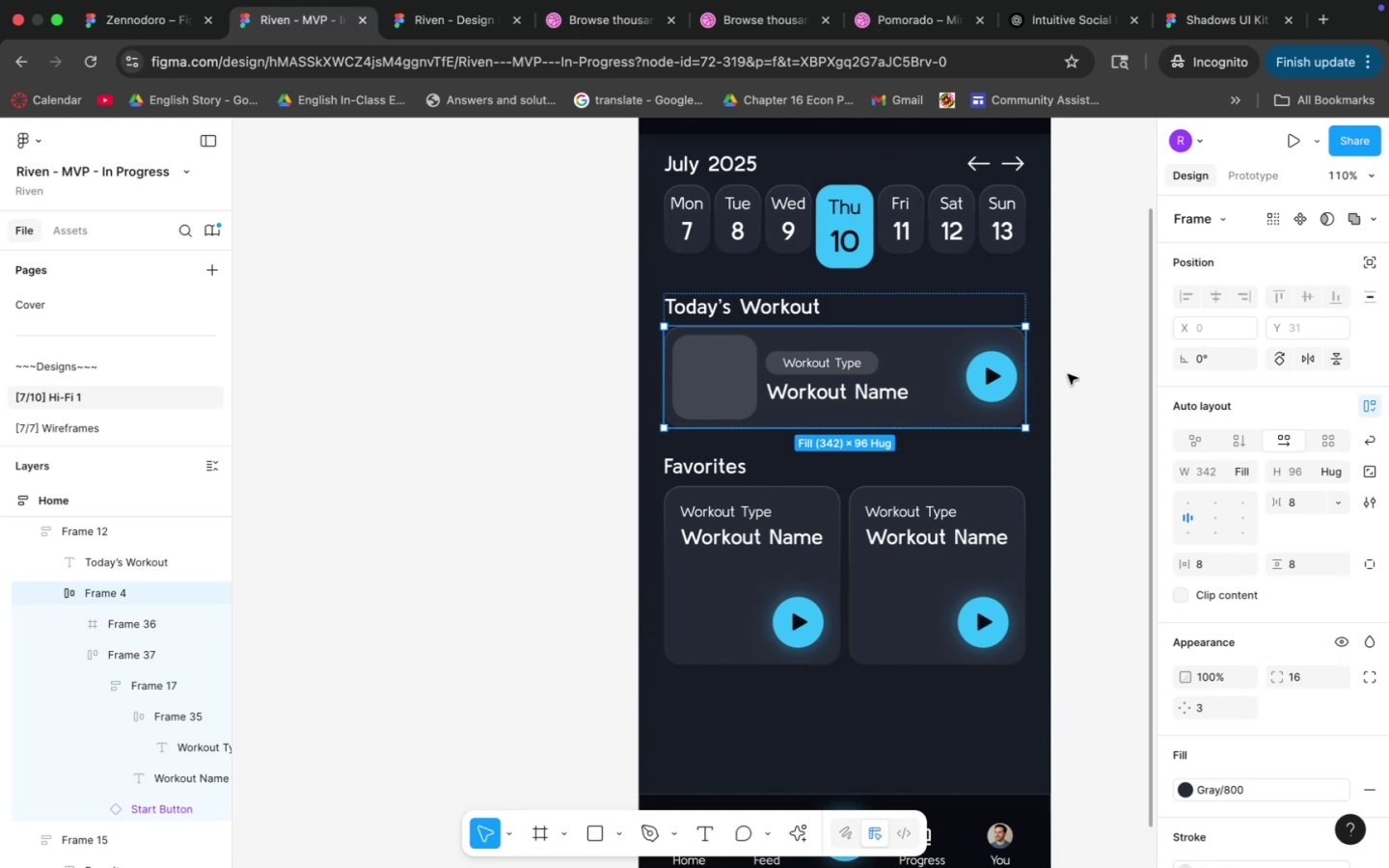 
double_click([1102, 369])
 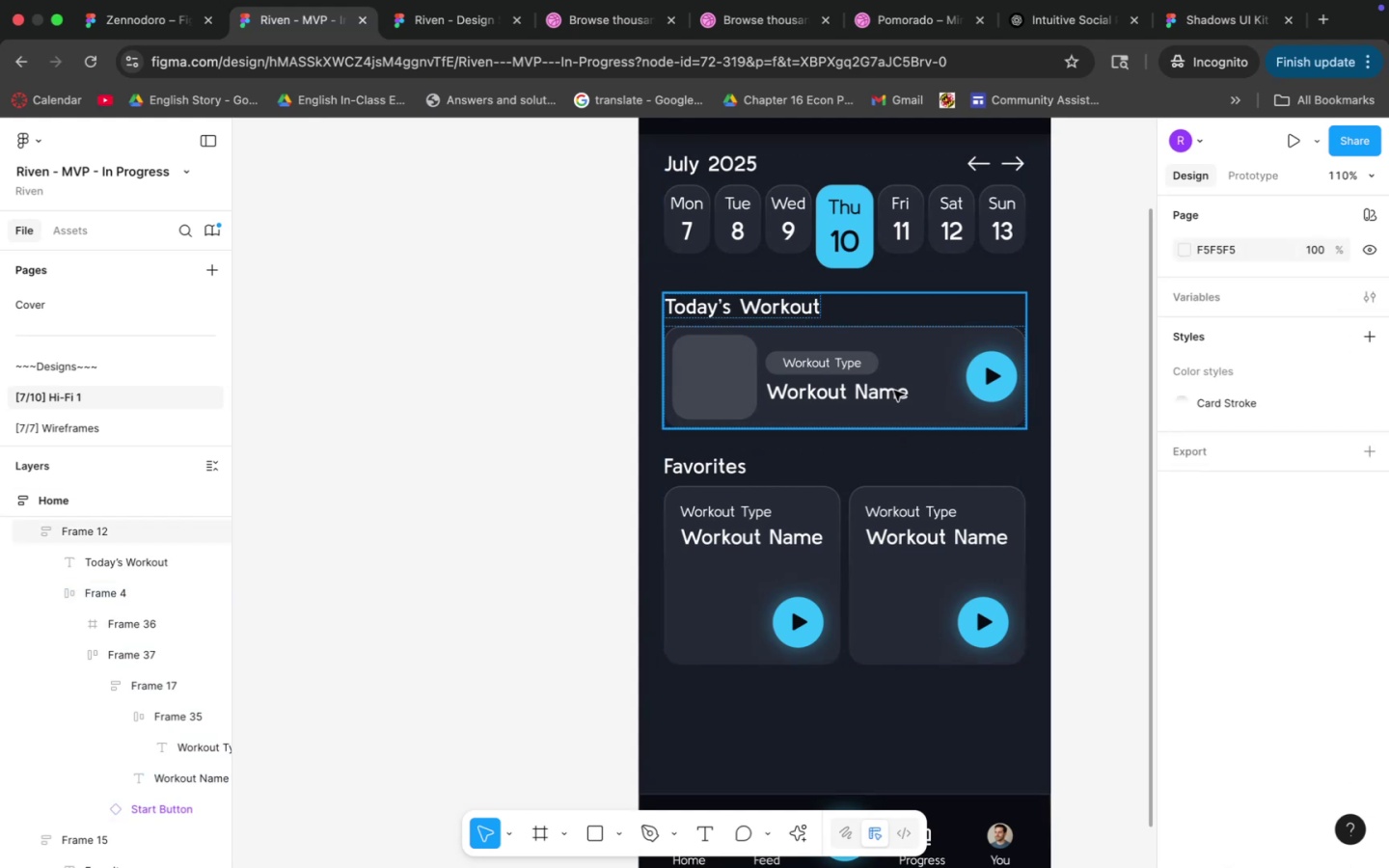 
double_click([850, 365])
 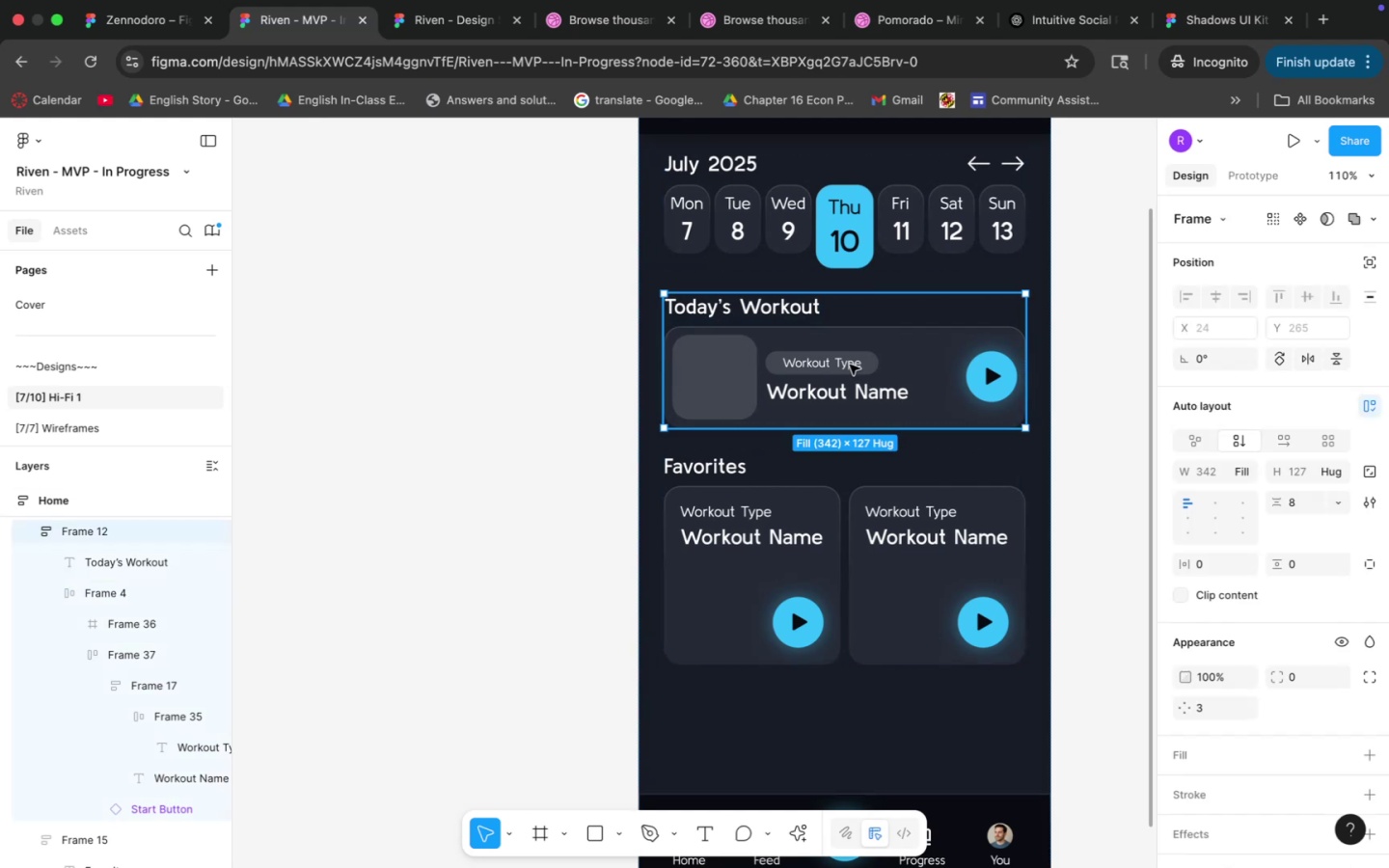 
triple_click([850, 365])
 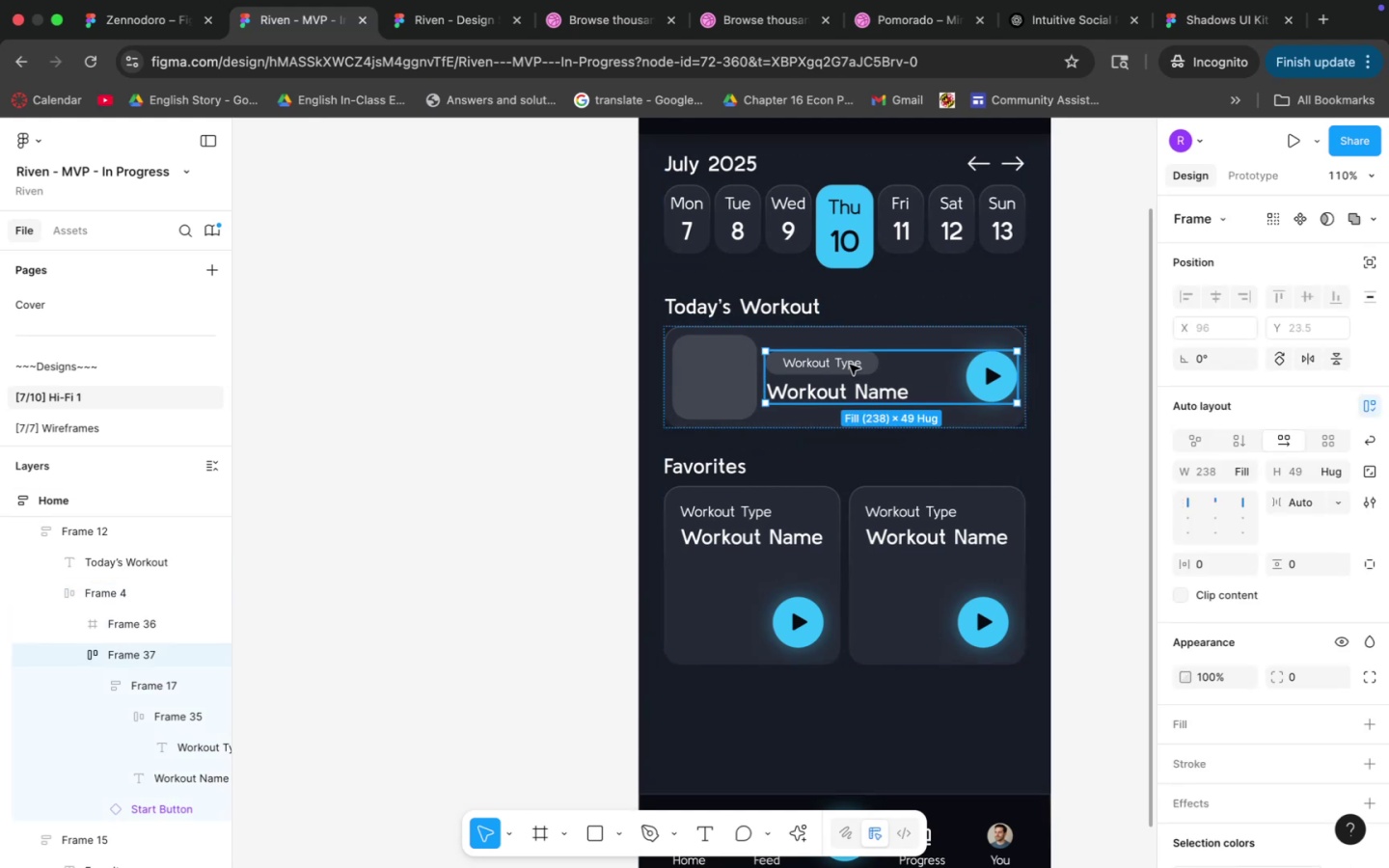 
triple_click([850, 365])
 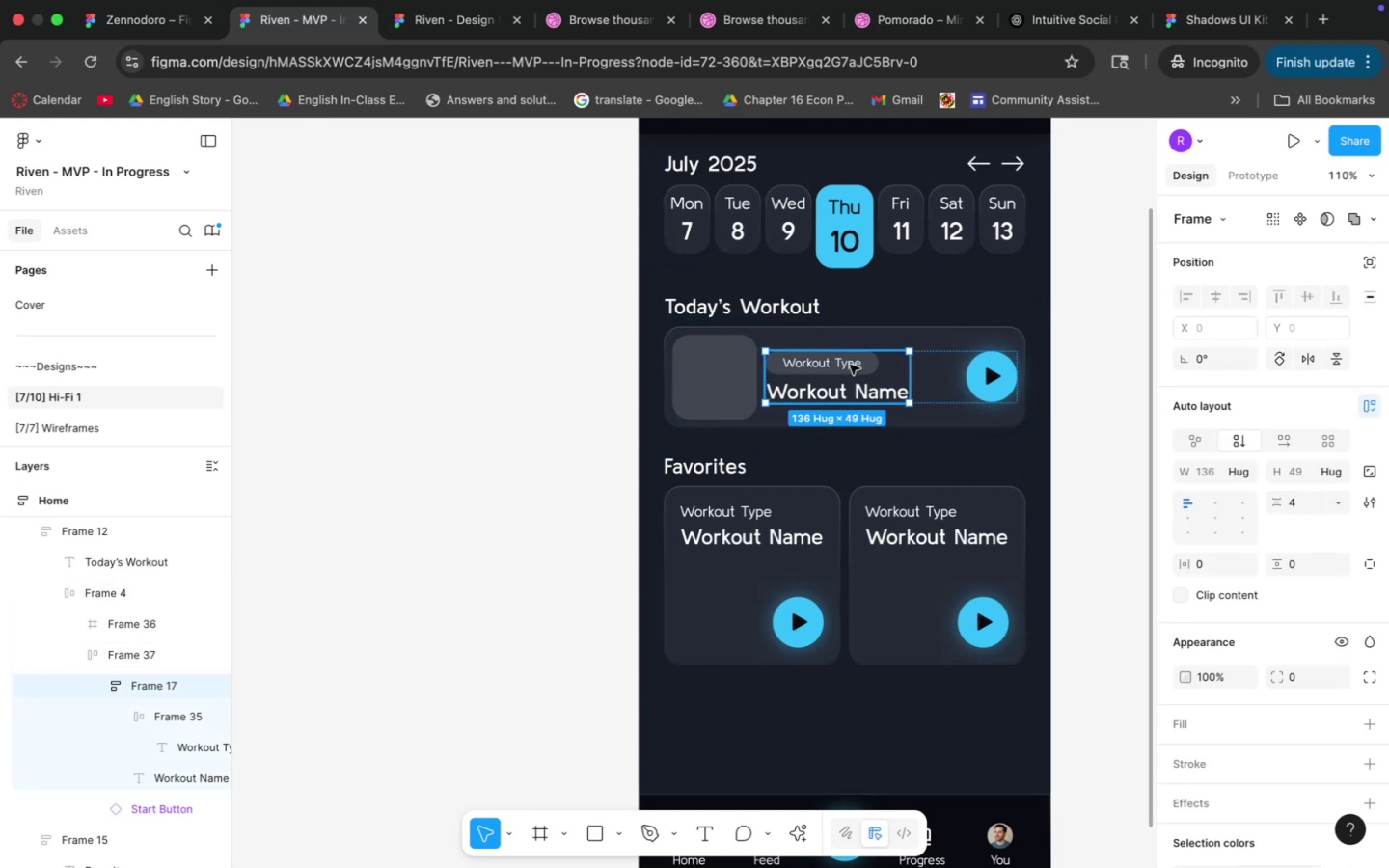 
triple_click([850, 365])
 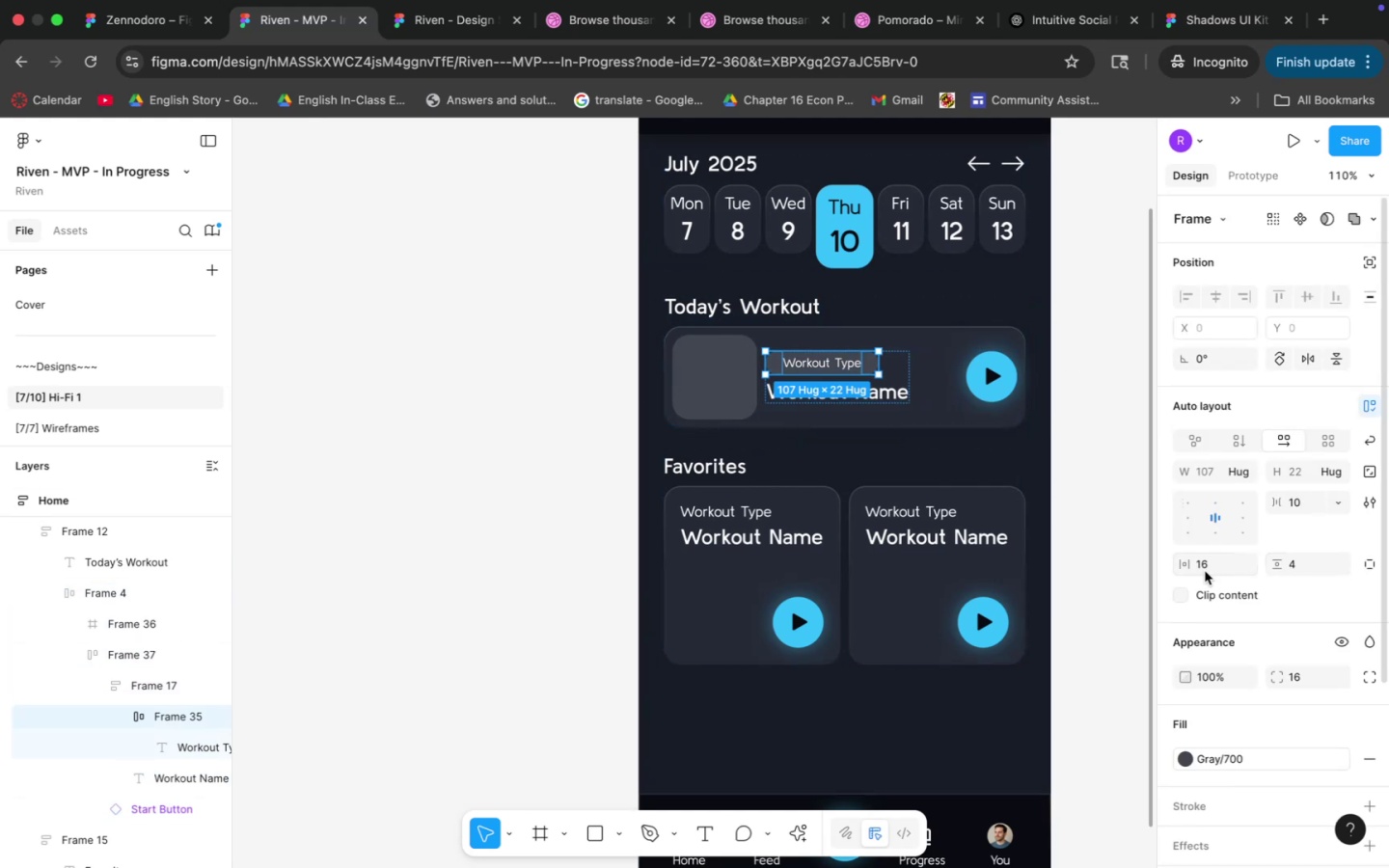 
left_click([1224, 573])
 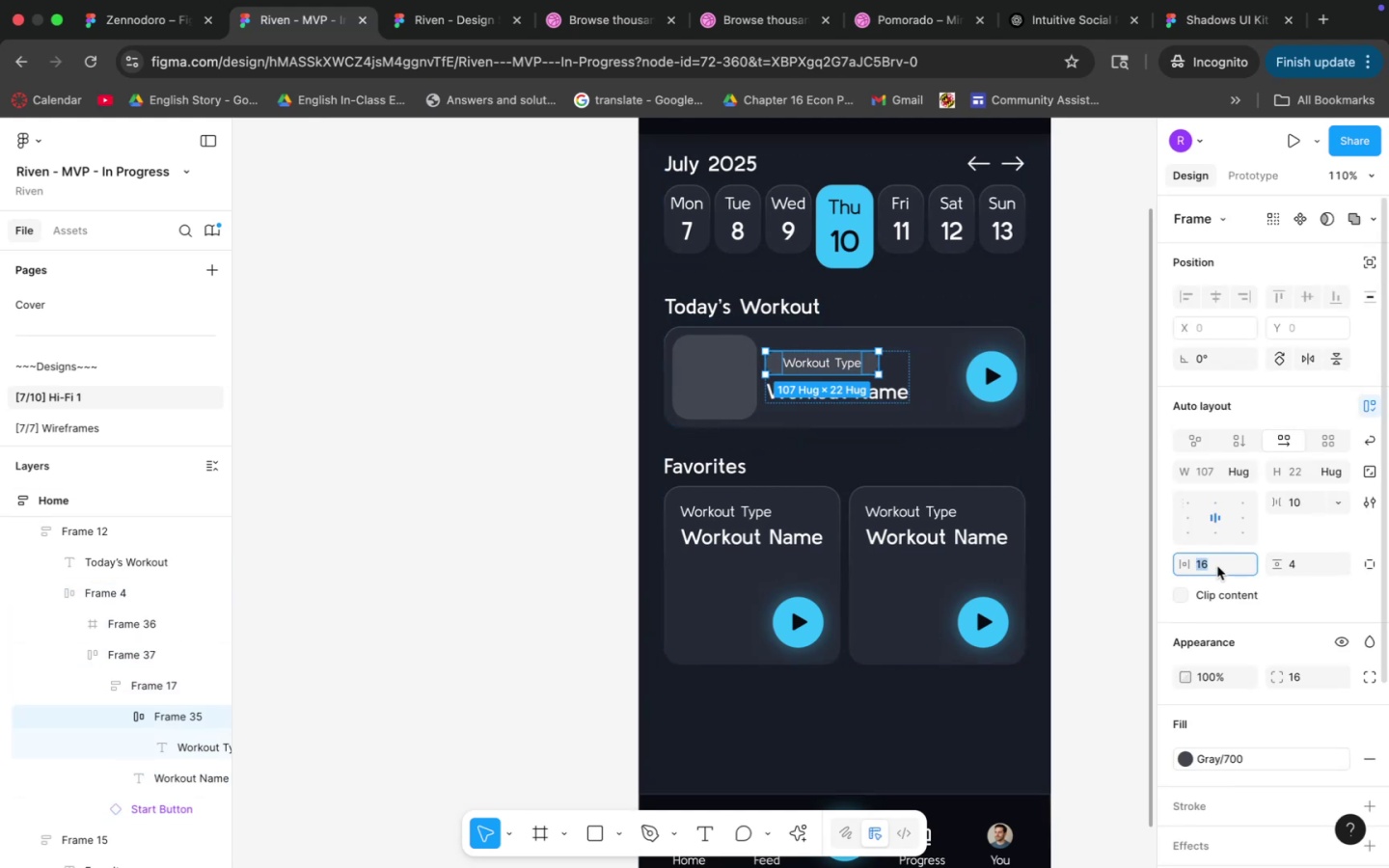 
key(8)
 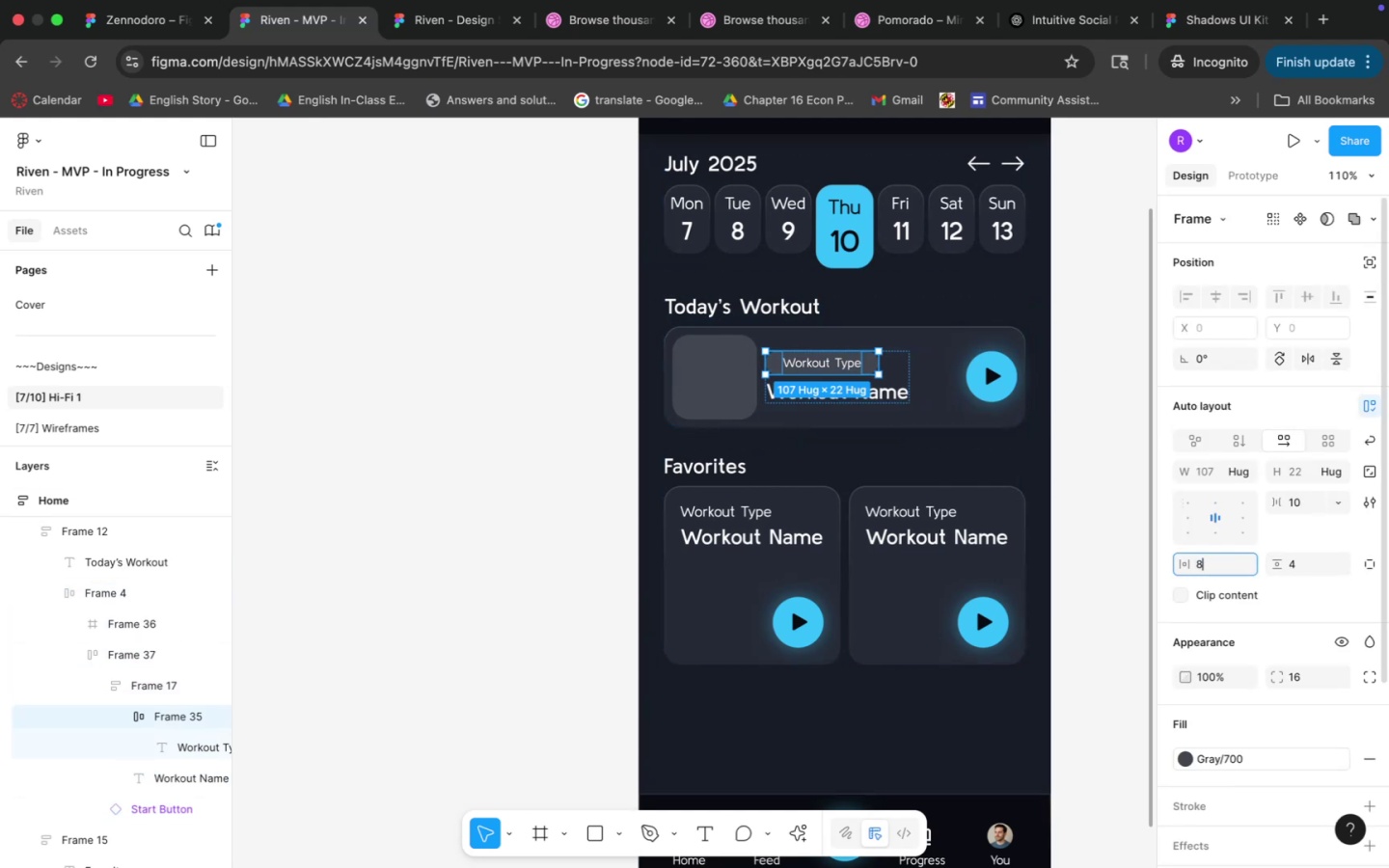 
key(Enter)
 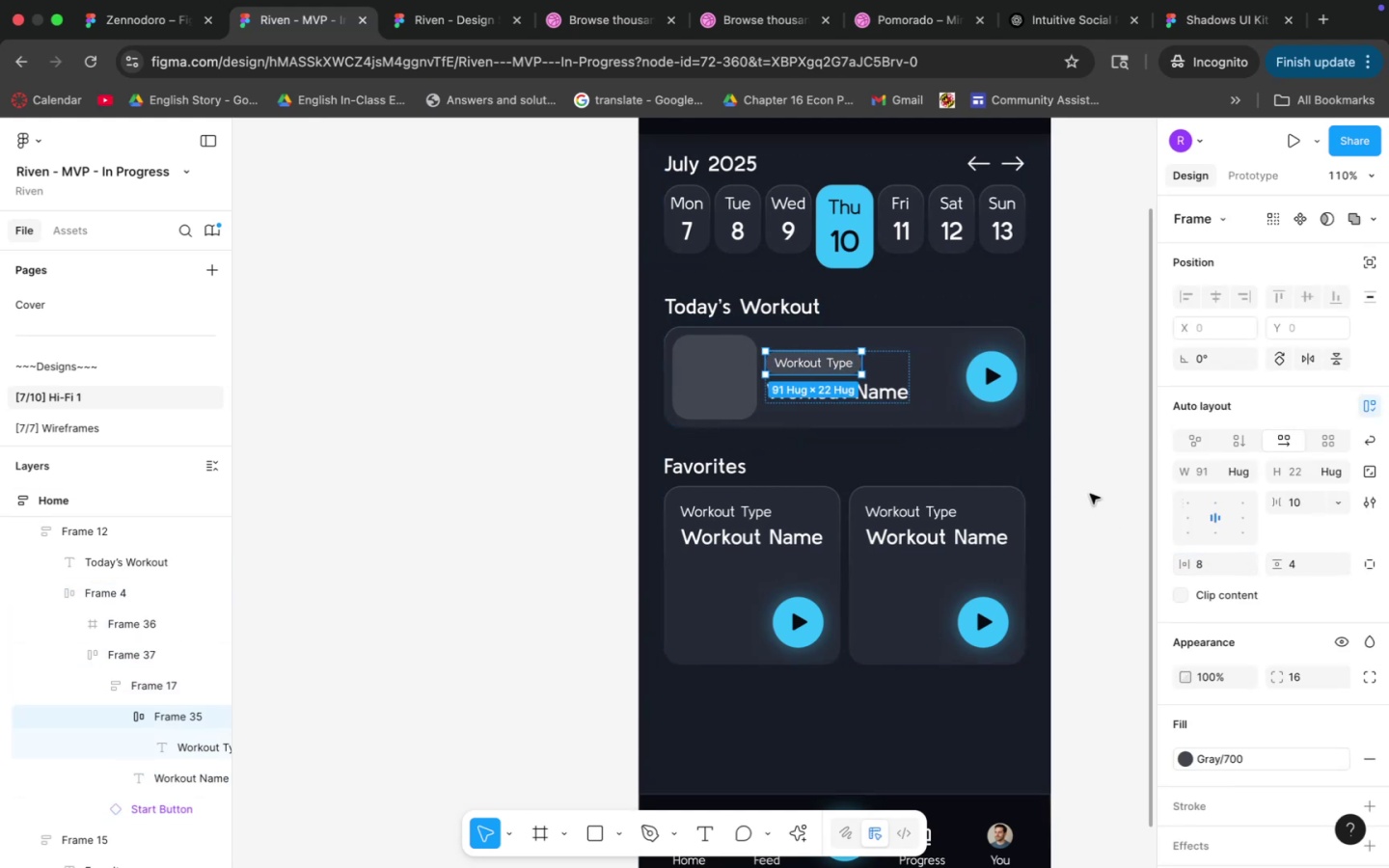 
left_click([1088, 488])
 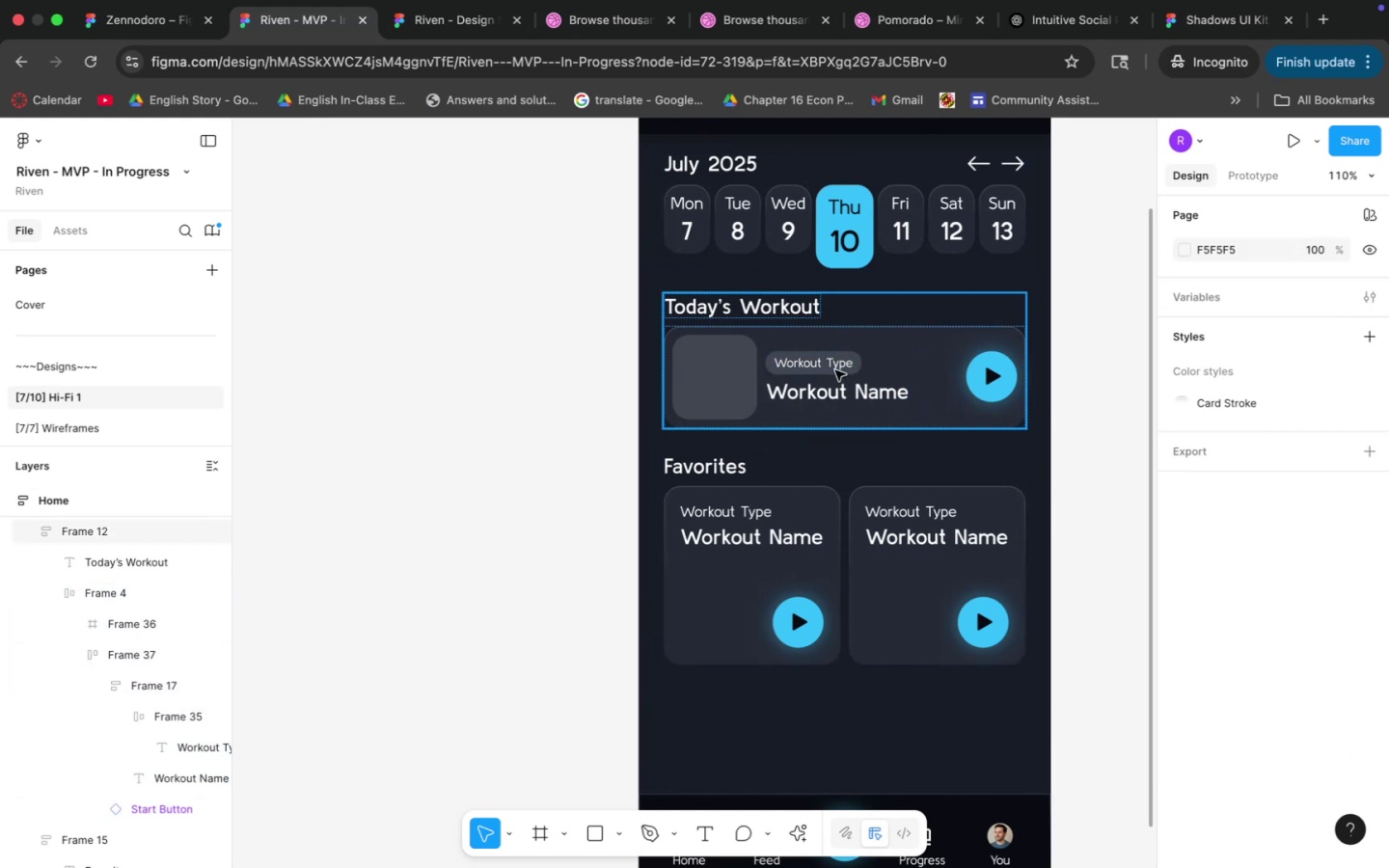 
double_click([822, 362])
 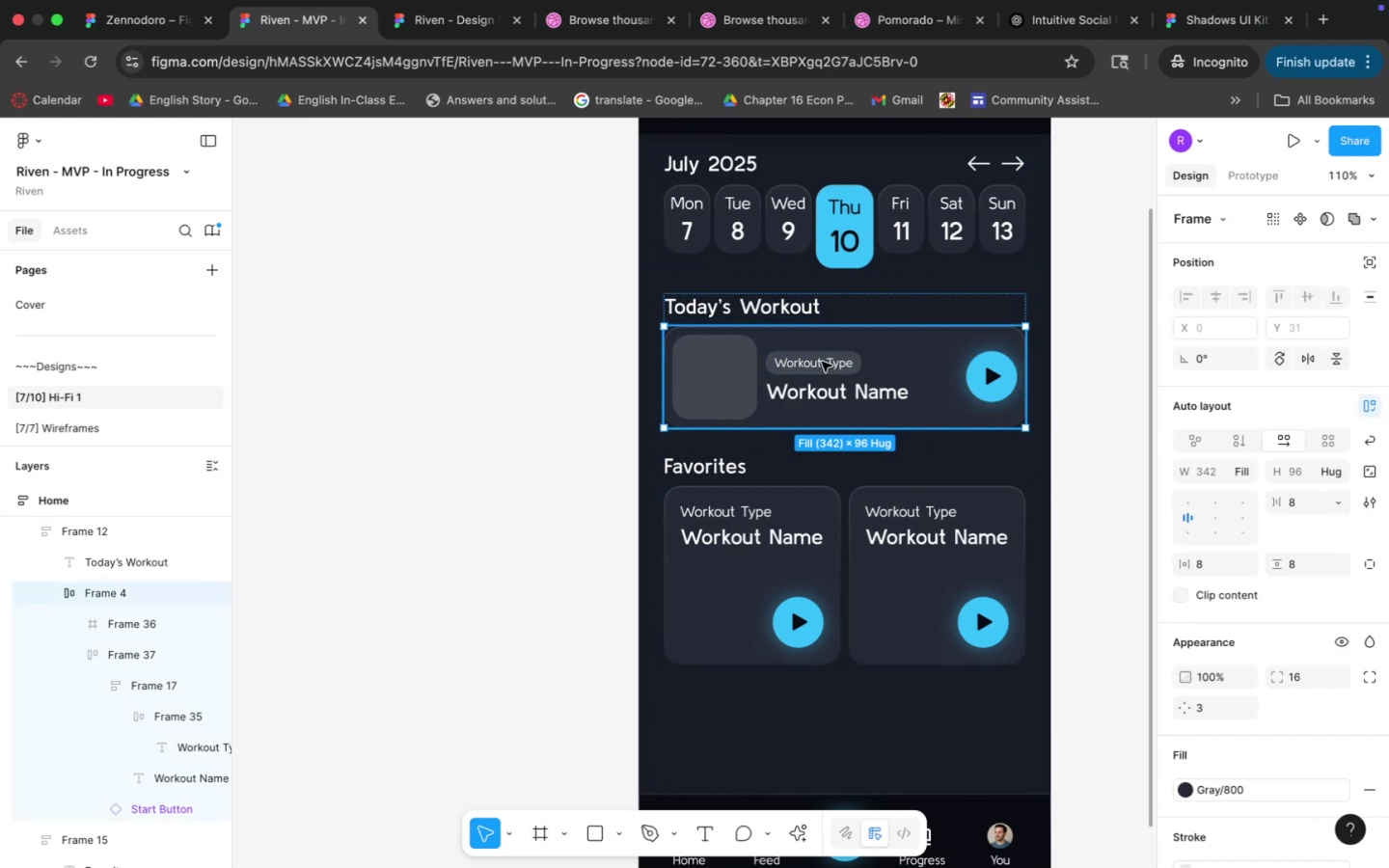 
triple_click([822, 362])
 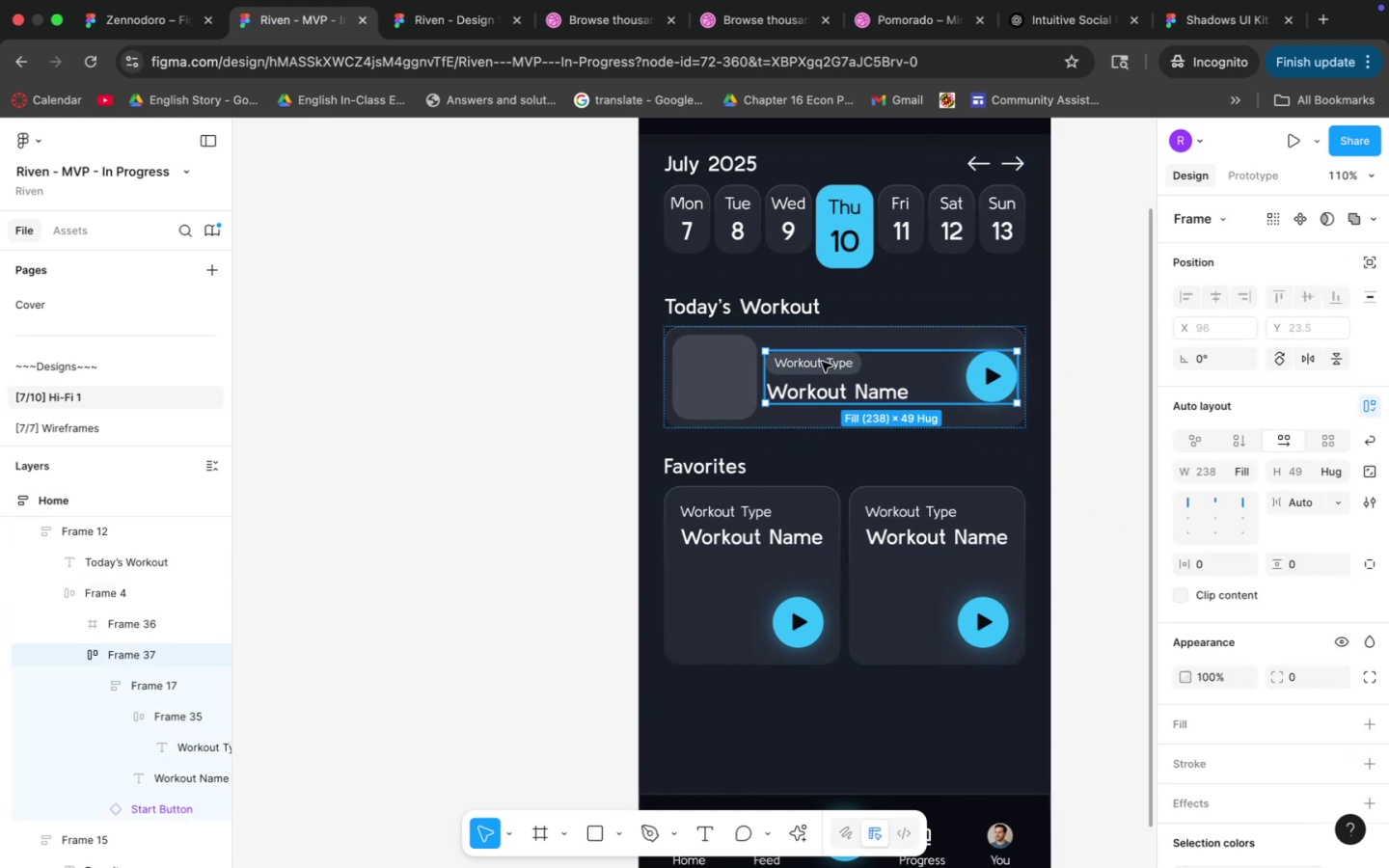 
triple_click([822, 362])
 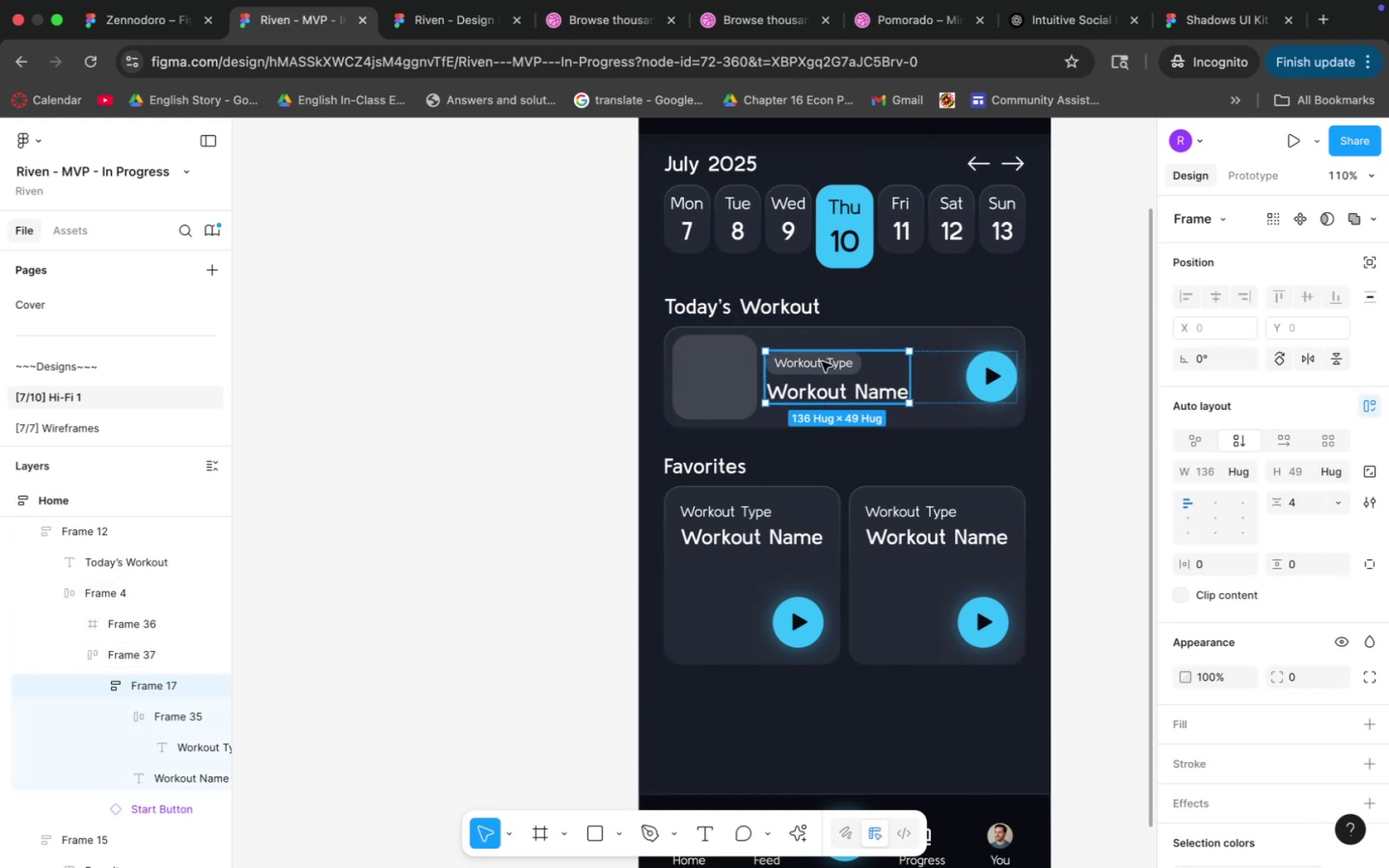 
triple_click([822, 362])
 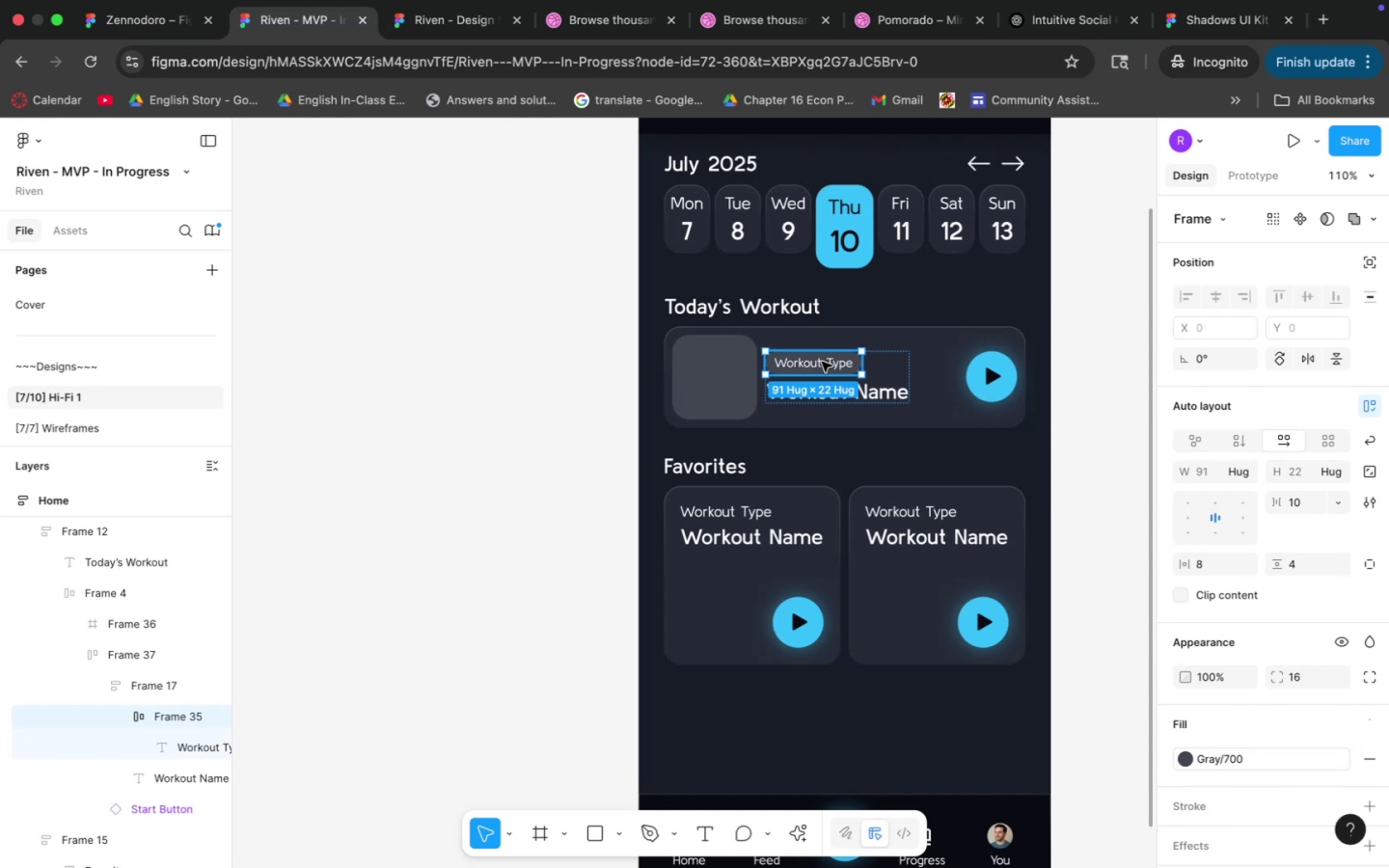 
triple_click([822, 362])
 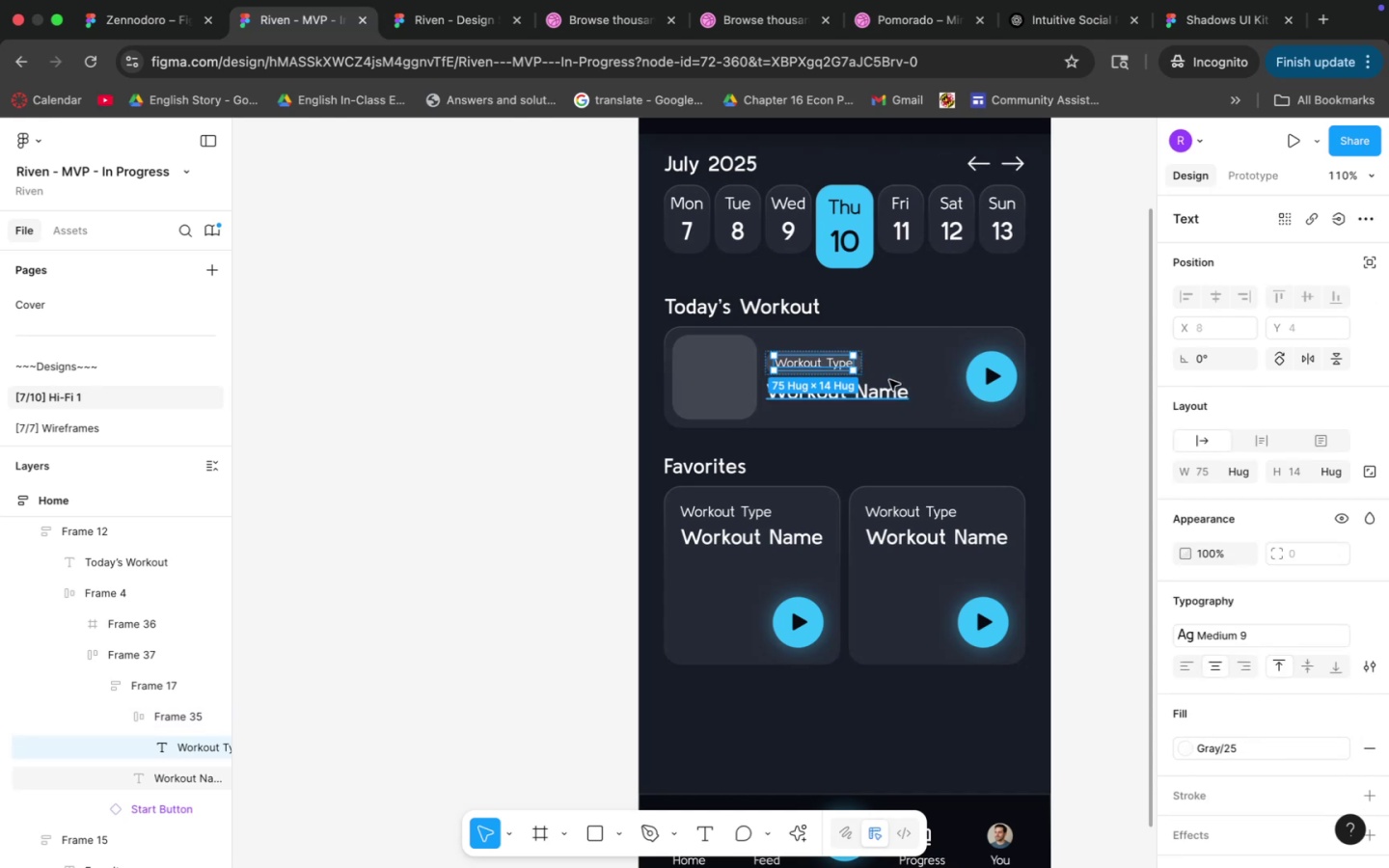 
left_click([889, 380])
 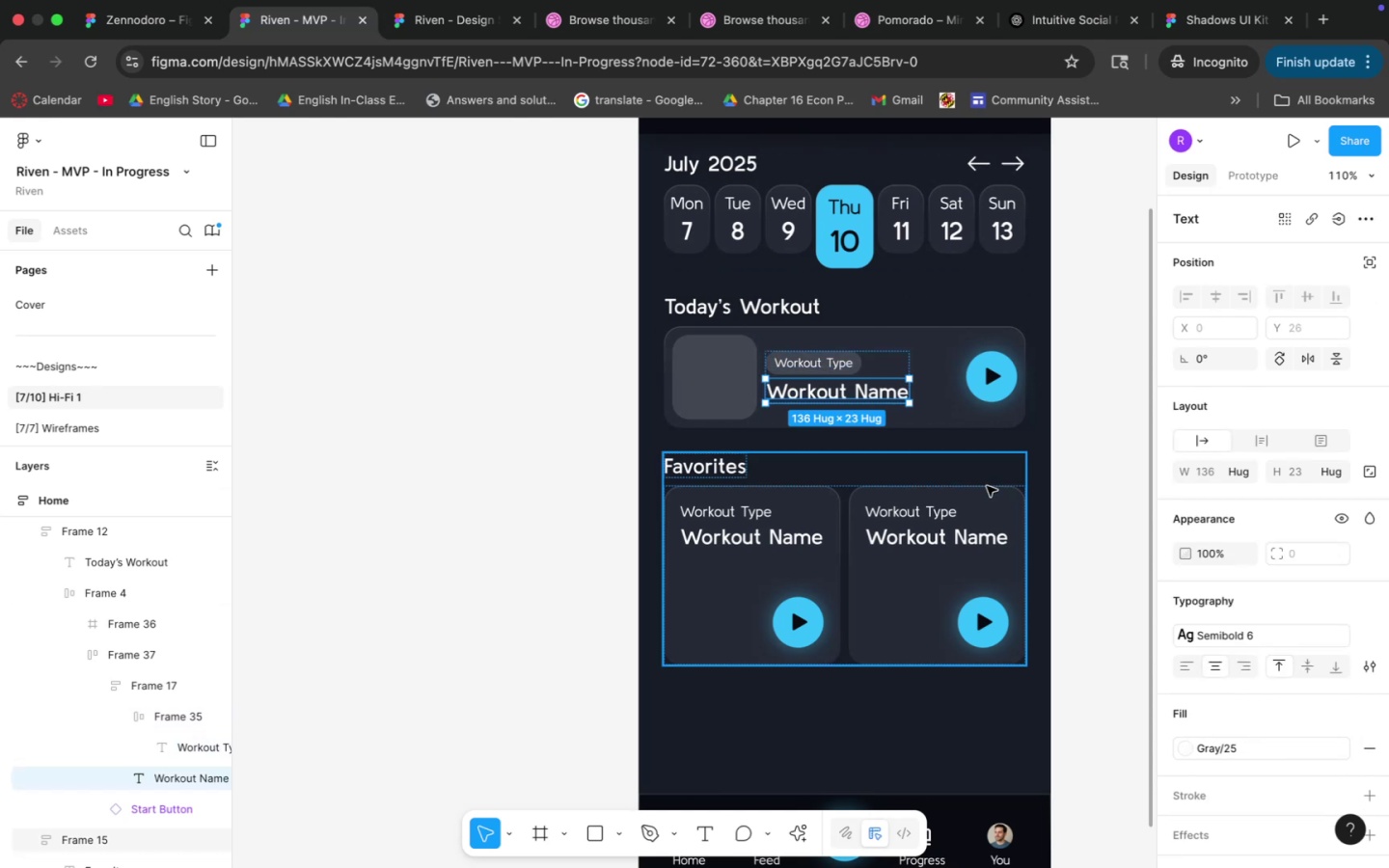 
left_click([1063, 460])
 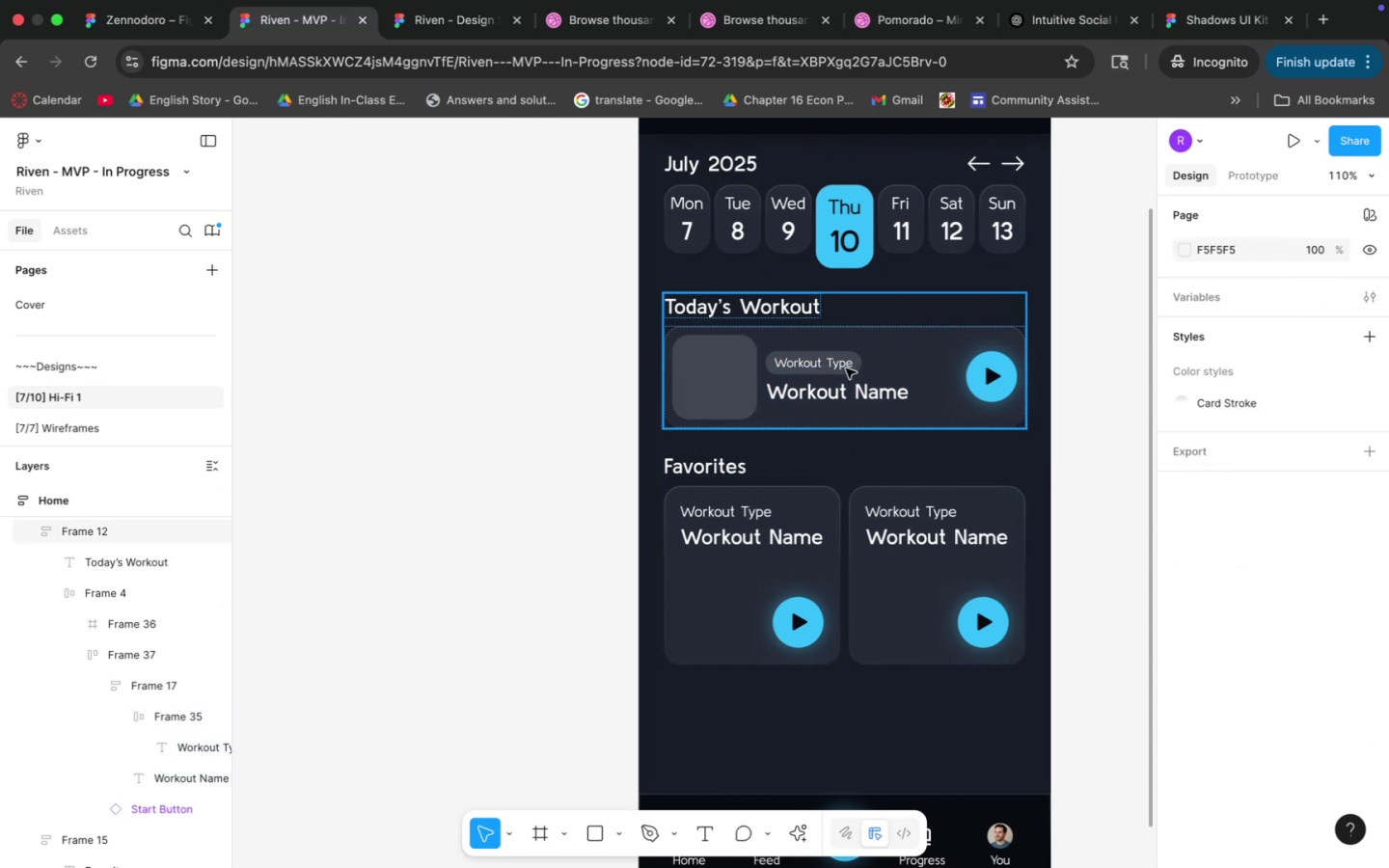 
double_click([879, 391])
 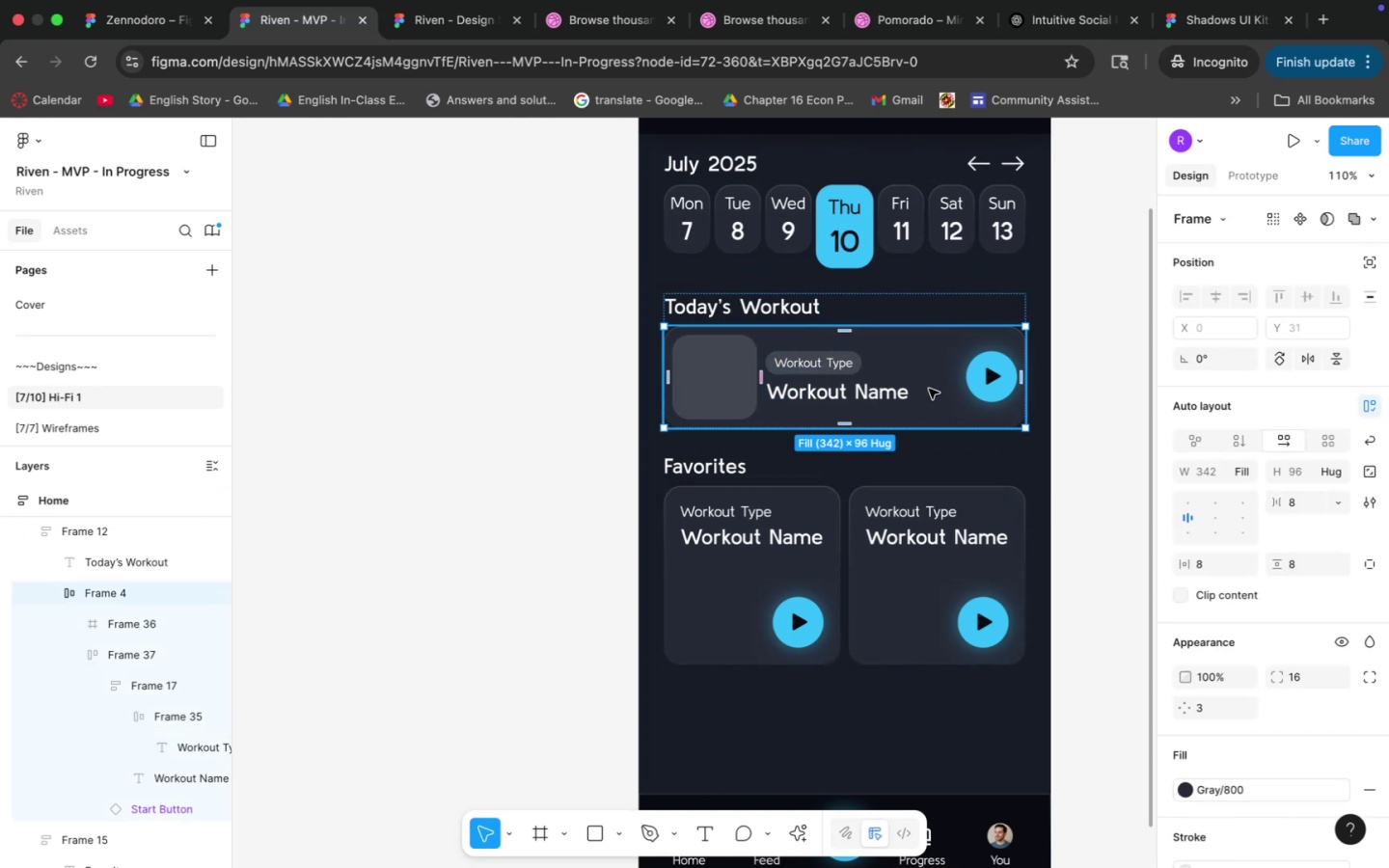 
triple_click([929, 389])
 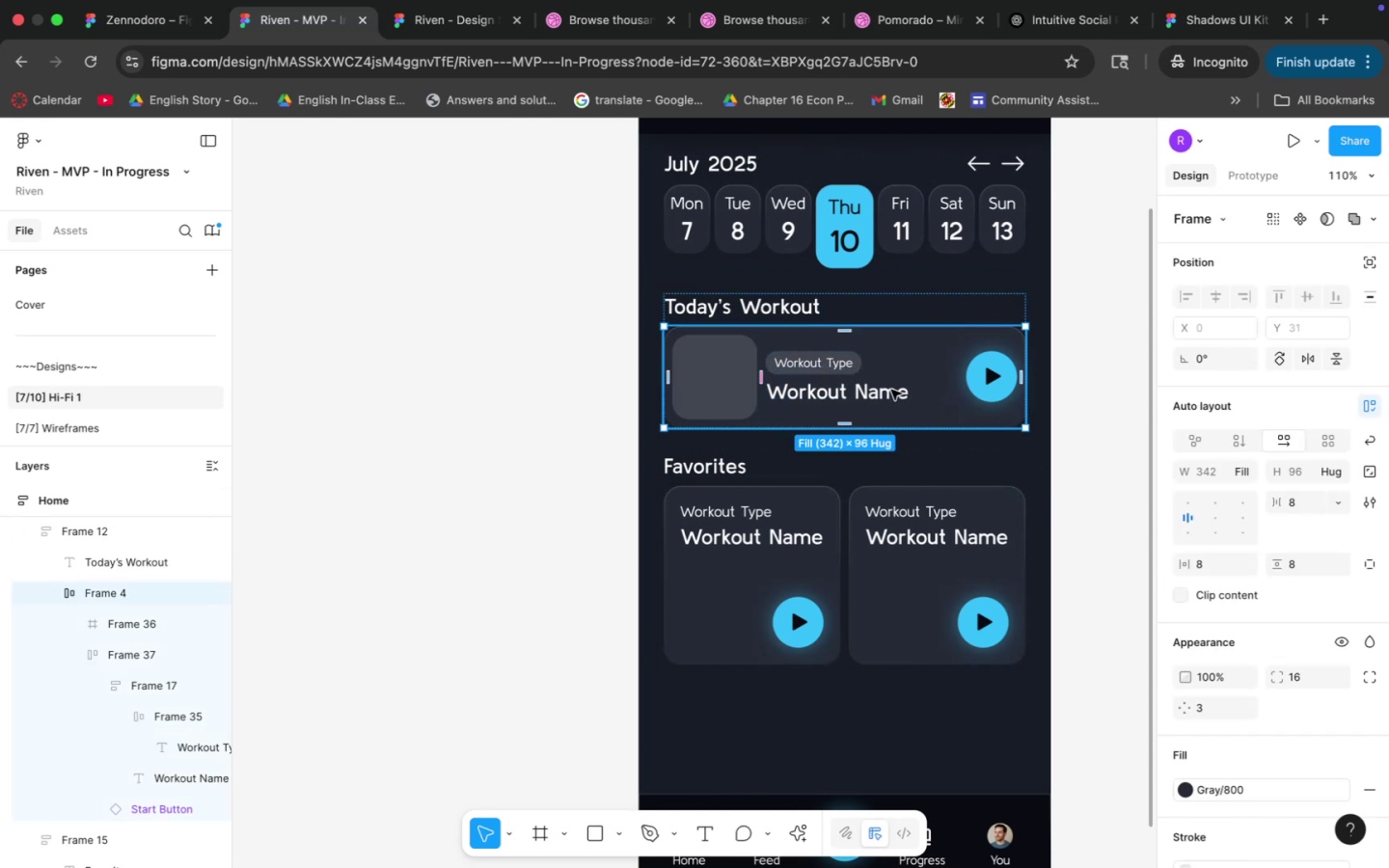 
wait(8.04)
 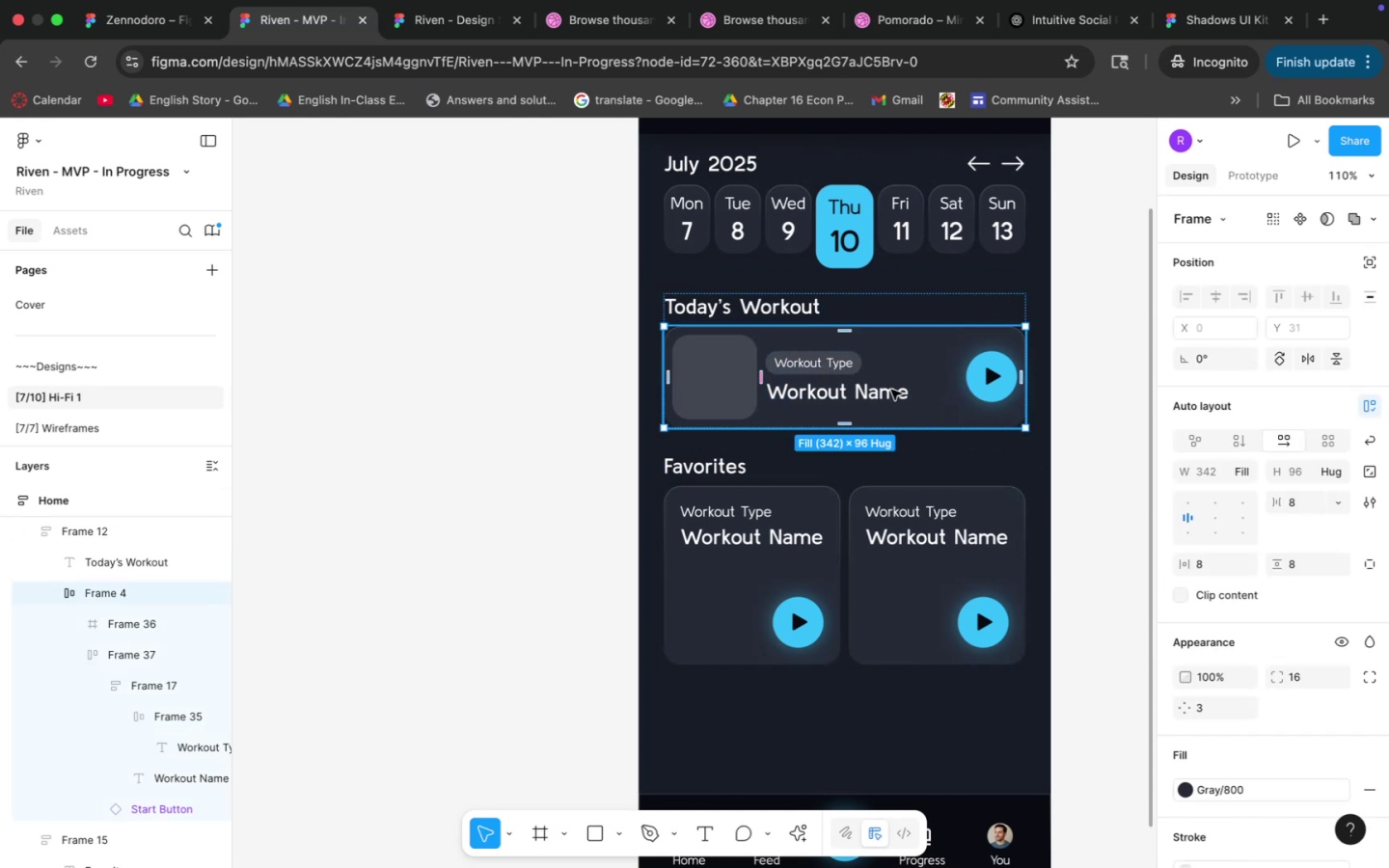 
left_click([1117, 426])
 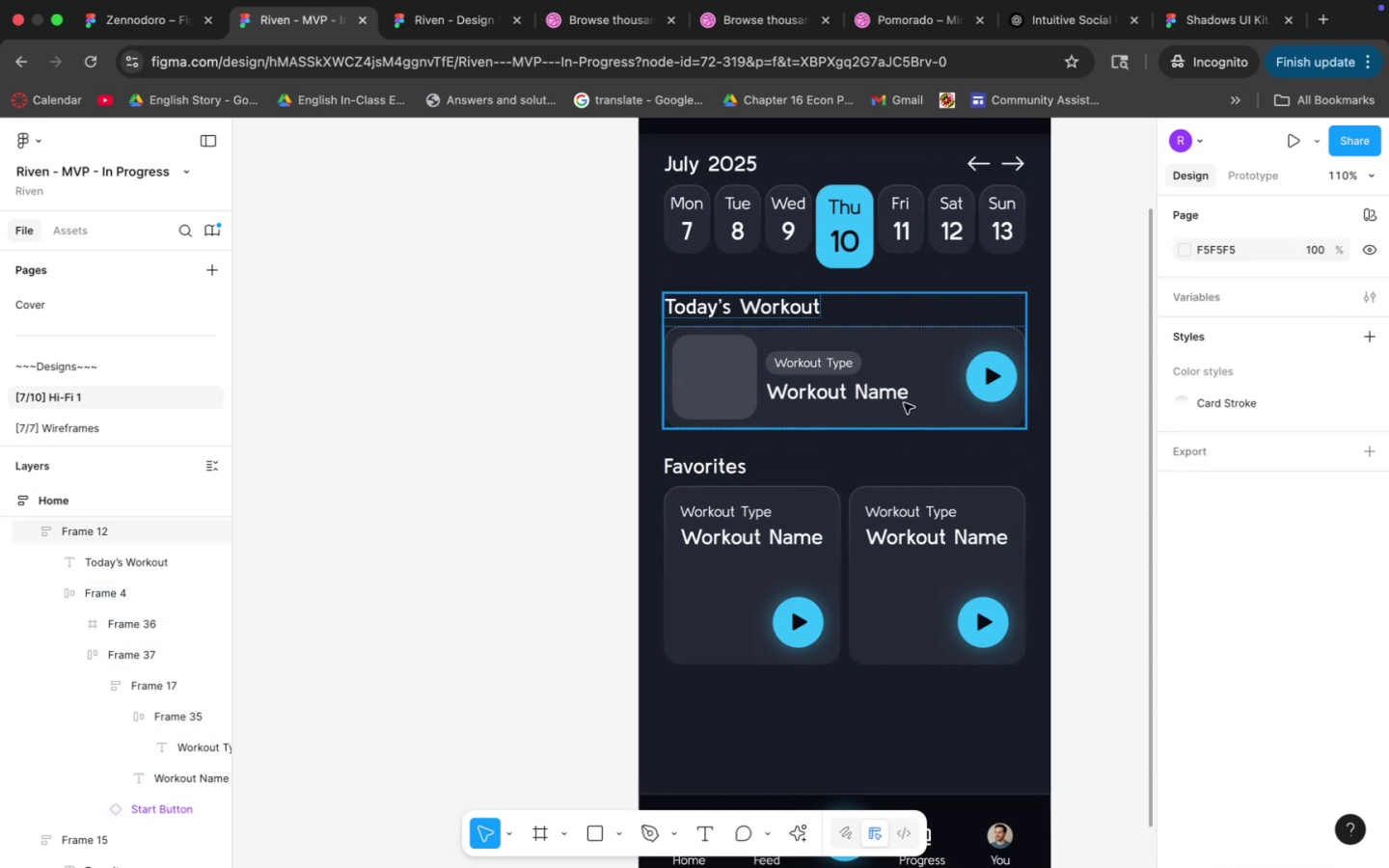 
double_click([908, 394])
 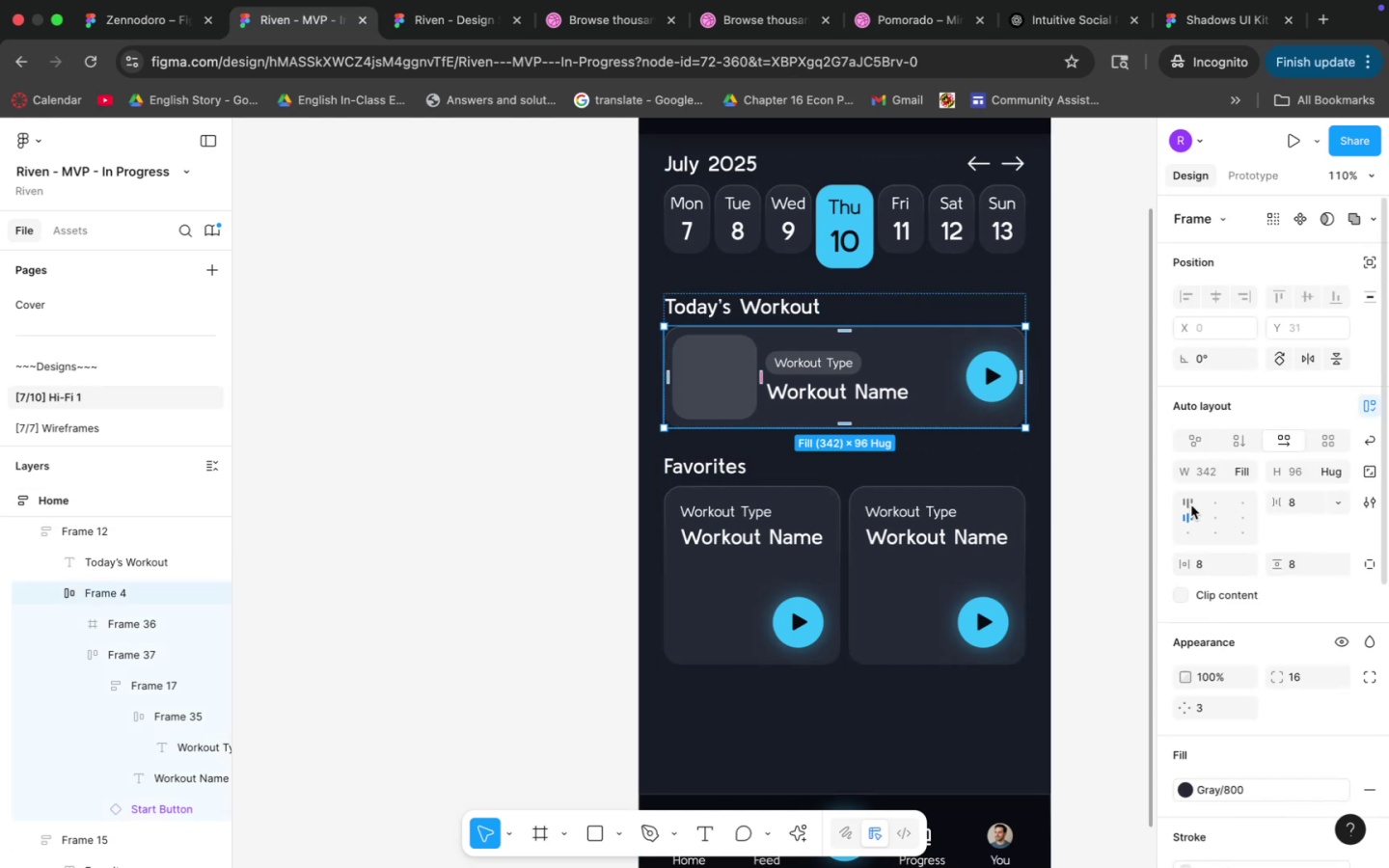 
double_click([1076, 430])
 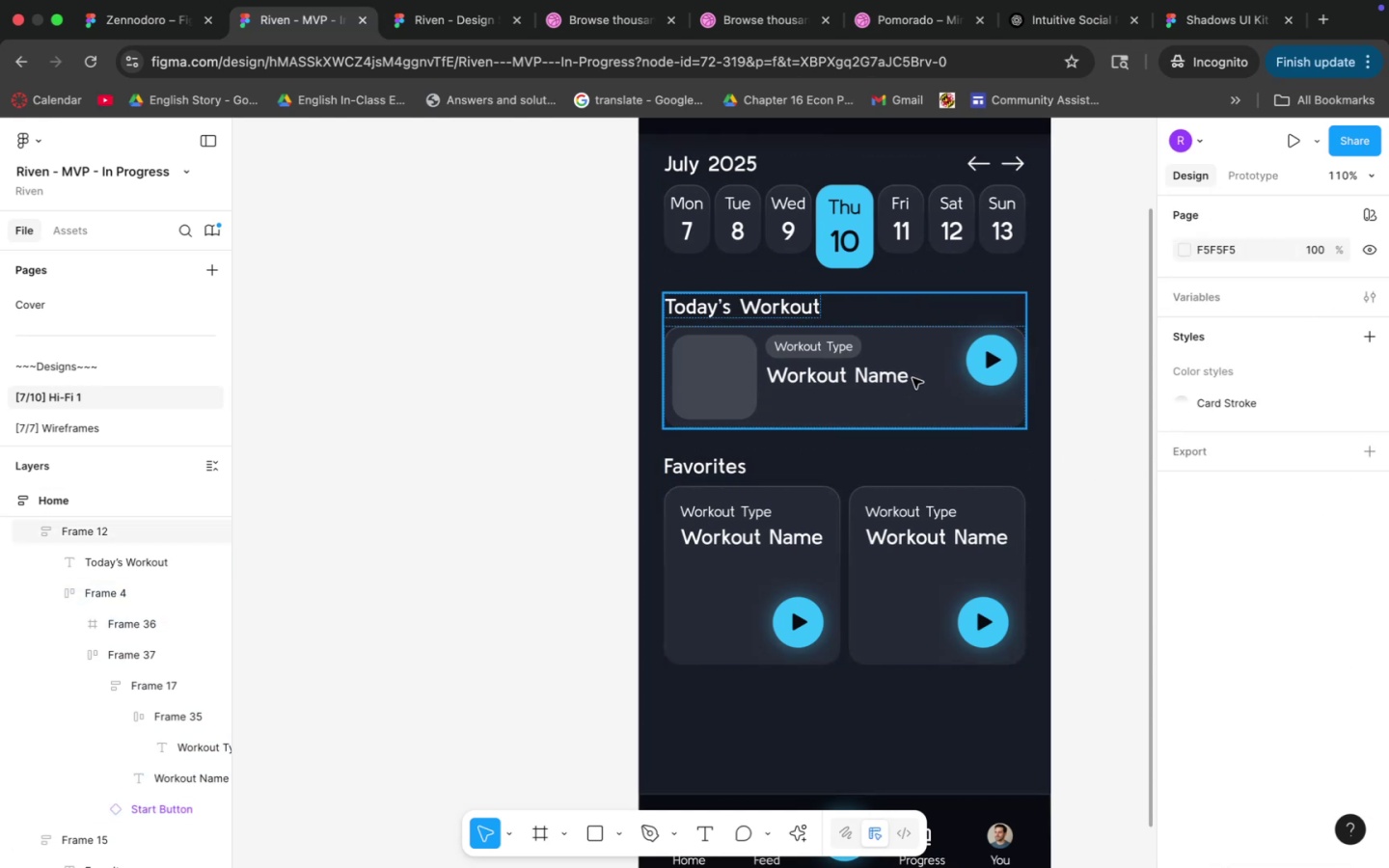 
double_click([899, 378])
 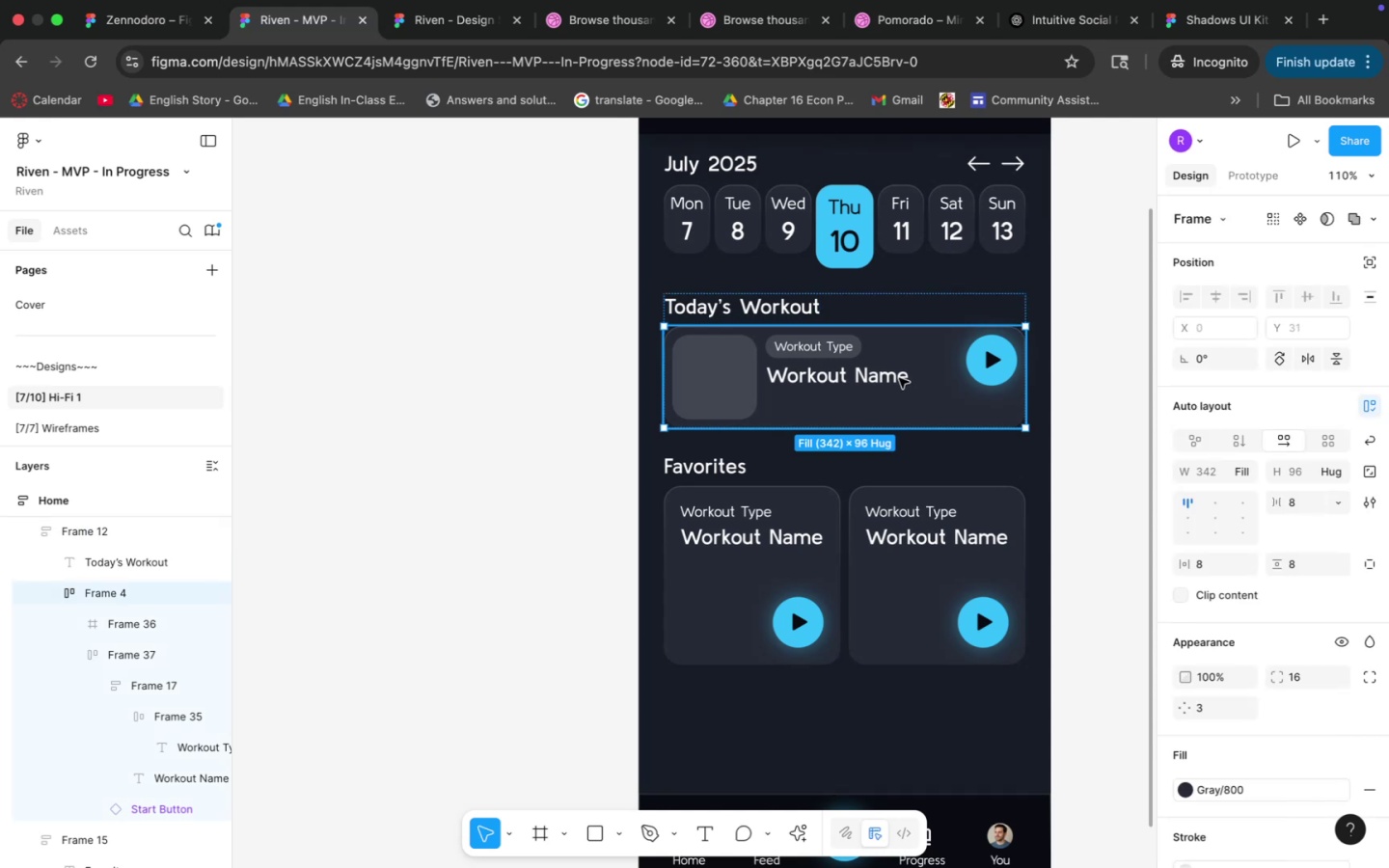 
triple_click([899, 378])
 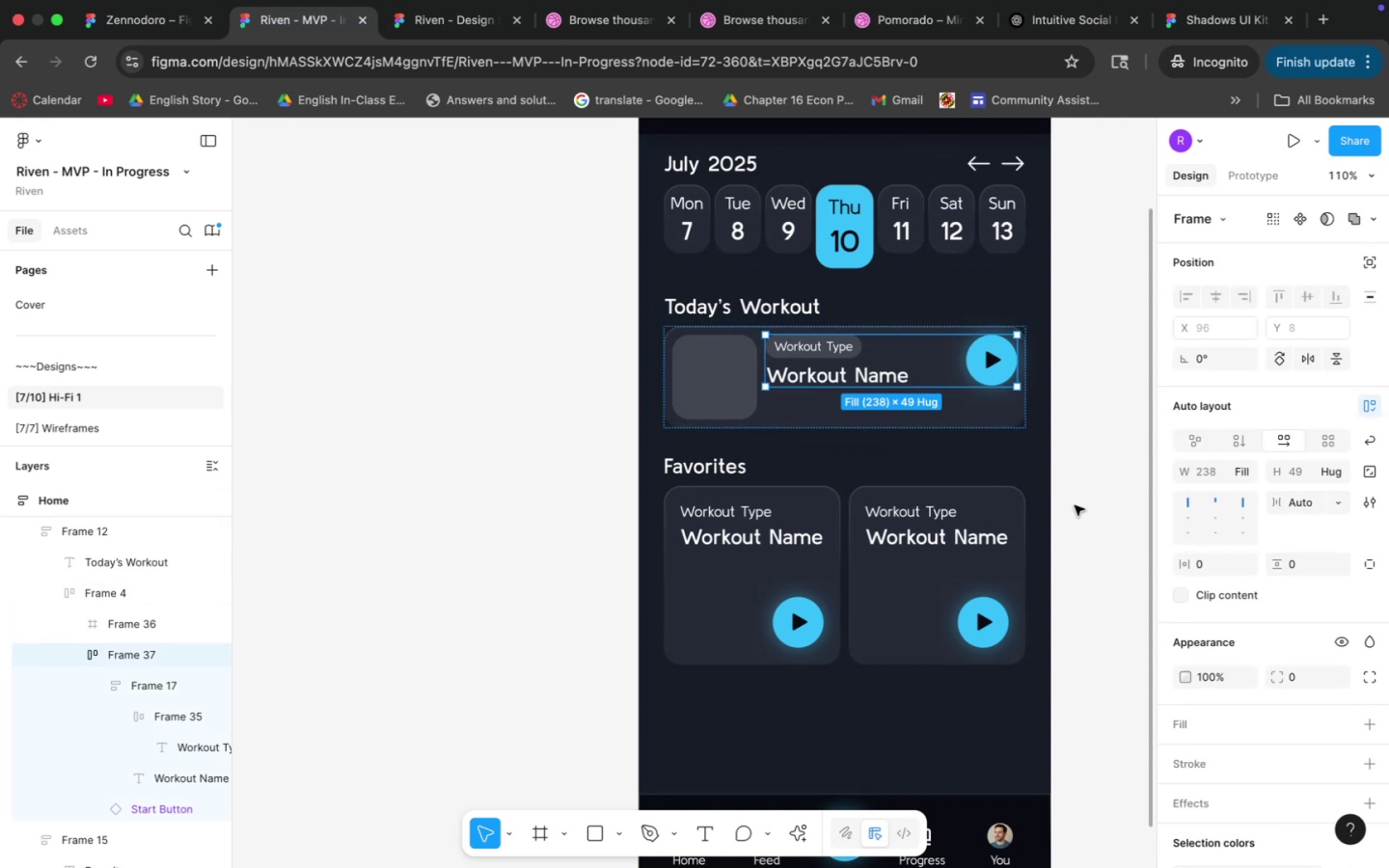 
left_click([917, 403])
 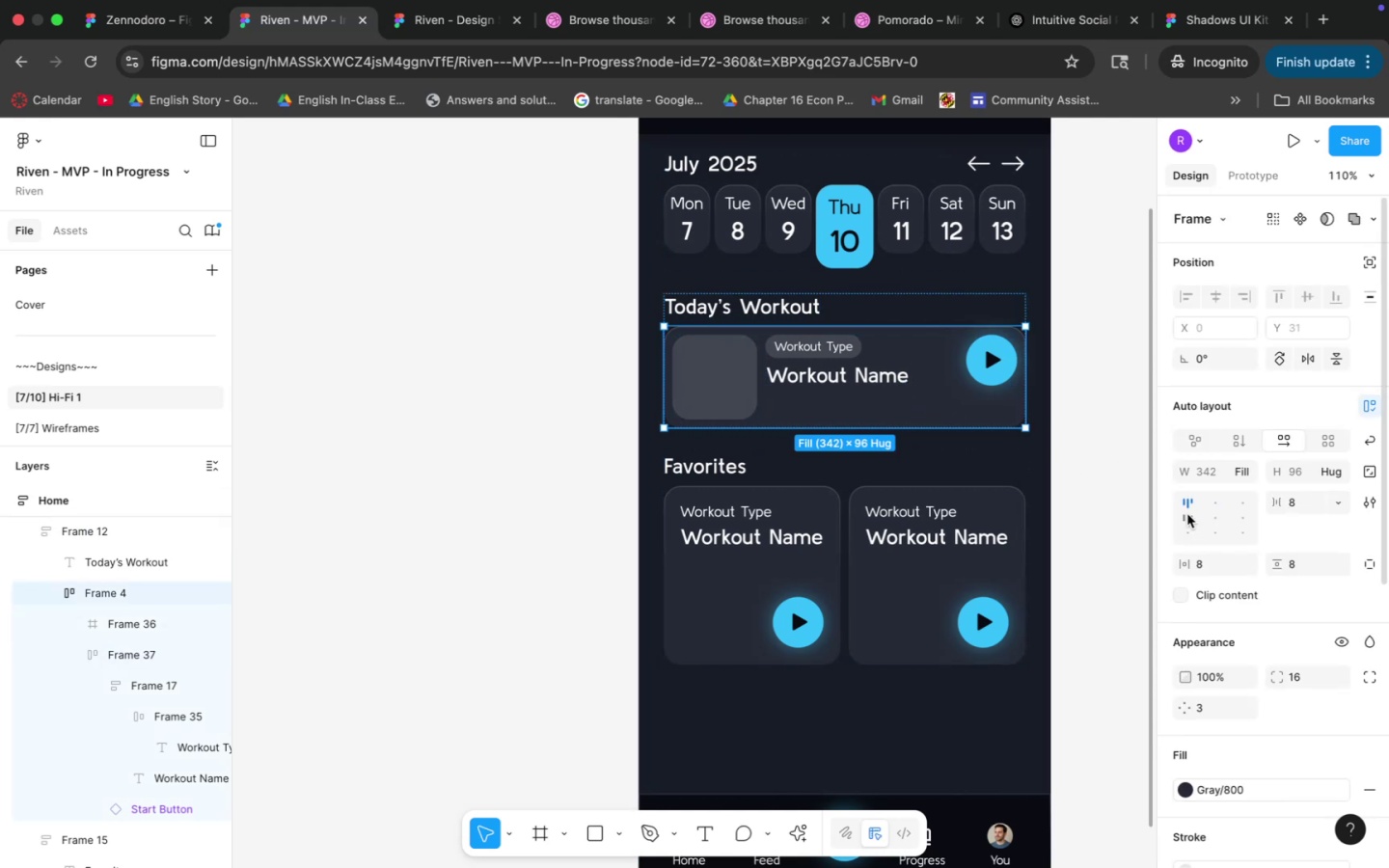 
left_click([1182, 511])
 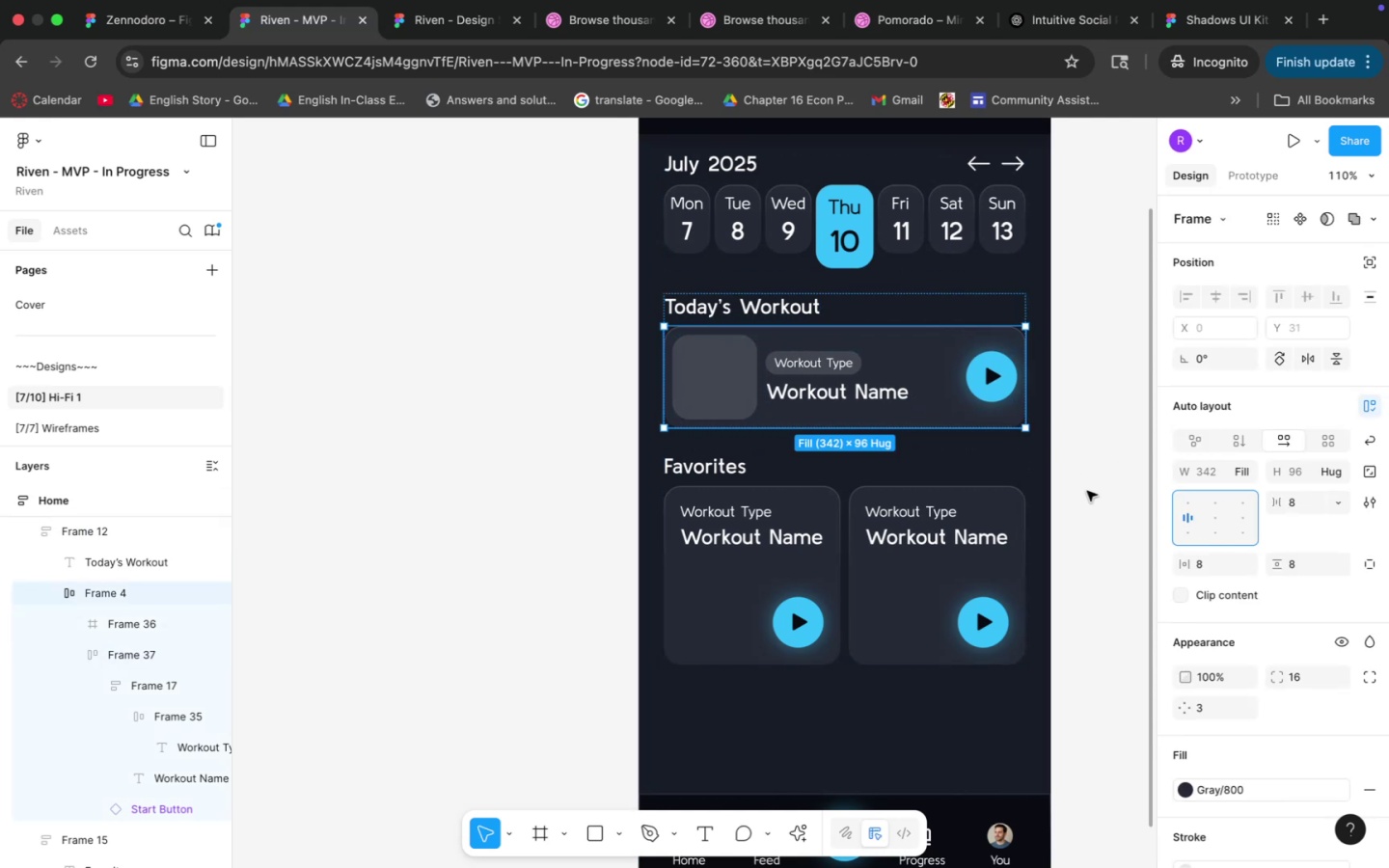 
left_click([1088, 488])
 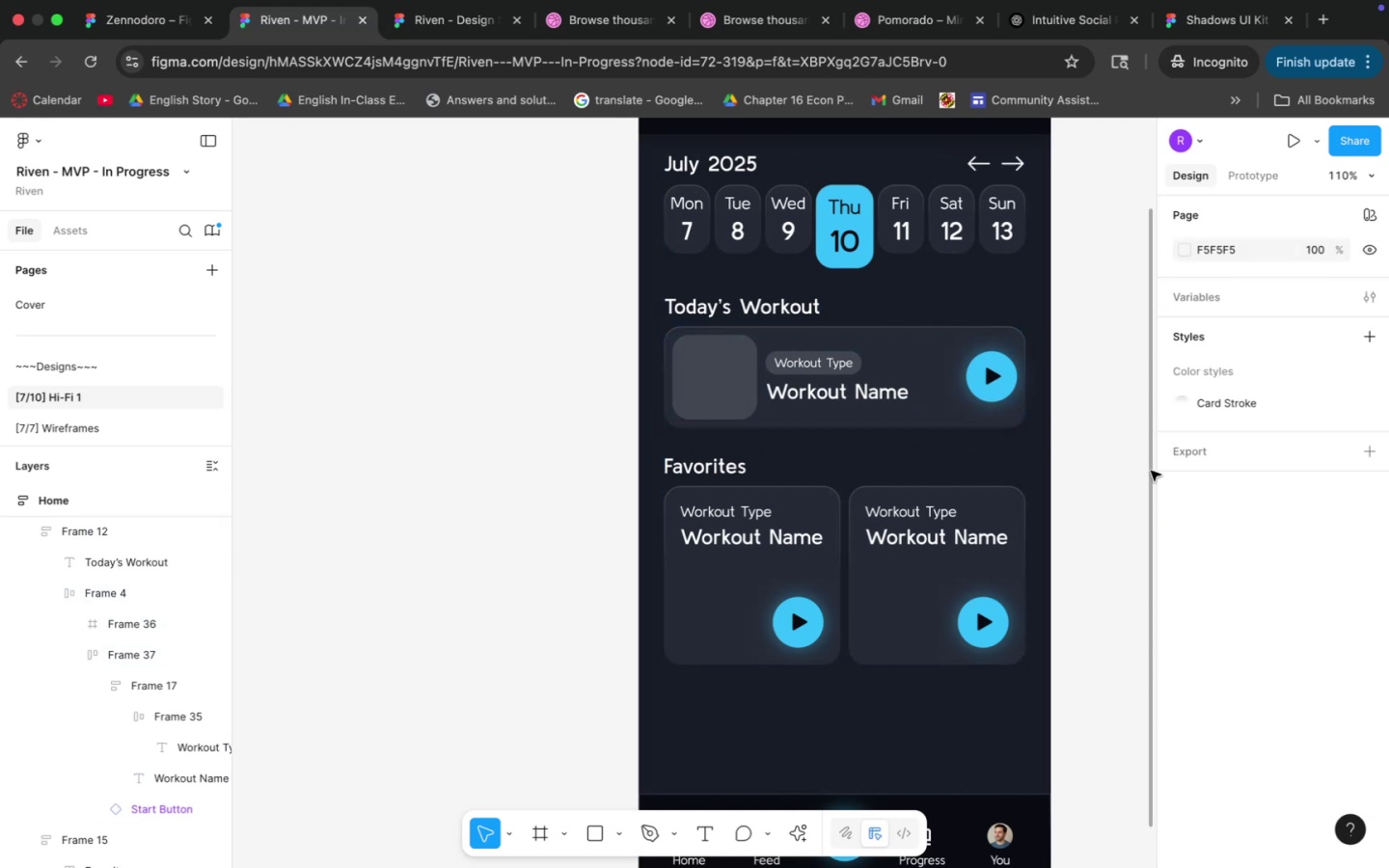 
hold_key(key=CommandLeft, duration=1.25)
scroll: coordinate [1093, 490], scroll_direction: down, amount: 8.0
 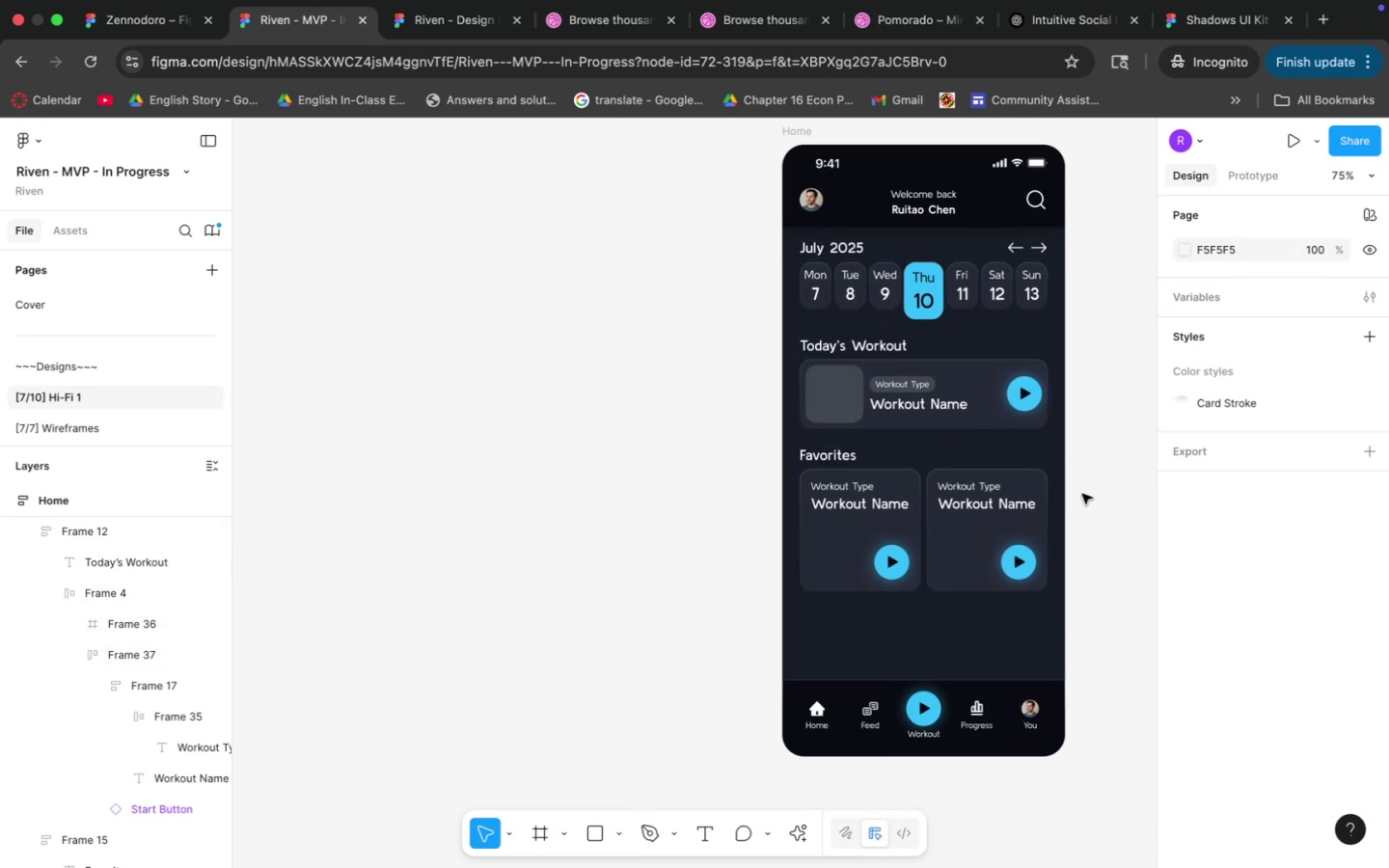 
hold_key(key=Space, duration=1.02)
 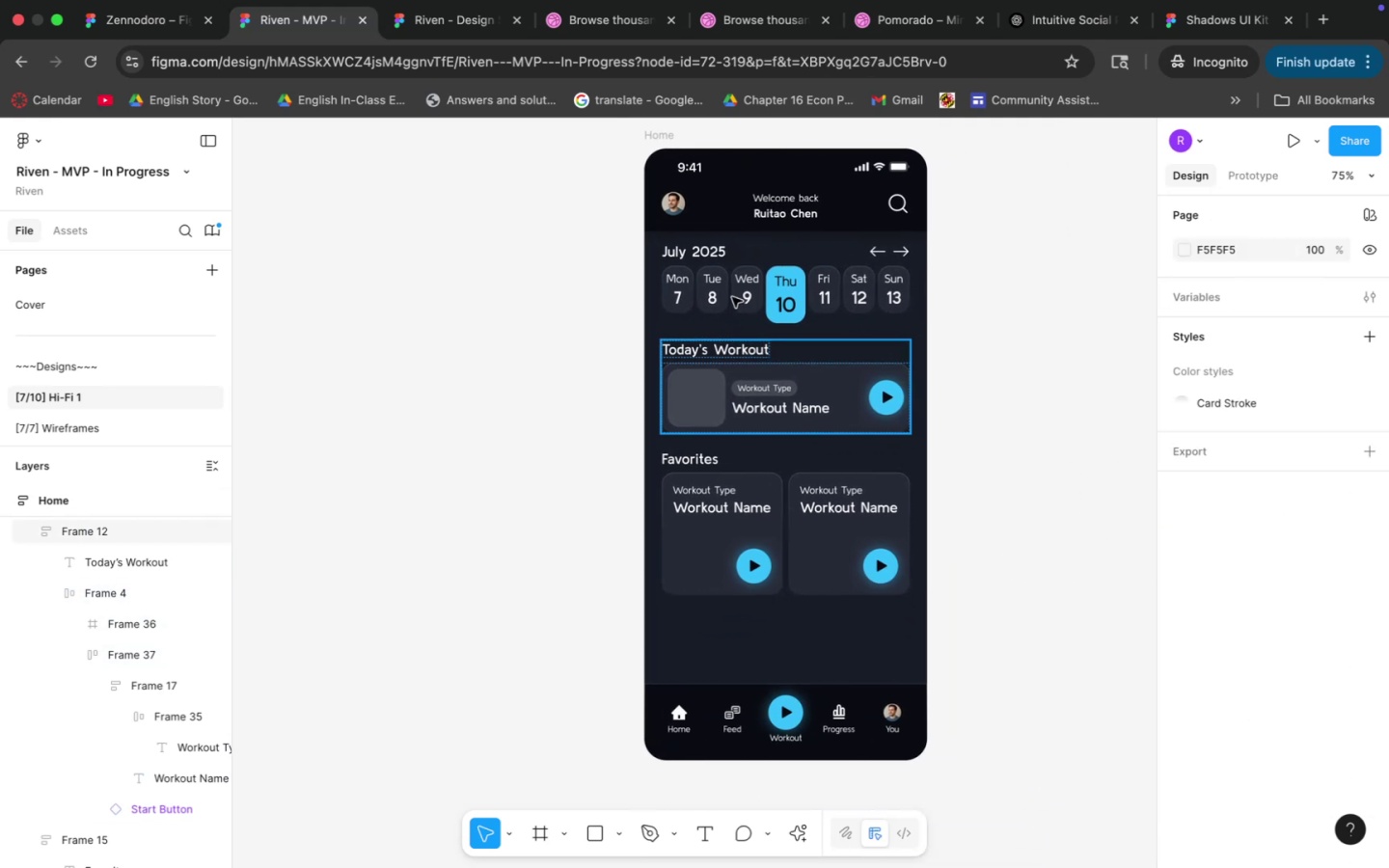 
left_click_drag(start_coordinate=[1108, 547], to_coordinate=[970, 551])
 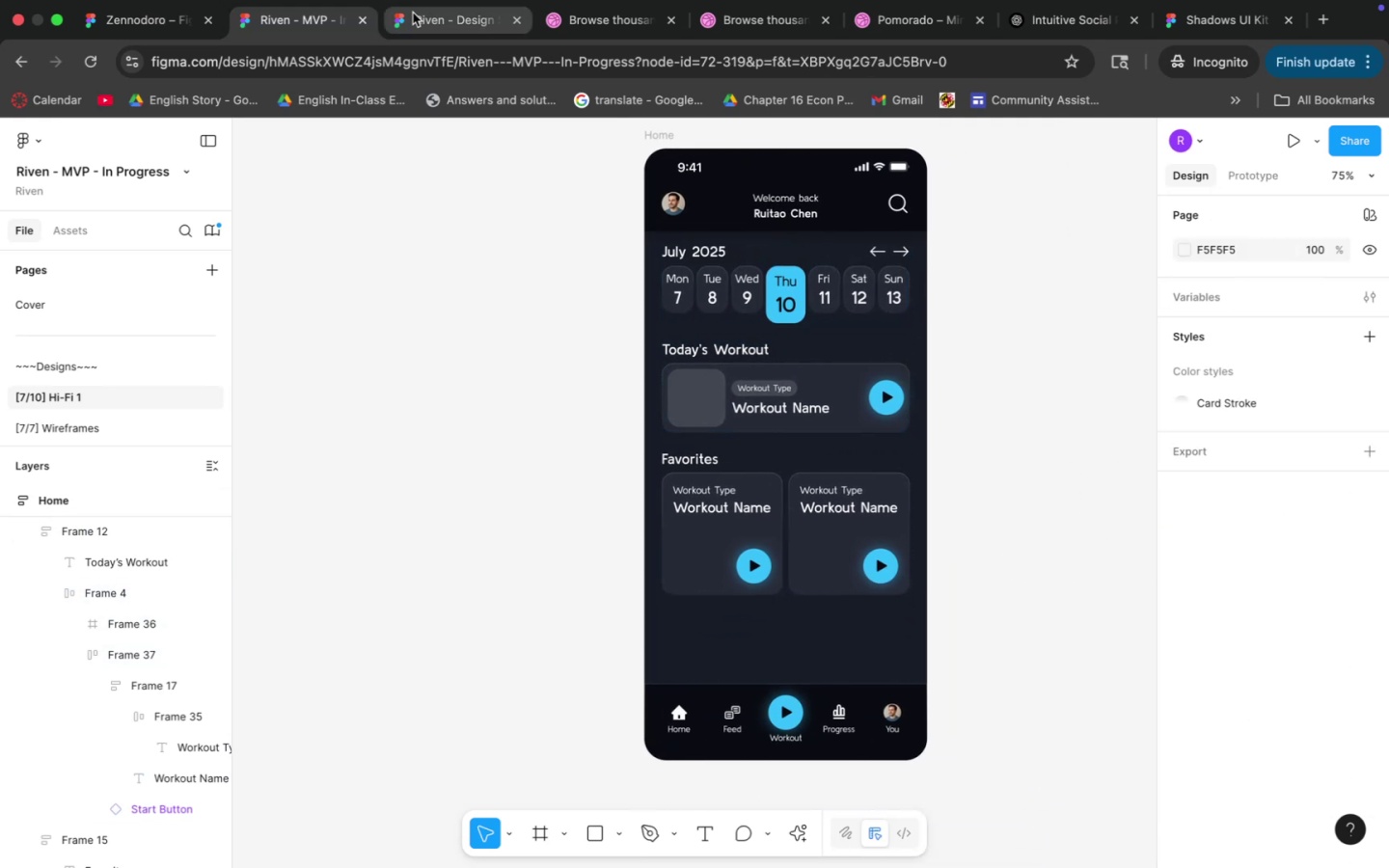 
left_click([561, 35])
 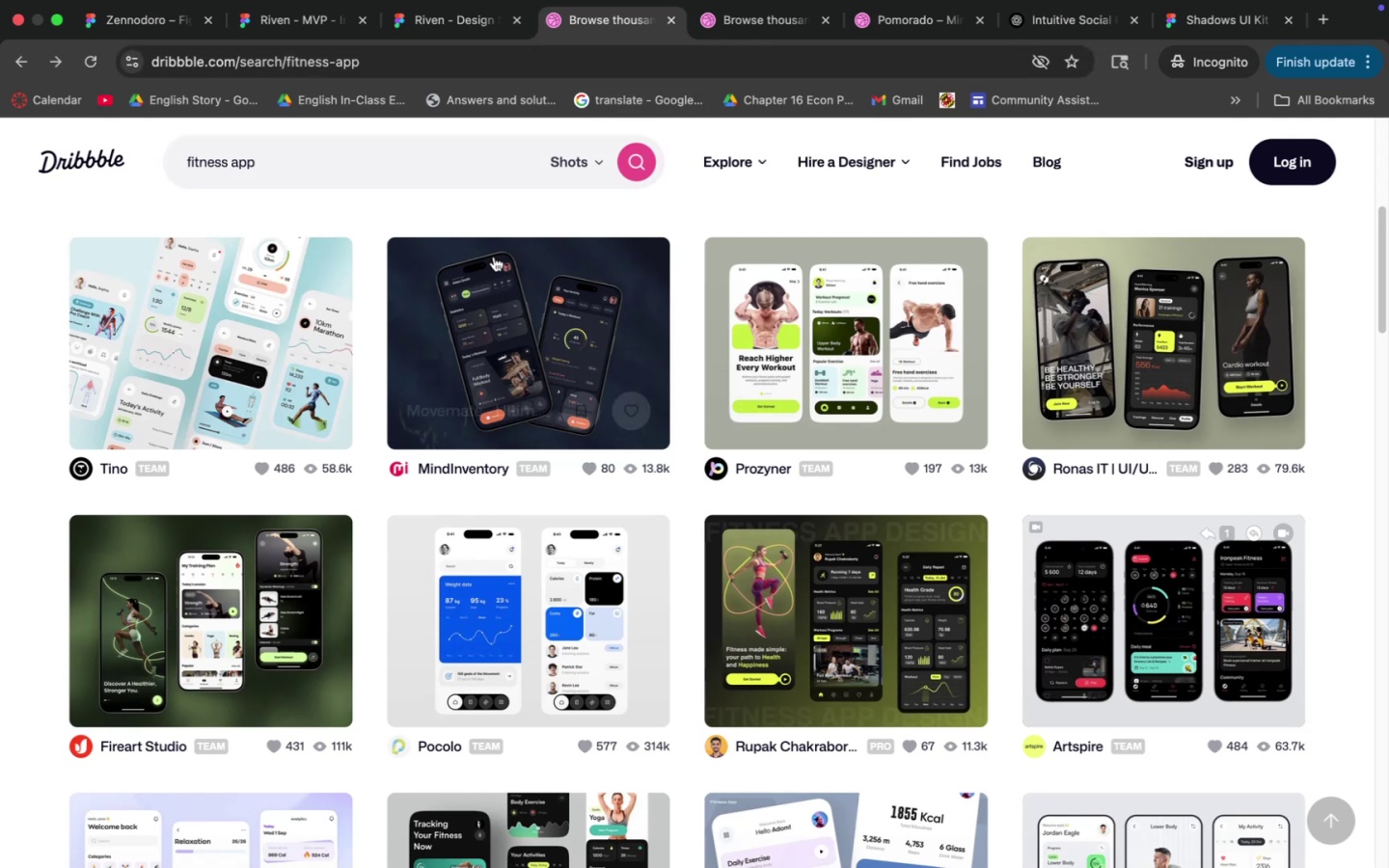 
wait(8.94)
 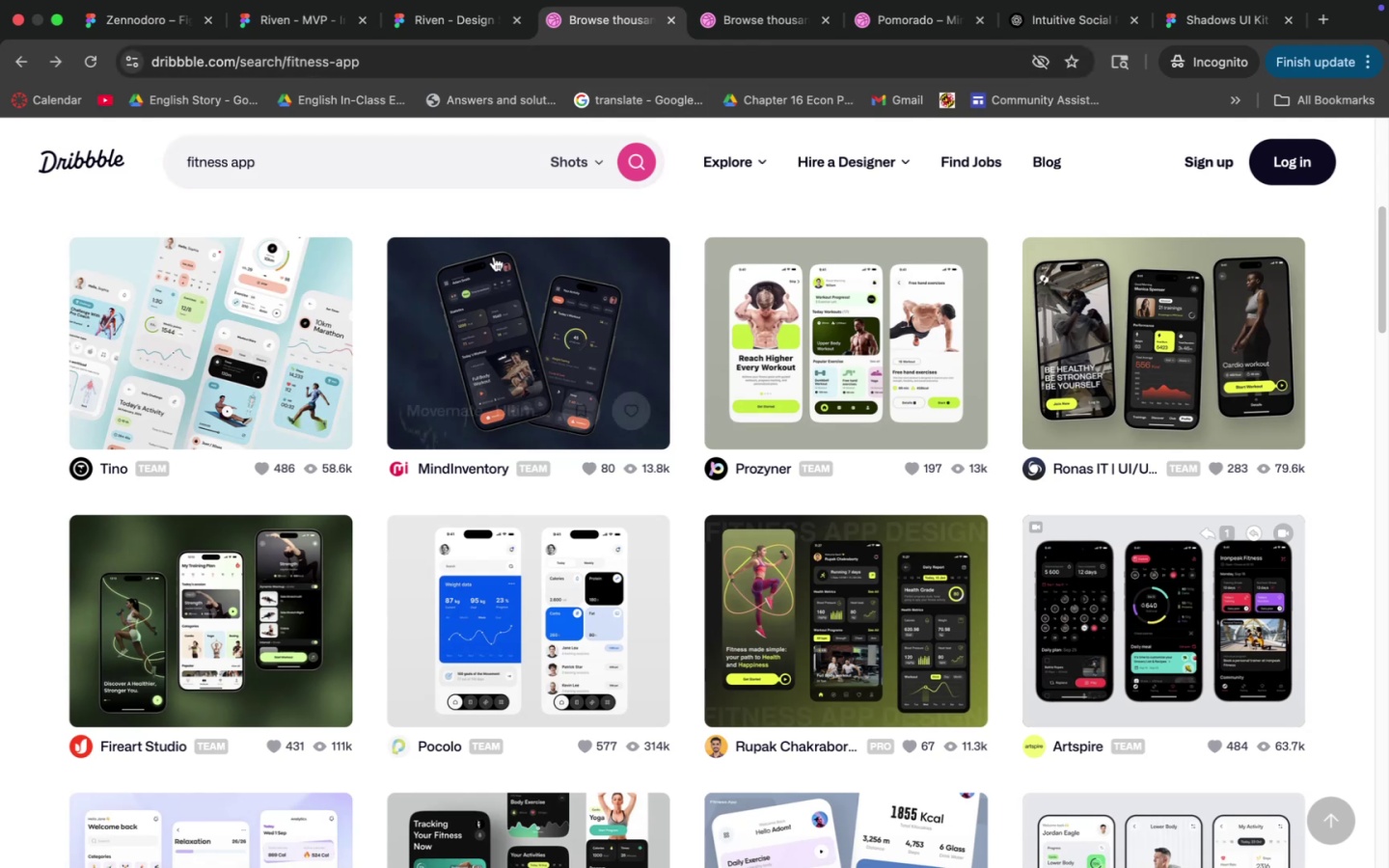 
left_click([483, 30])
 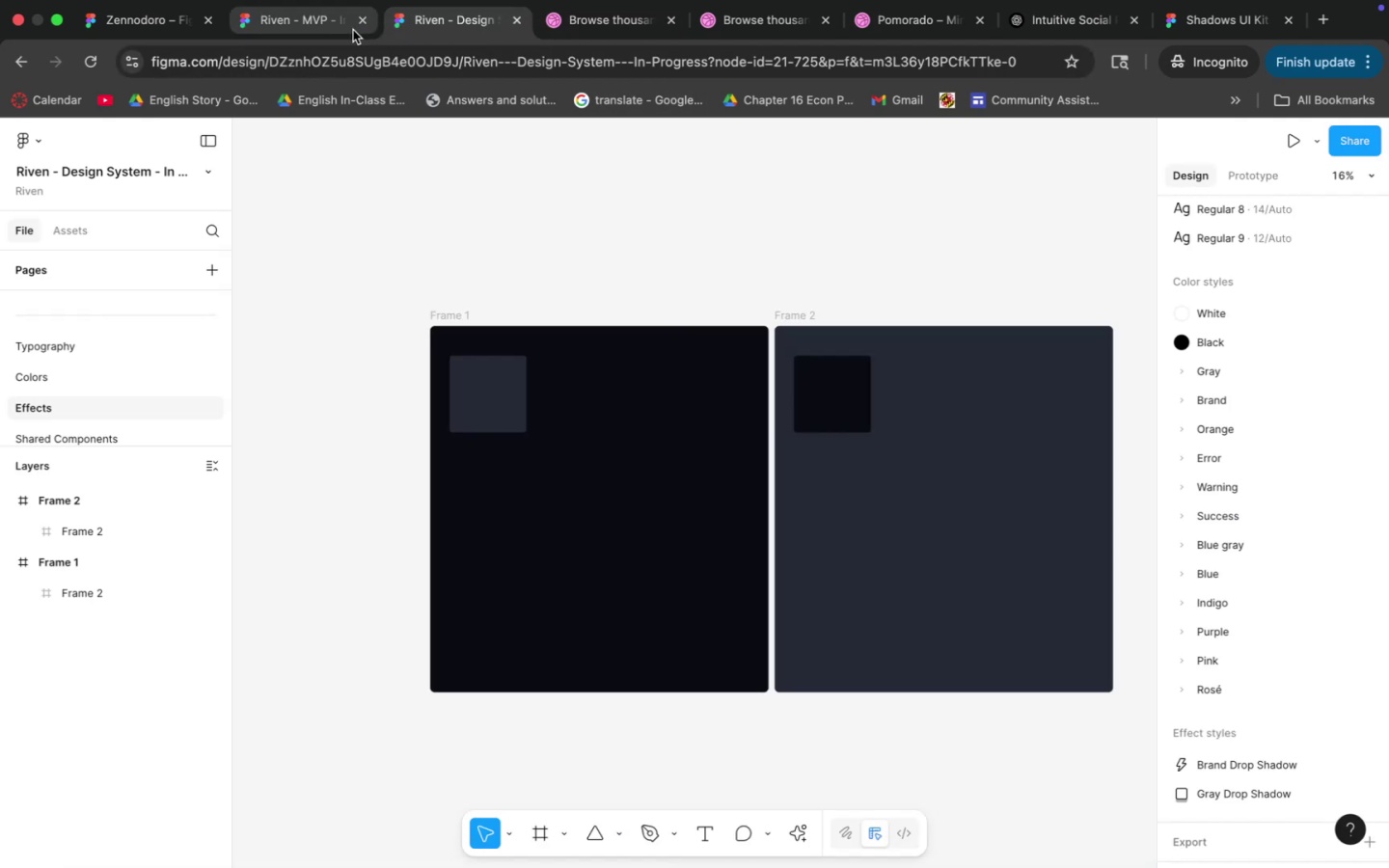 
left_click([332, 24])
 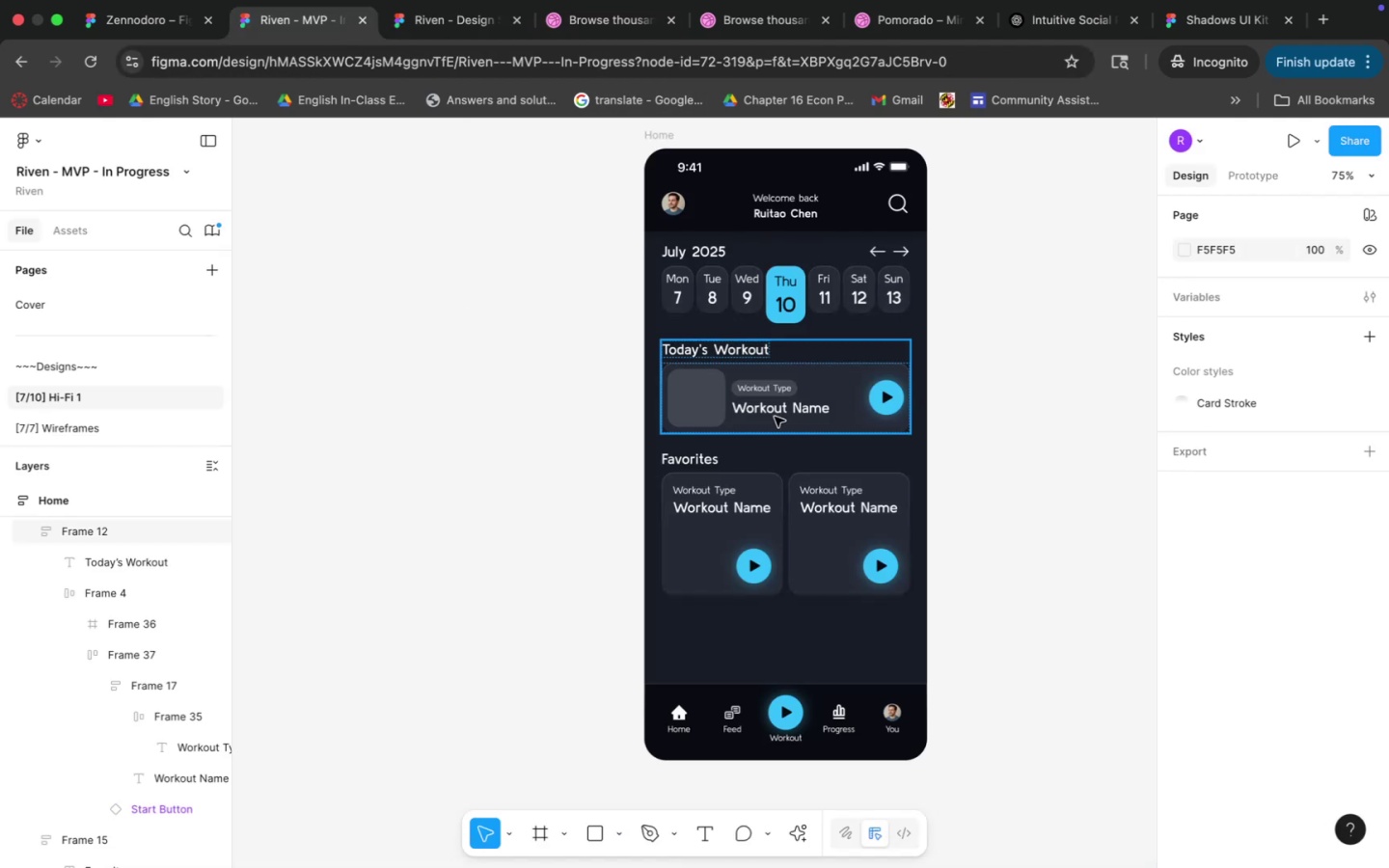 
double_click([776, 416])
 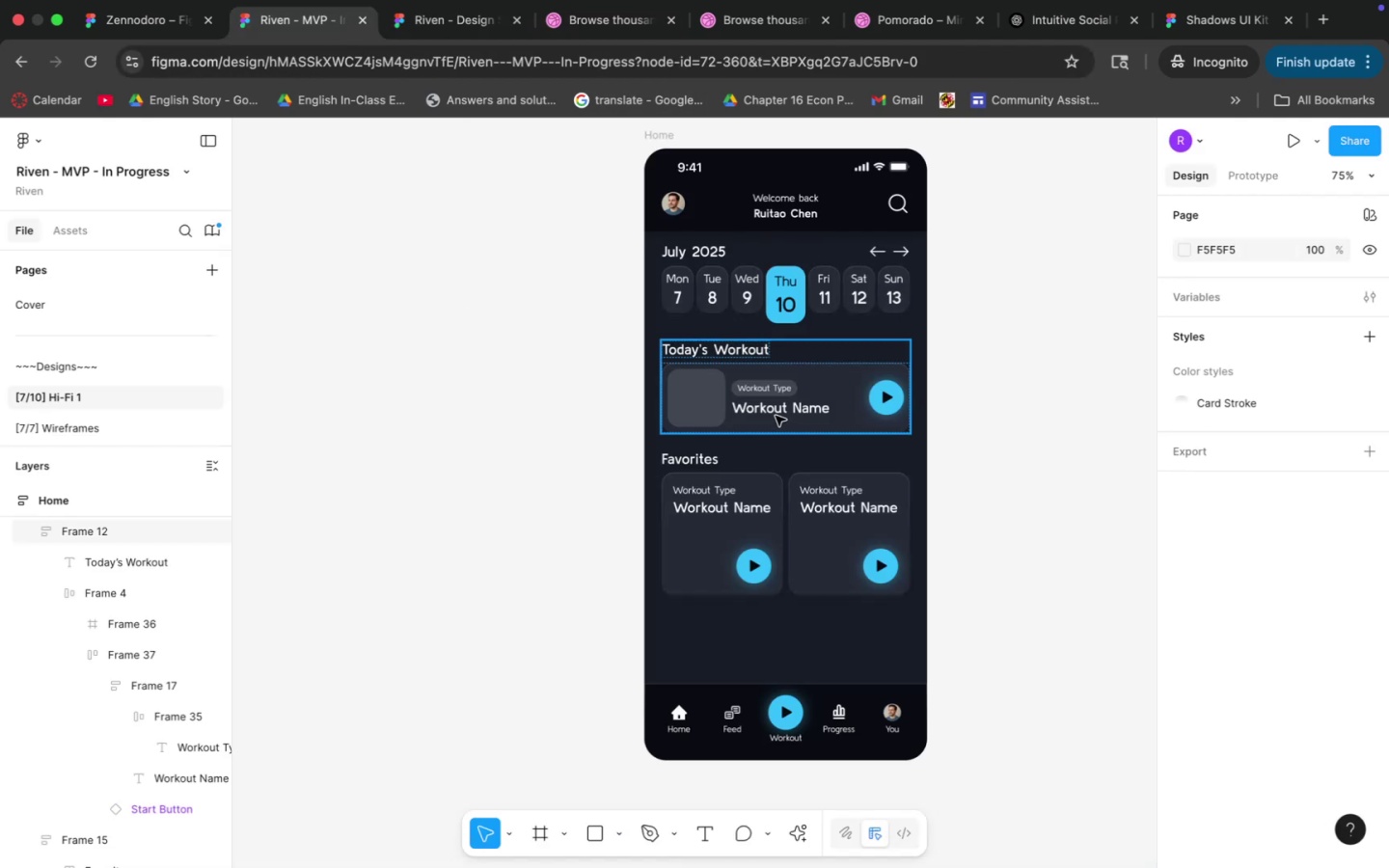 
triple_click([776, 416])
 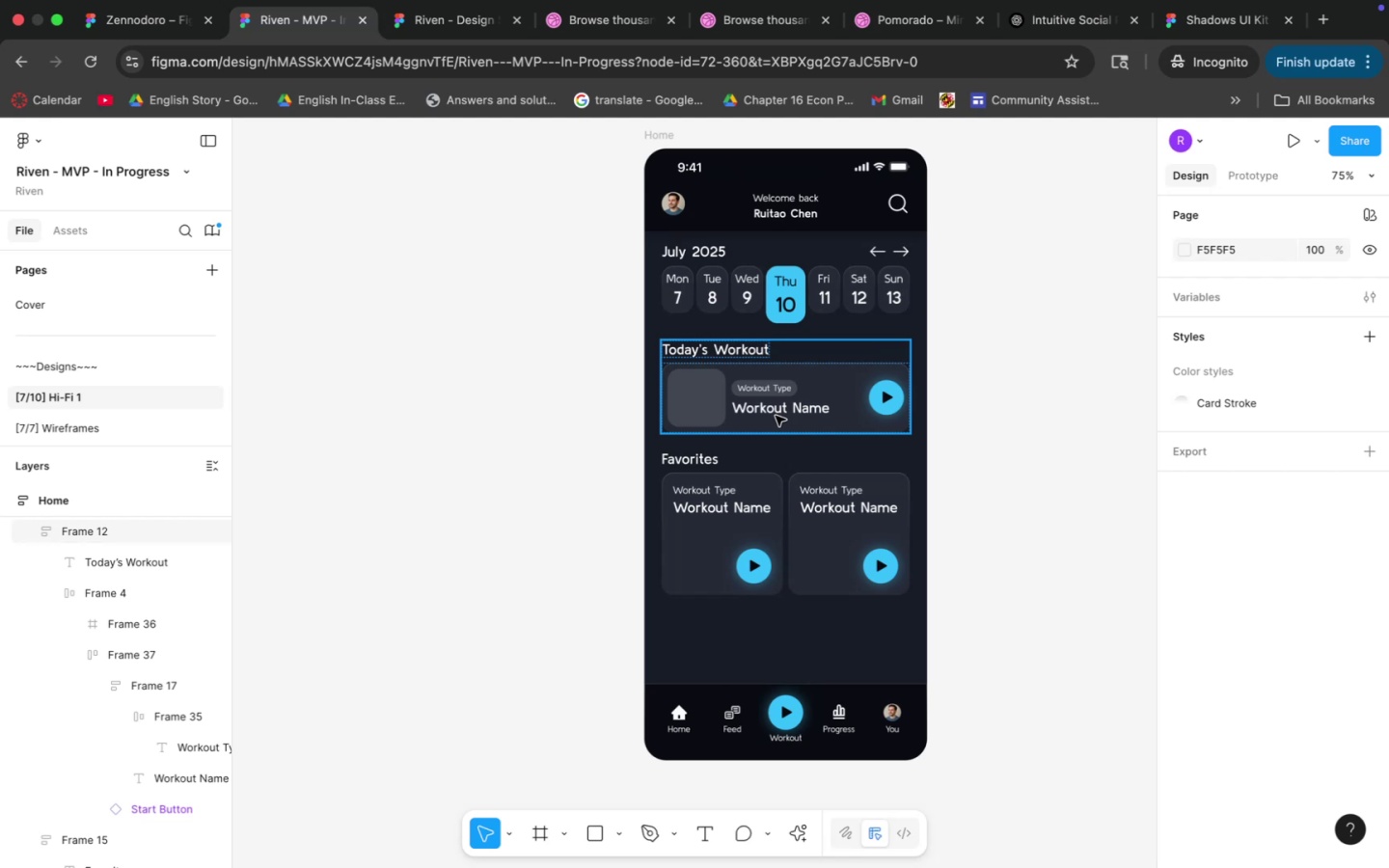 
triple_click([776, 416])
 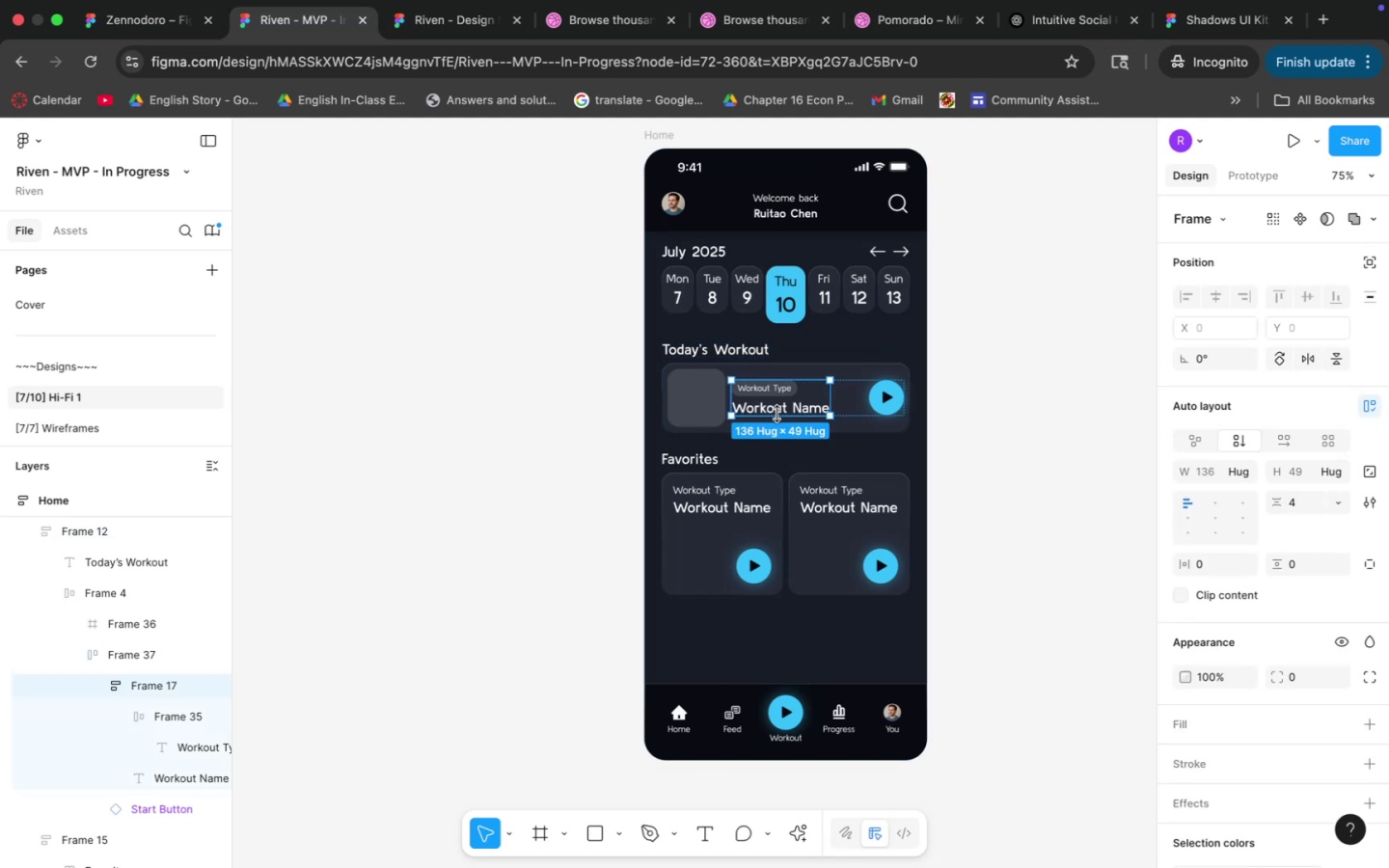 
left_click([776, 414])
 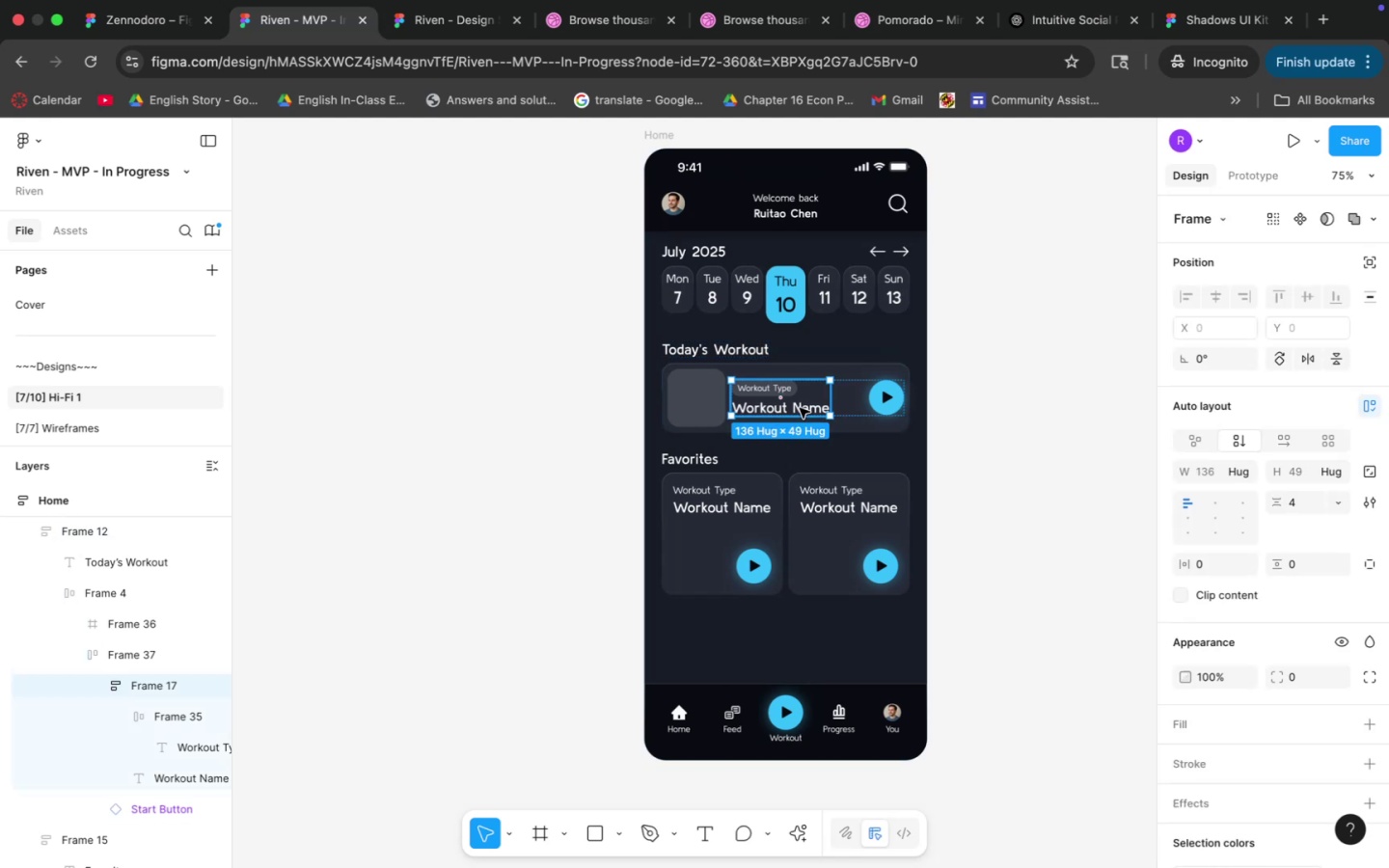 
double_click([800, 408])
 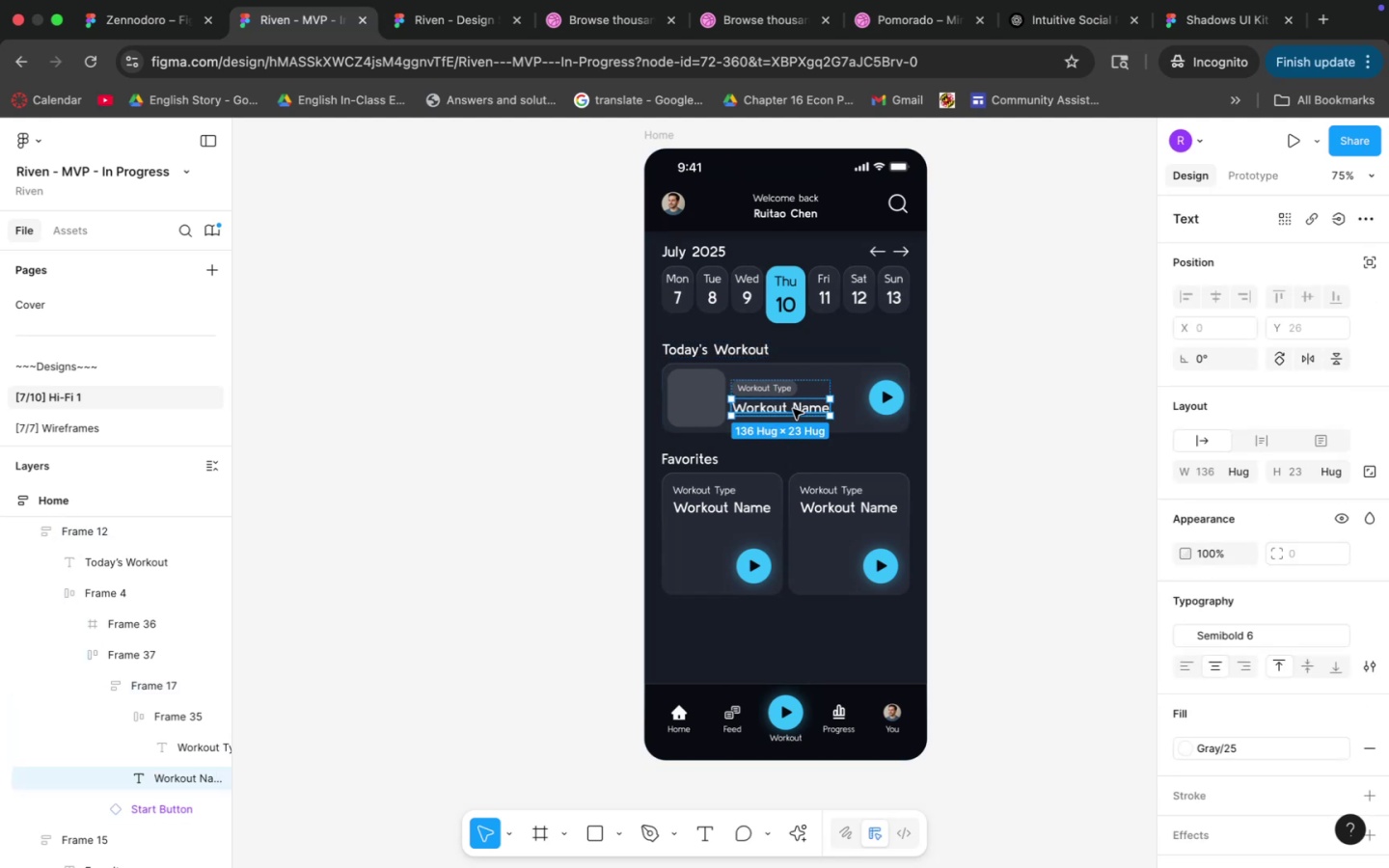 
left_click_drag(start_coordinate=[792, 409], to_coordinate=[794, 390])
 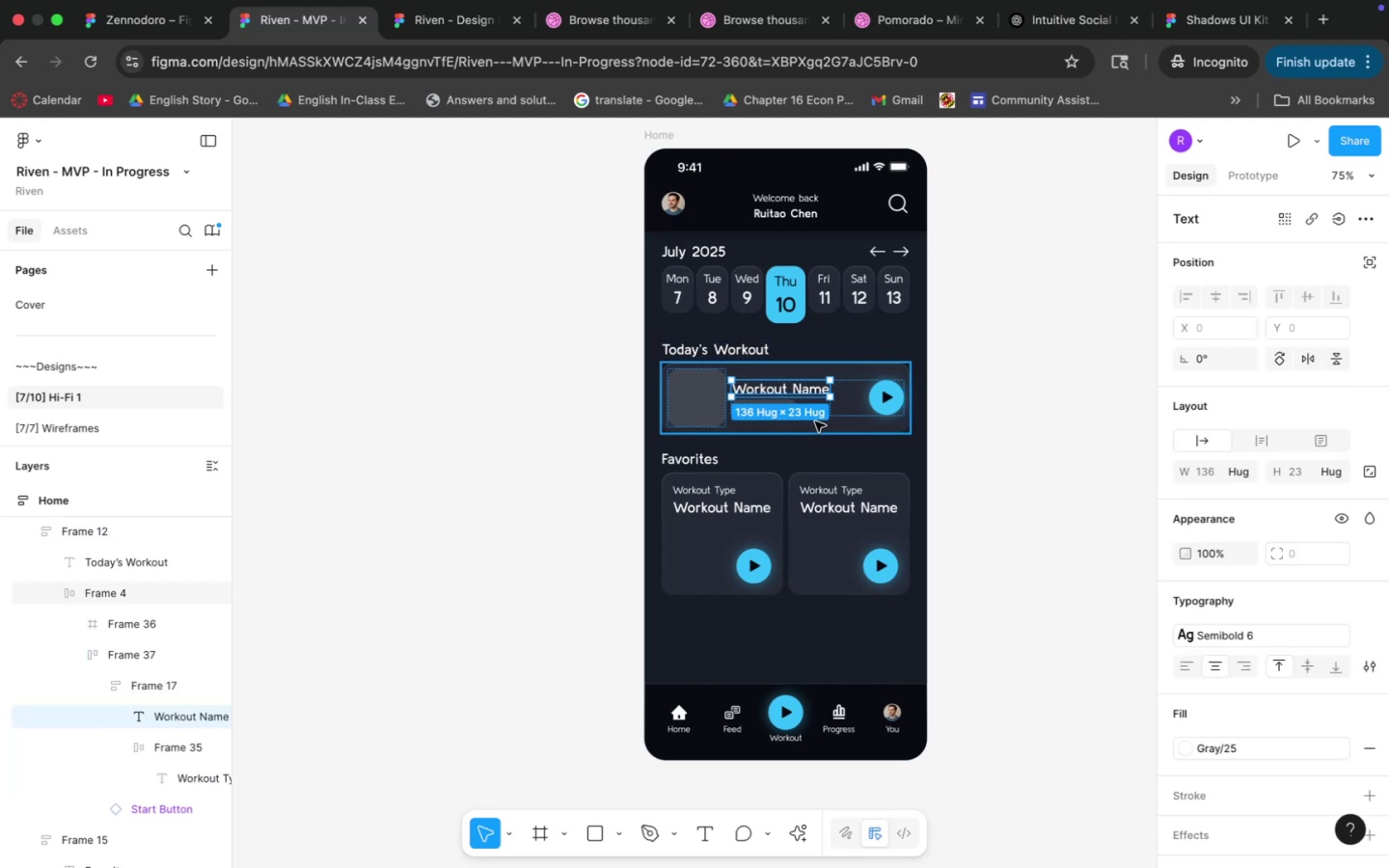 
left_click([815, 422])
 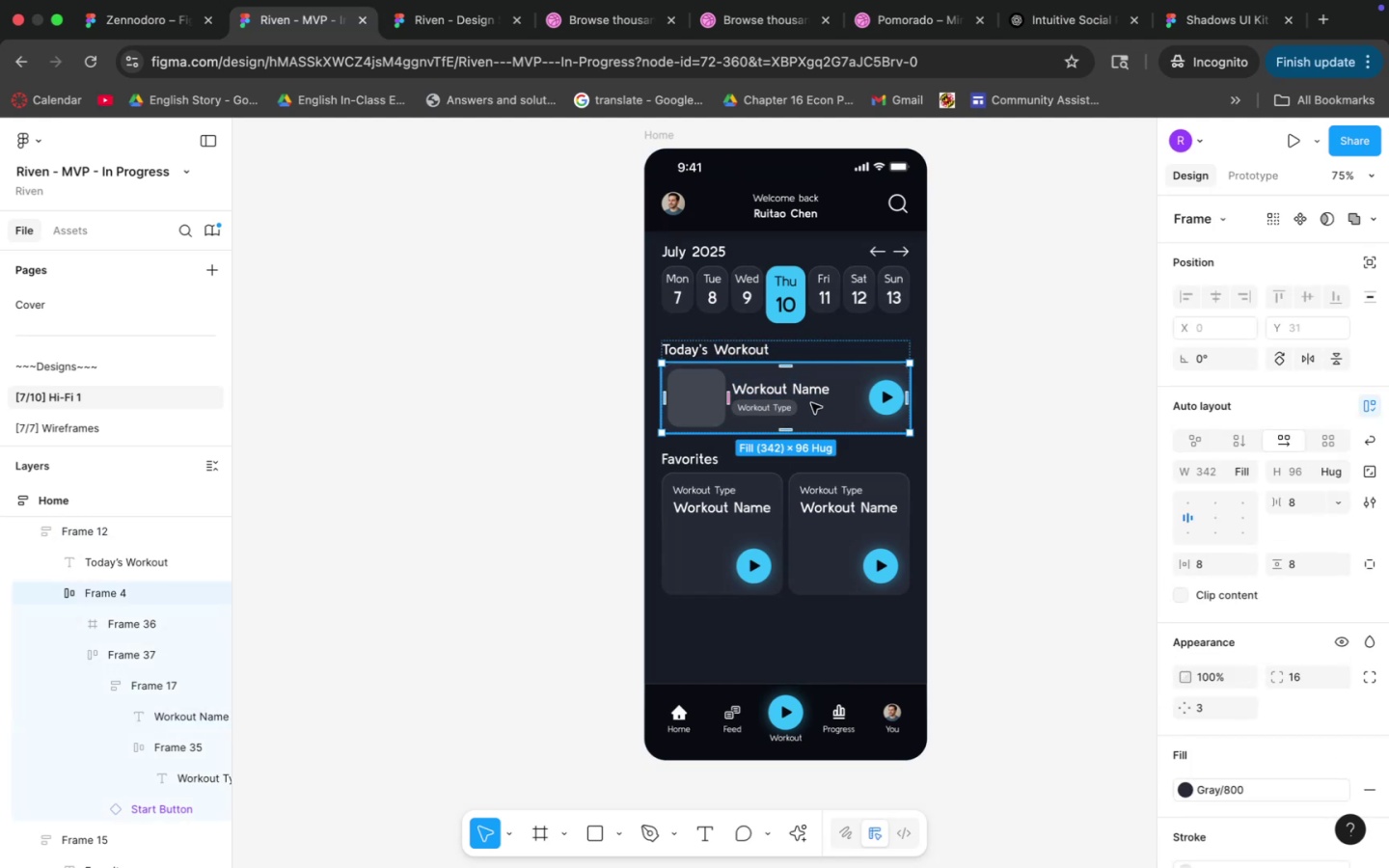 
left_click([593, 39])
 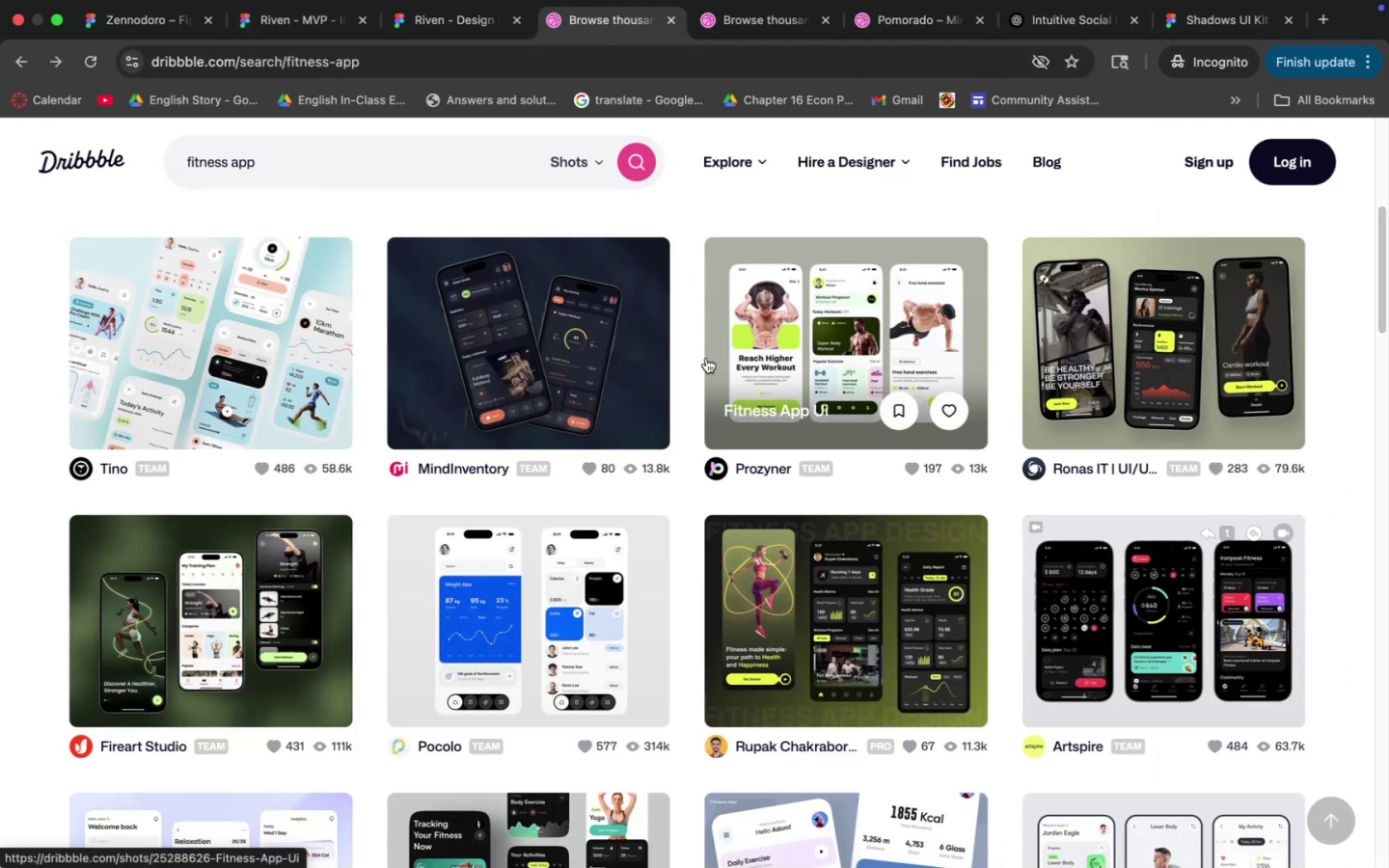 
scroll: coordinate [706, 358], scroll_direction: down, amount: 11.0
 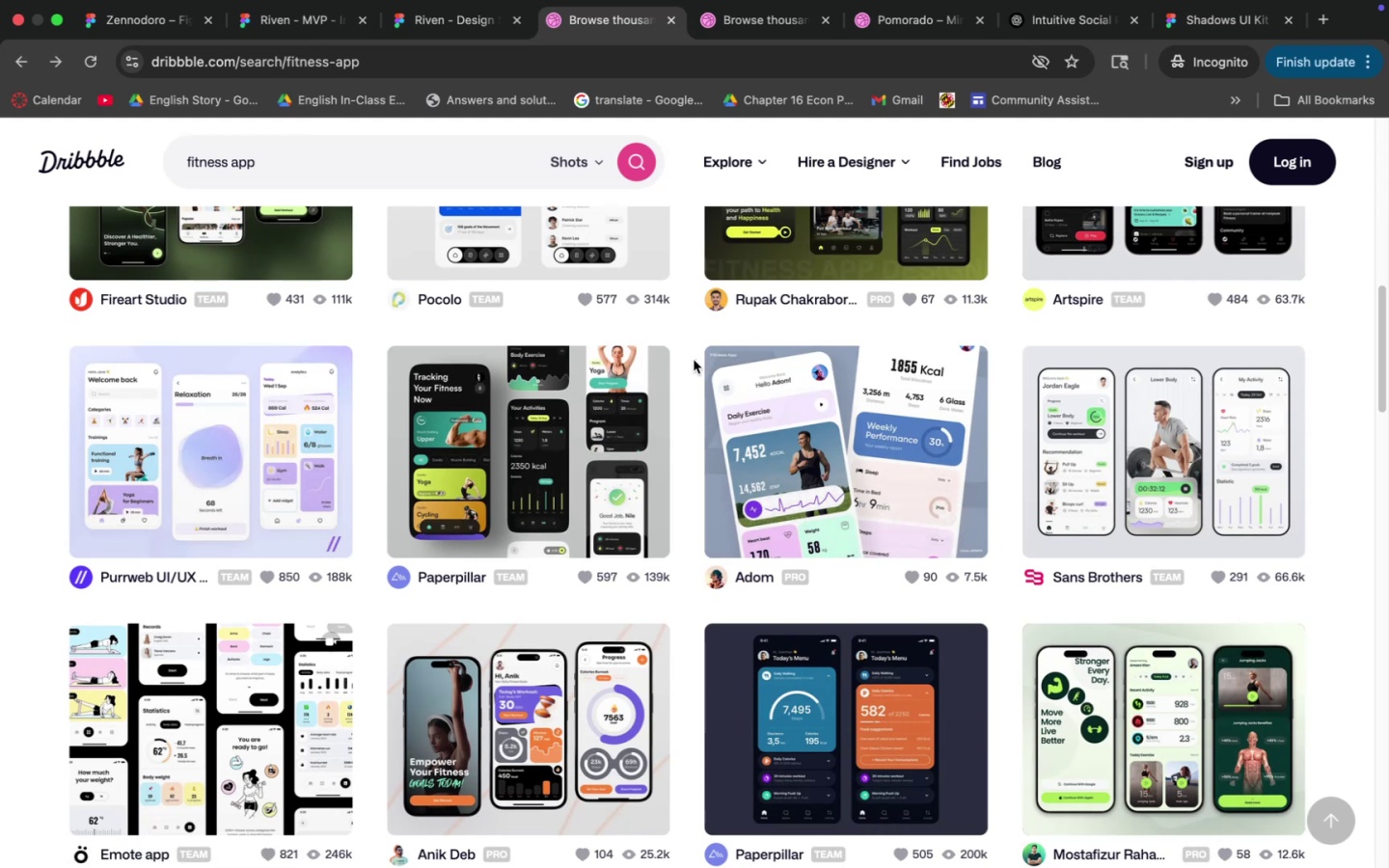 
wait(5.45)
 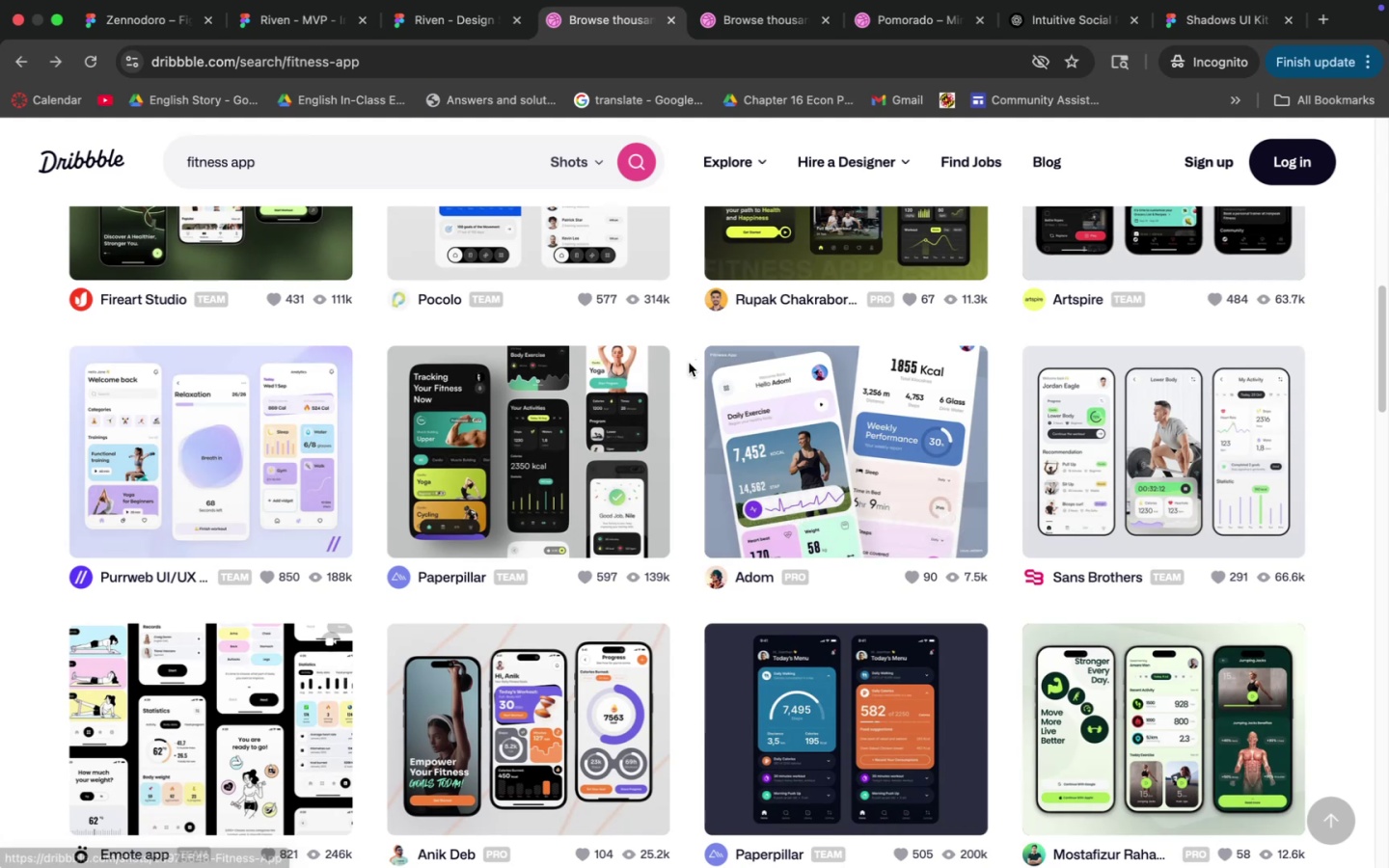 
scroll: coordinate [694, 360], scroll_direction: down, amount: 20.0
 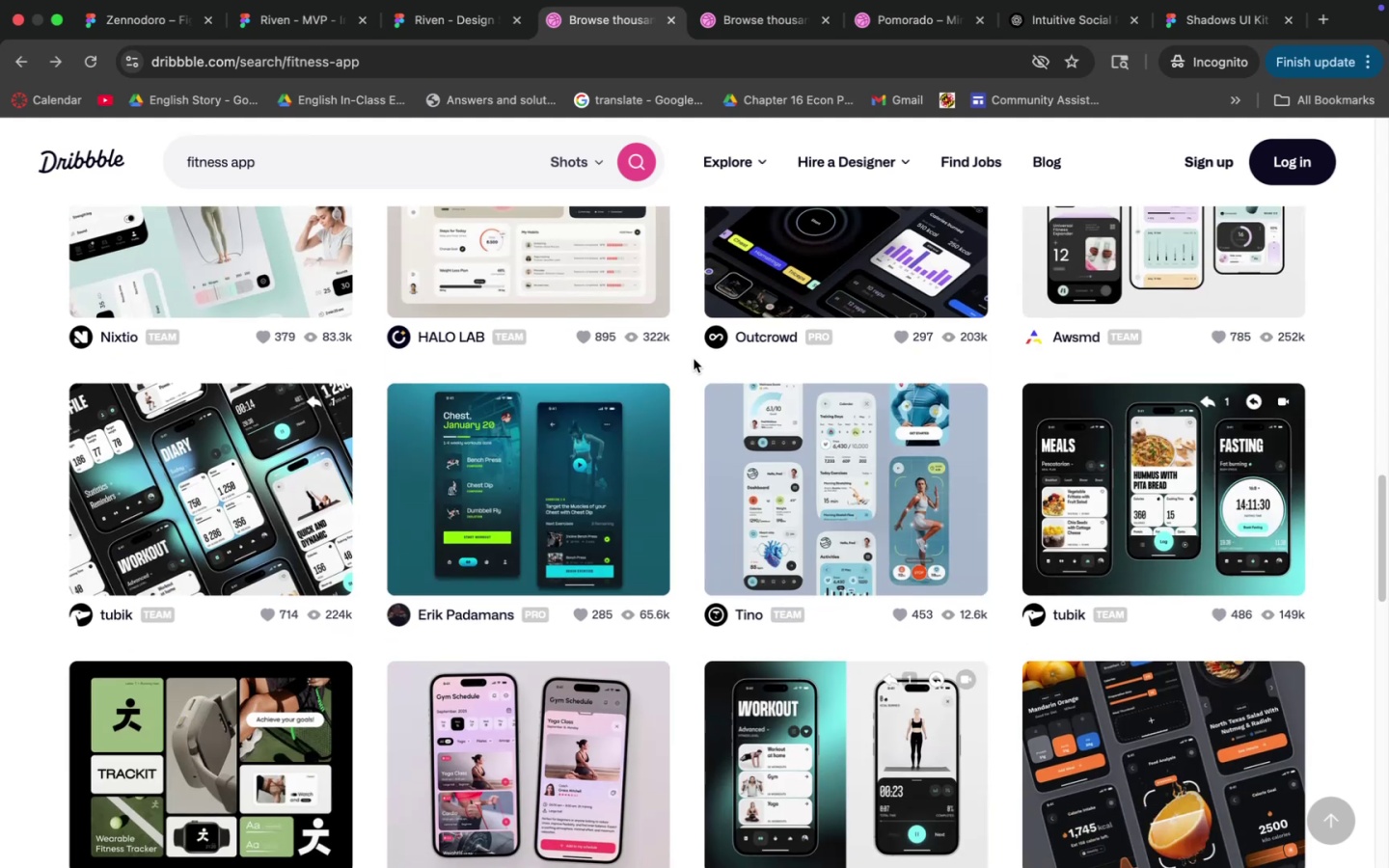 
wait(5.14)
 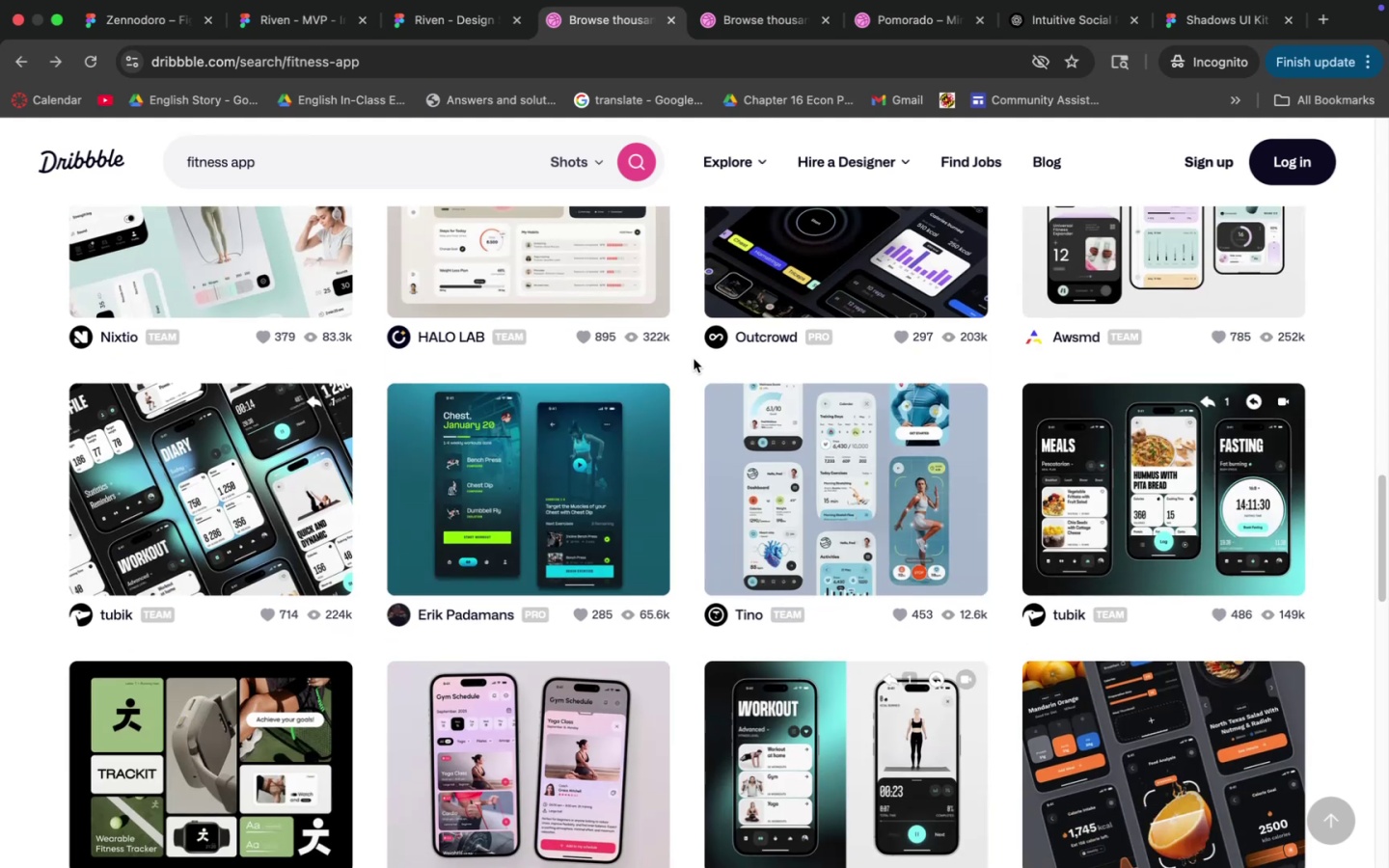 
scroll: coordinate [676, 346], scroll_direction: down, amount: 5.0
 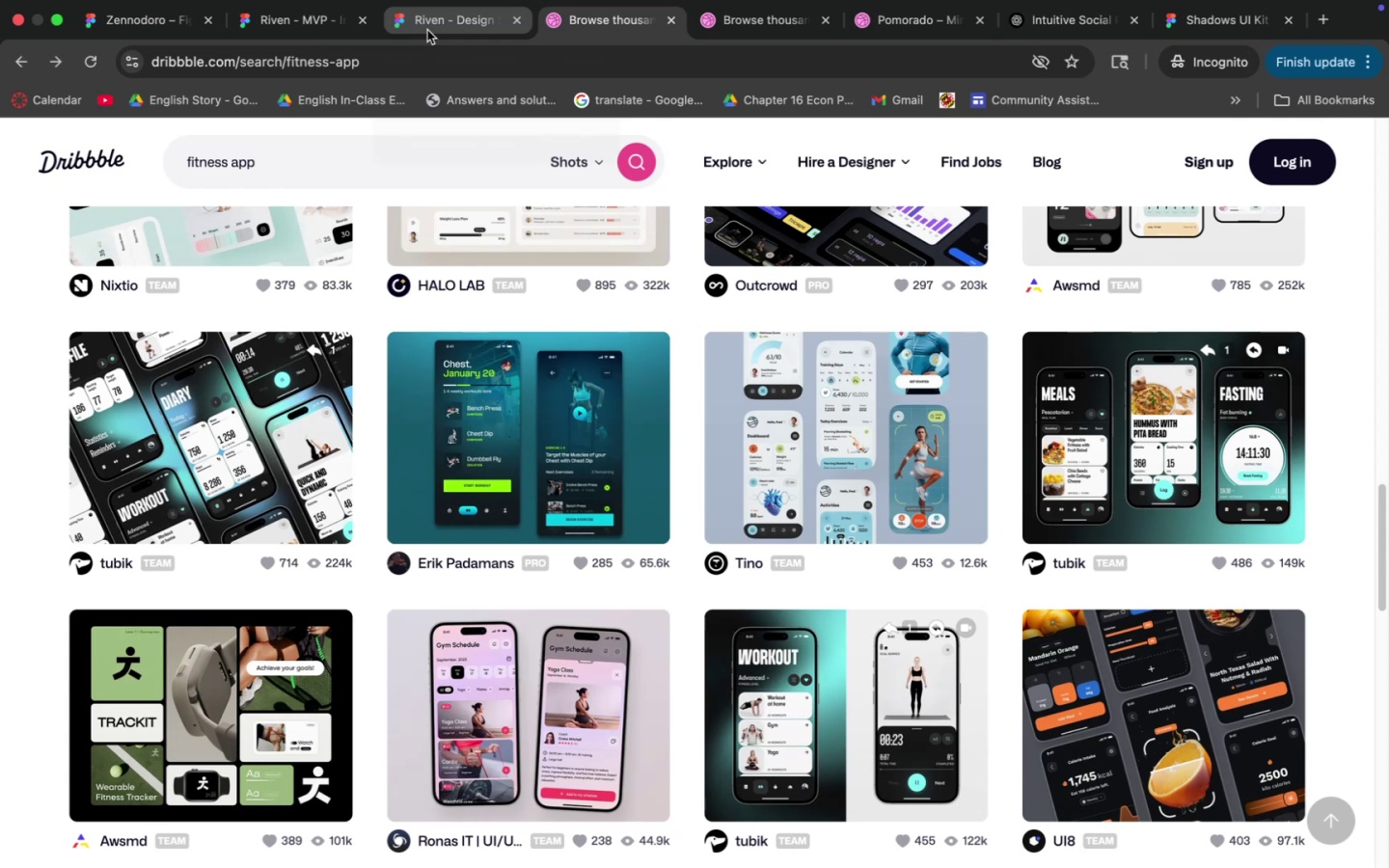 
left_click([427, 30])
 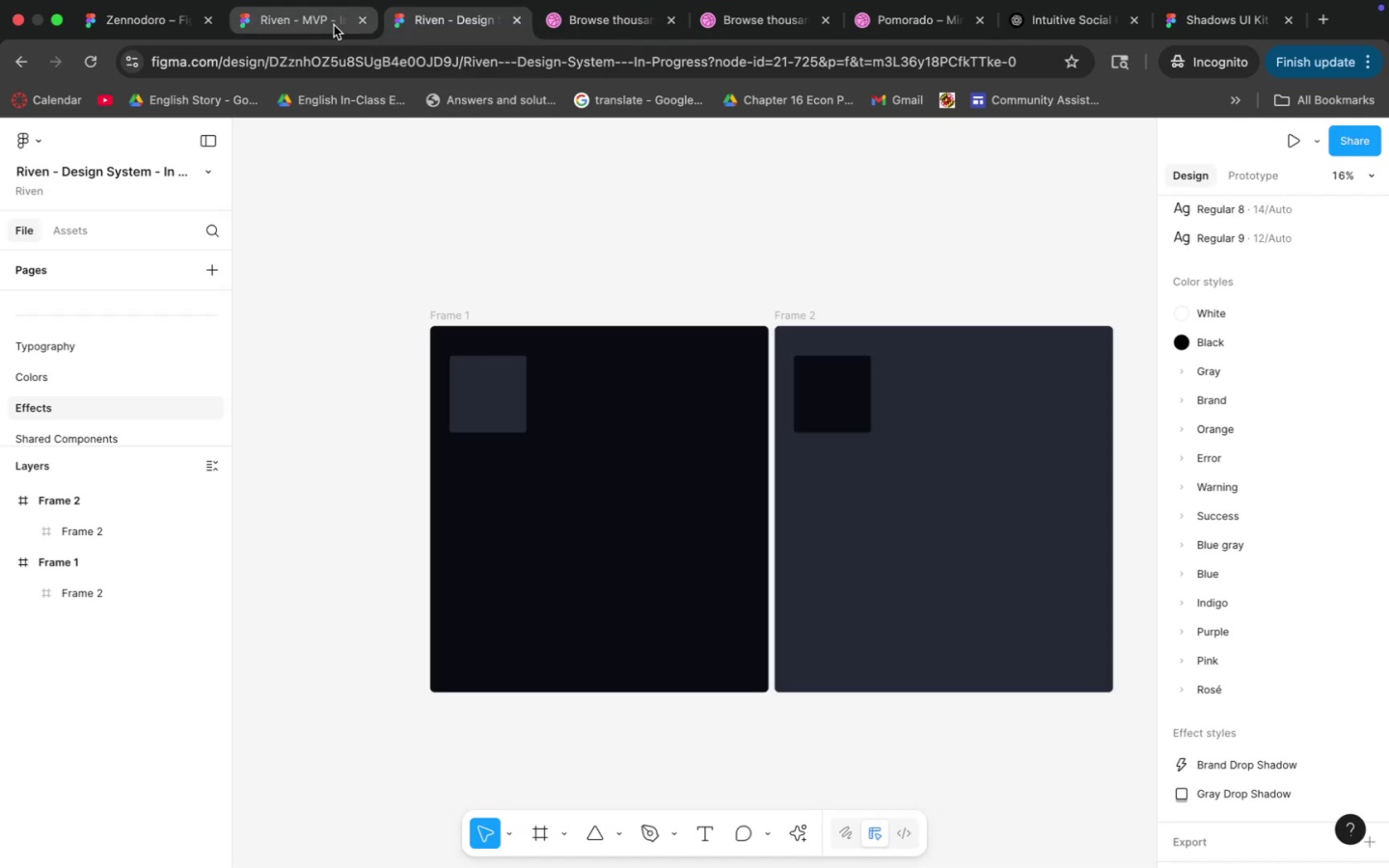 
left_click([334, 25])
 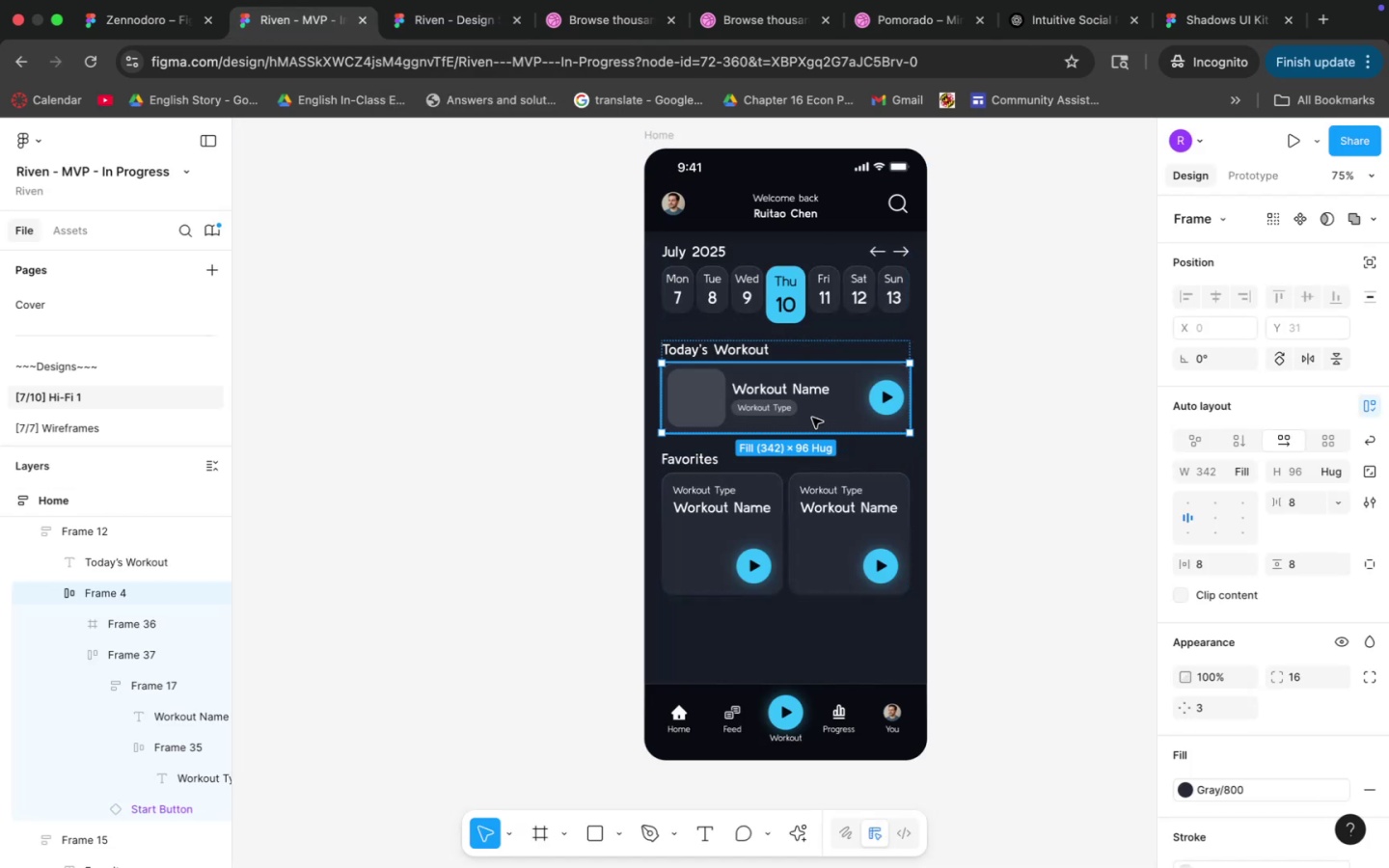 
double_click([820, 401])
 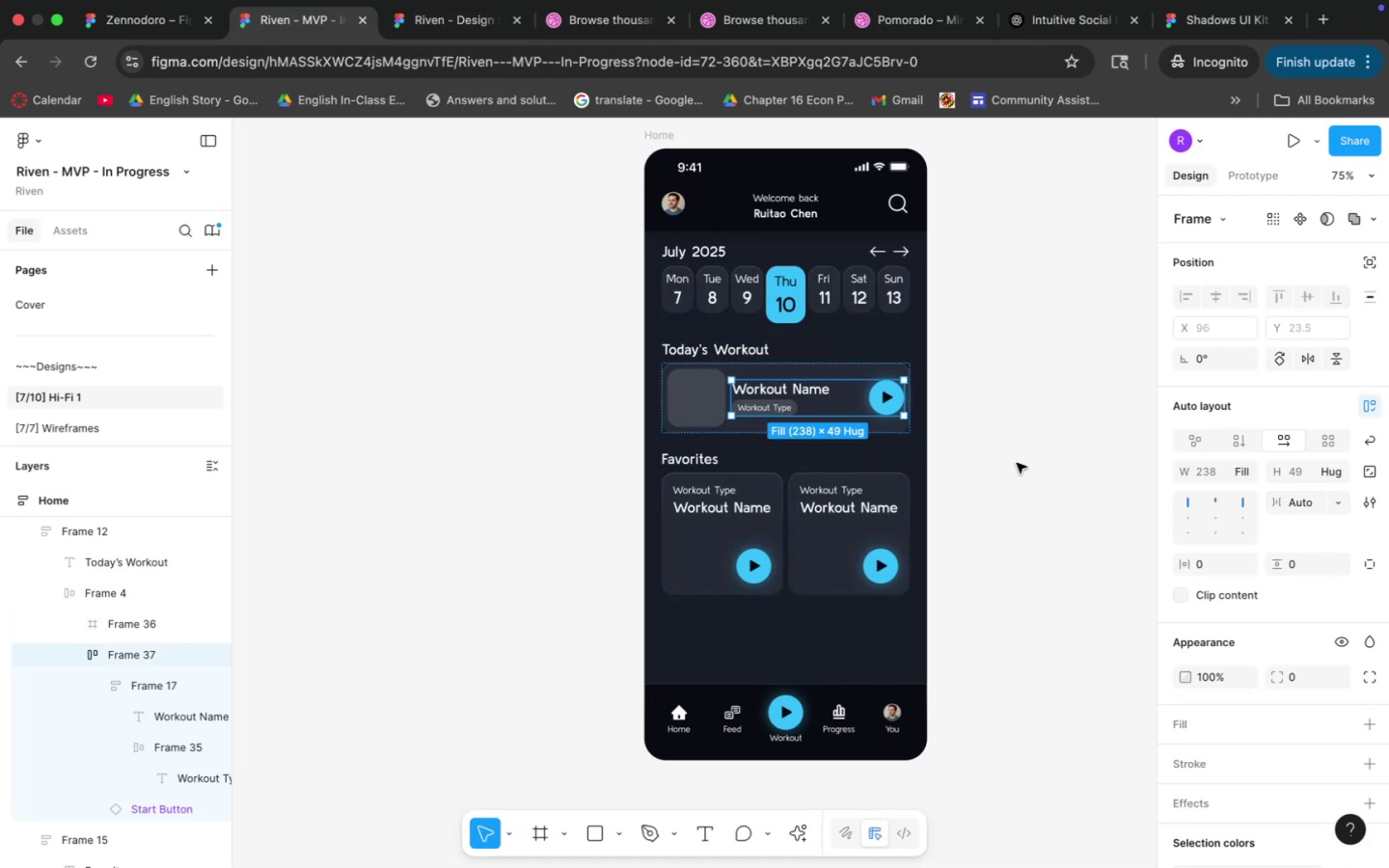 
double_click([786, 395])
 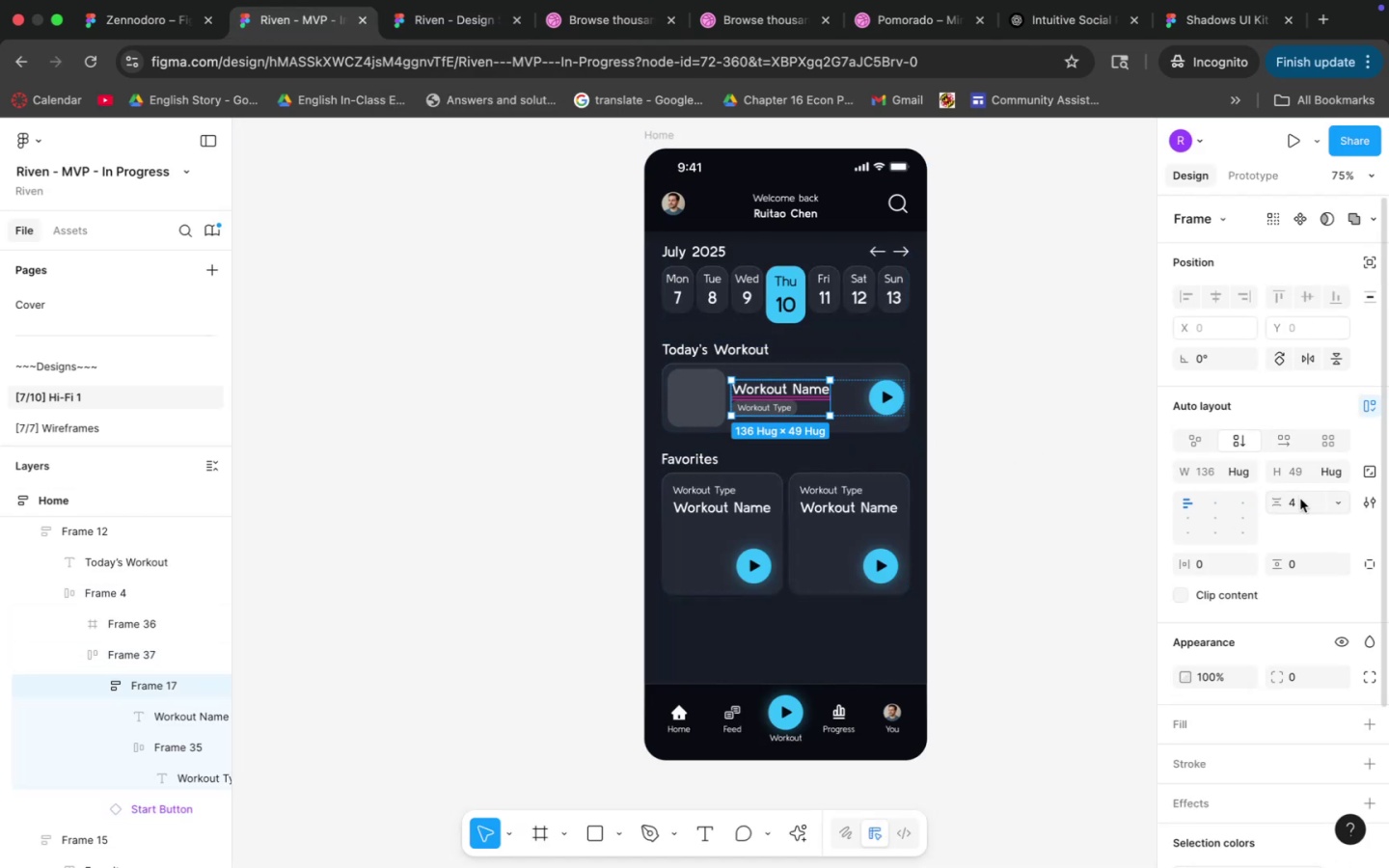 
left_click([1300, 502])
 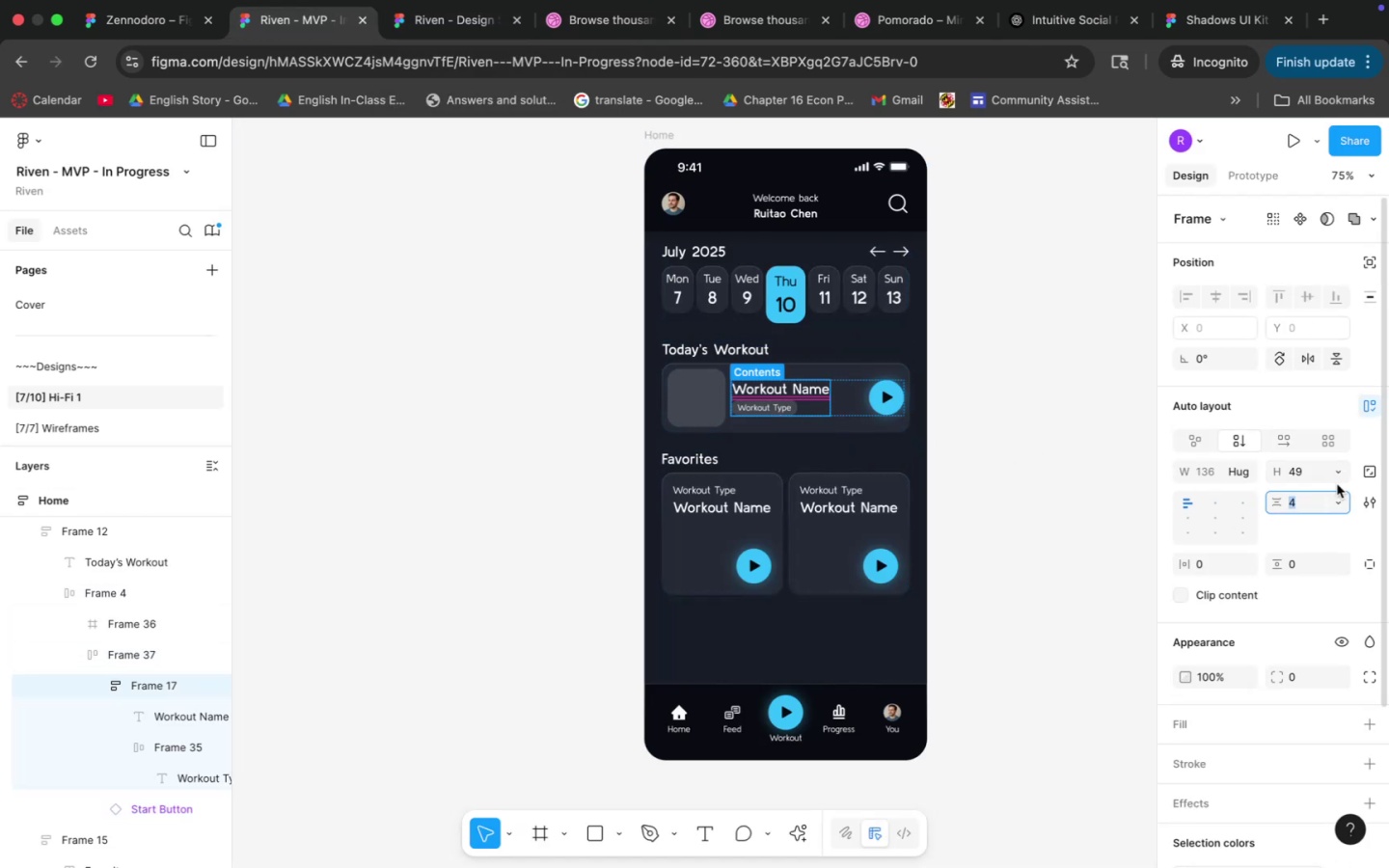 
left_click([1314, 475])
 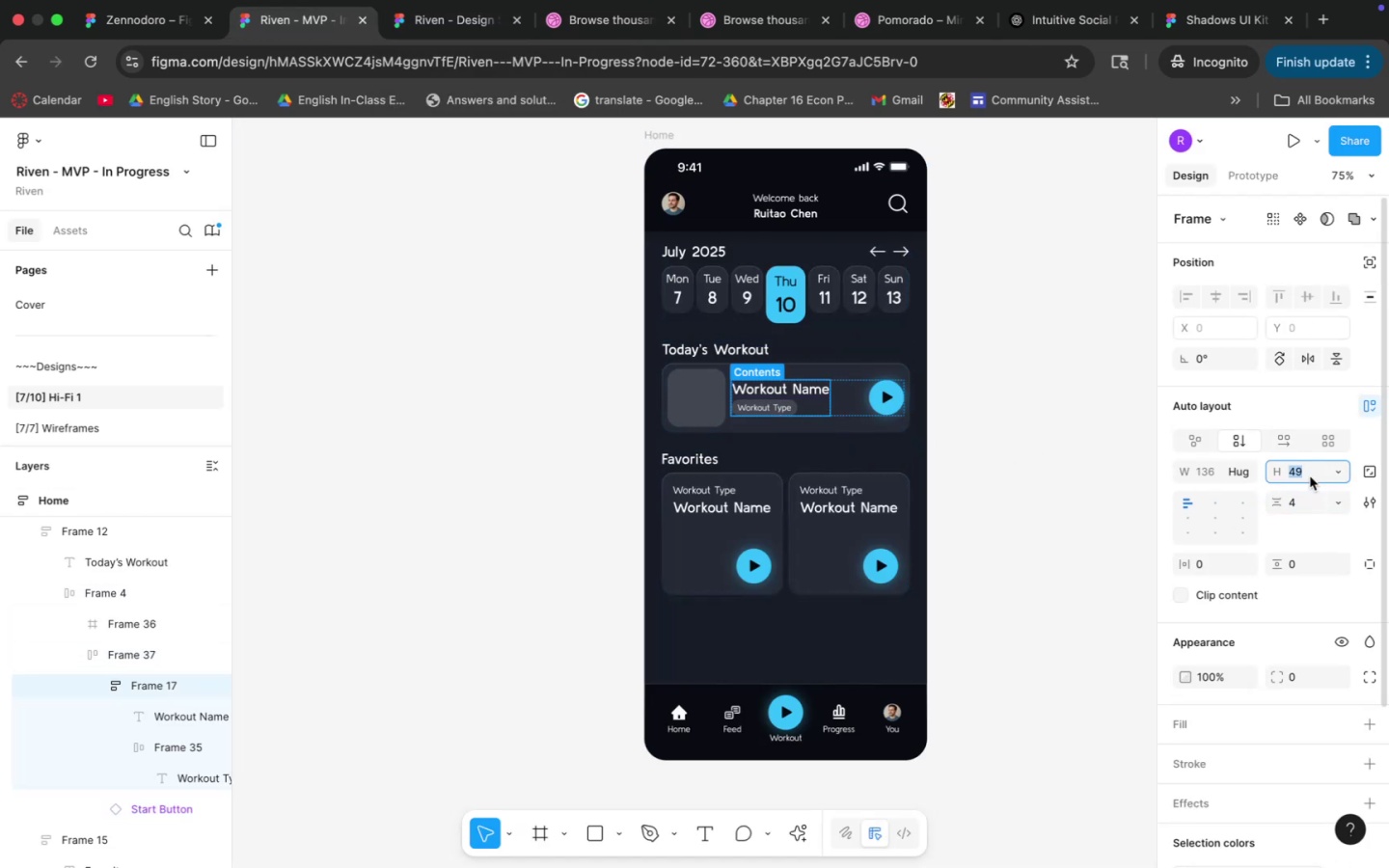 
type(fill)
 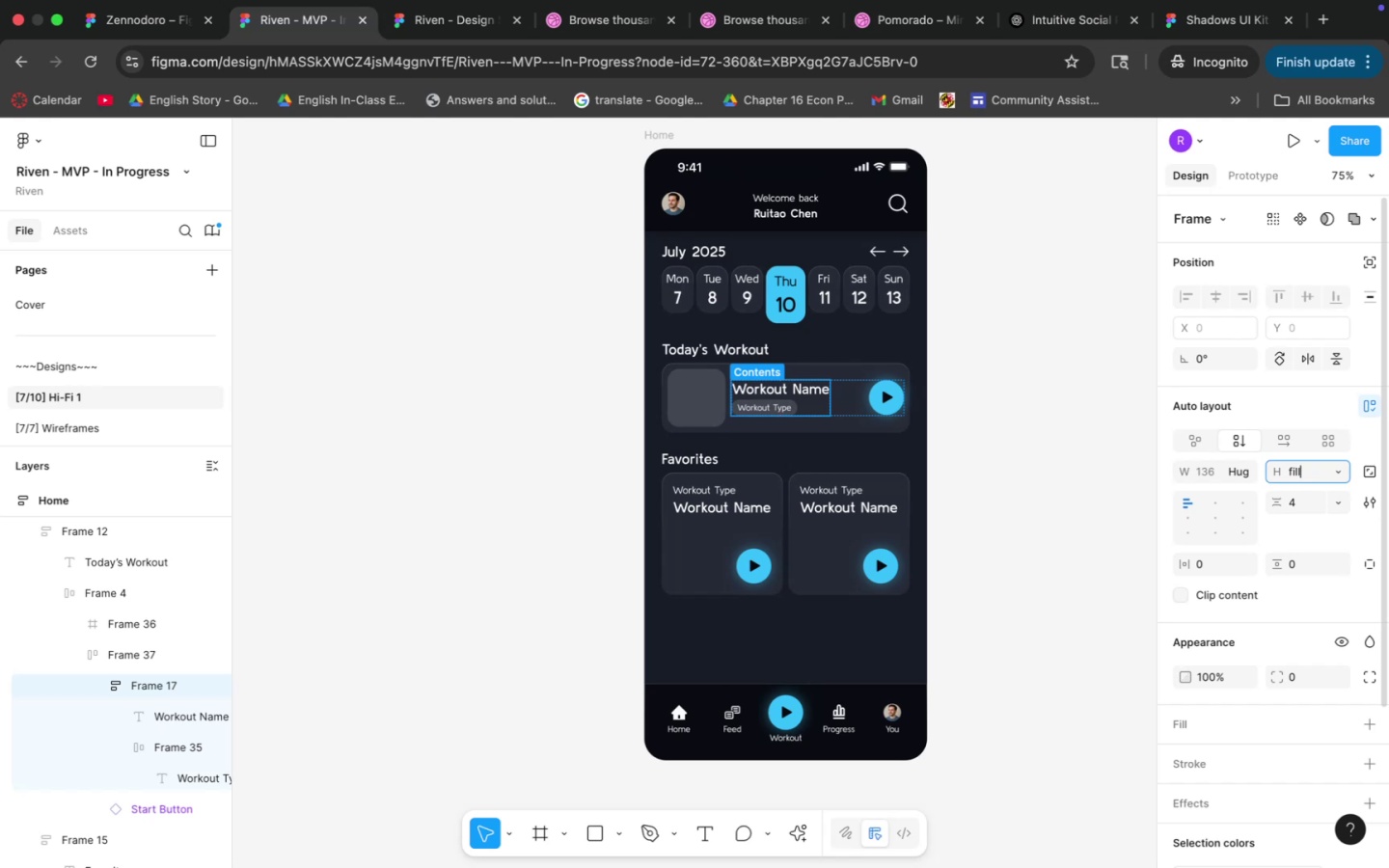 
key(Enter)
 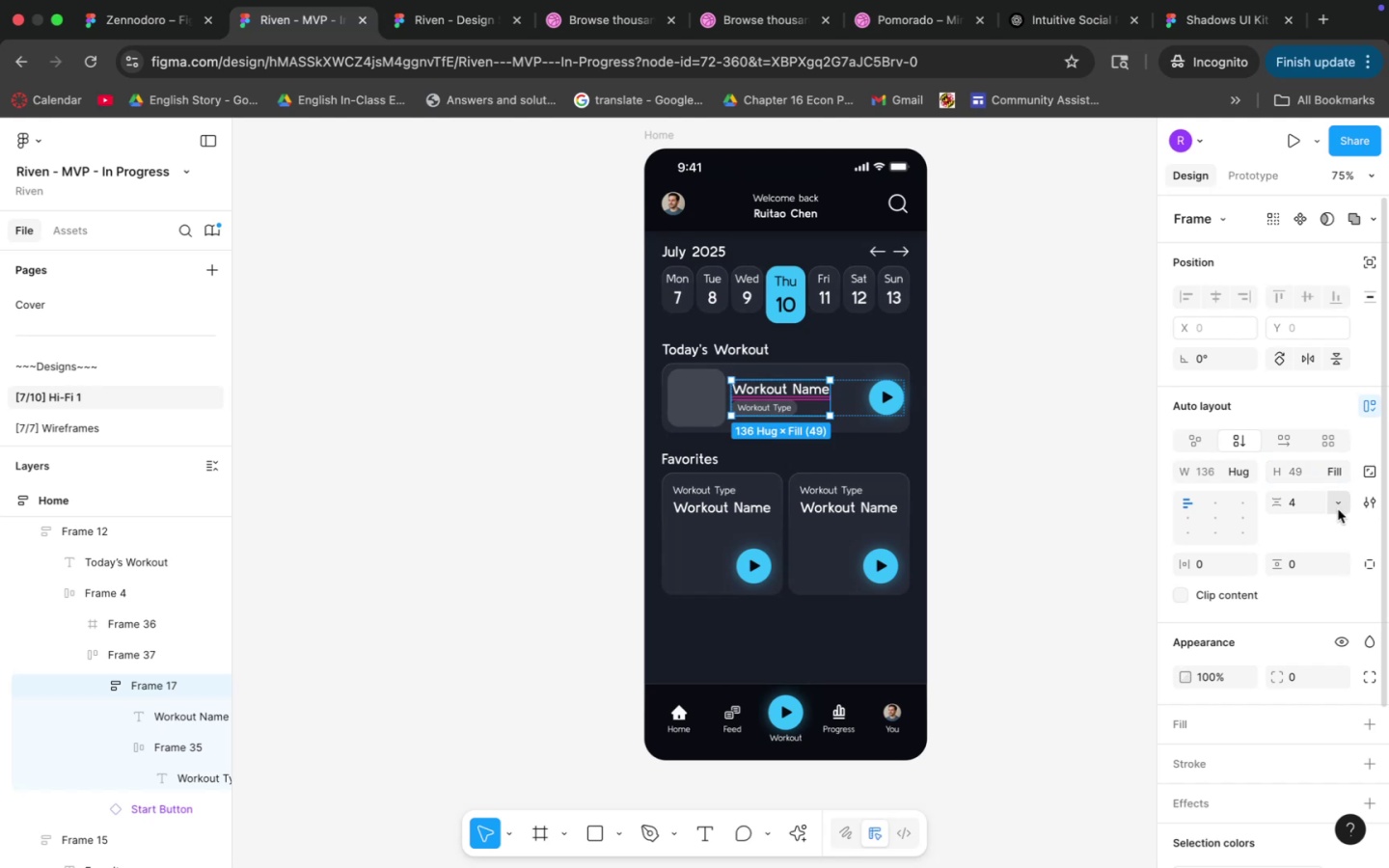 
left_click([1313, 507])
 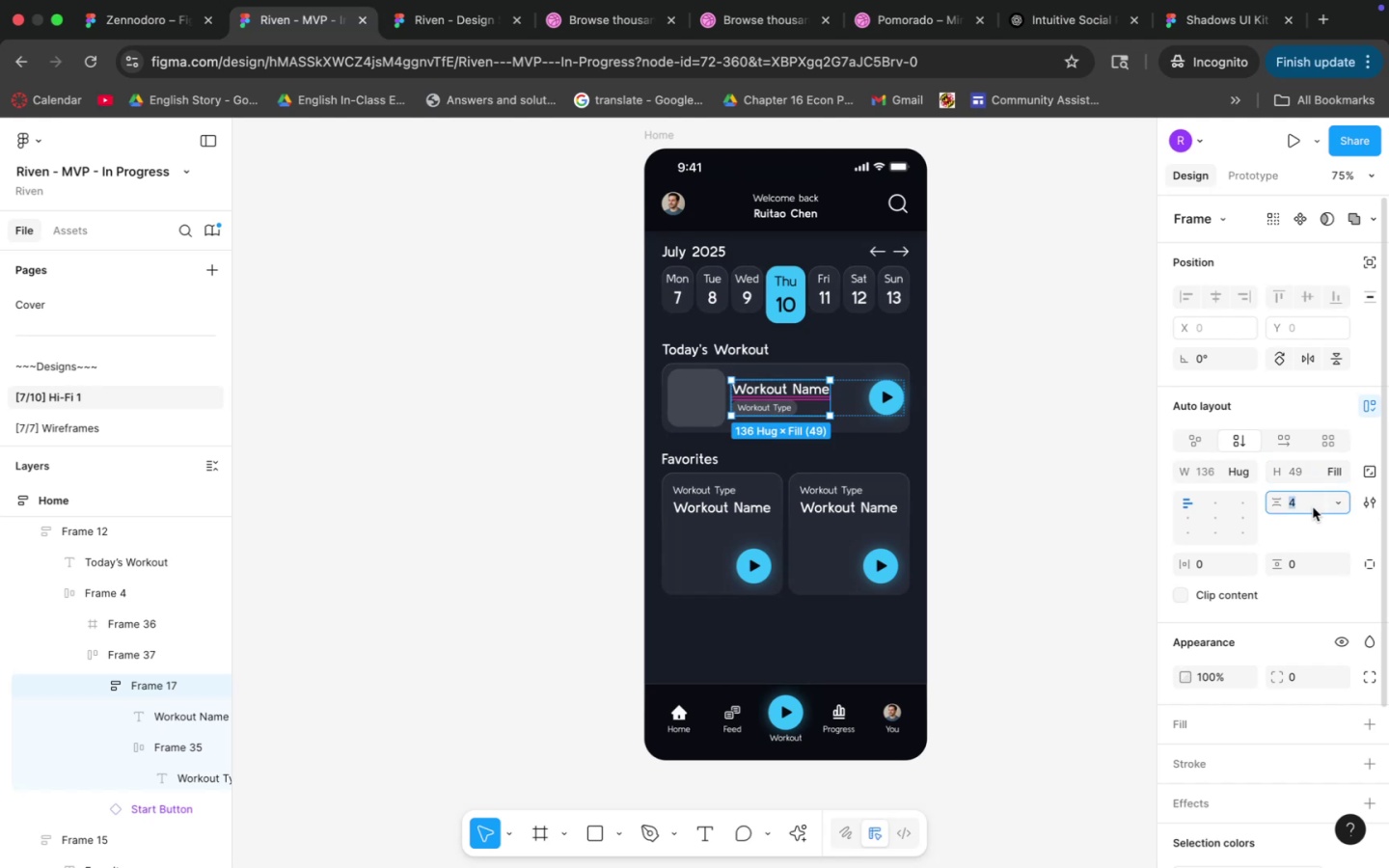 
type(auto)
 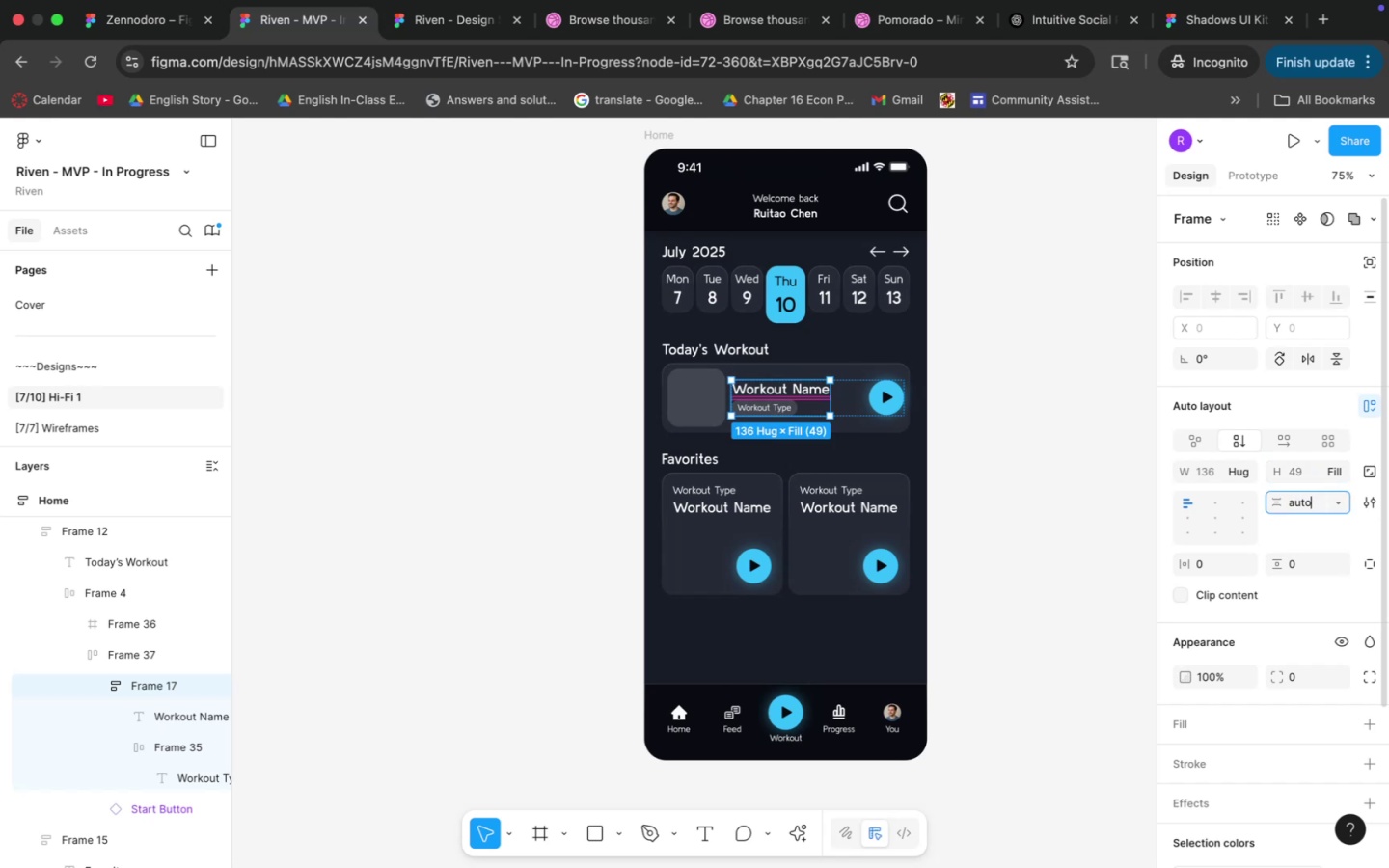 
key(Enter)
 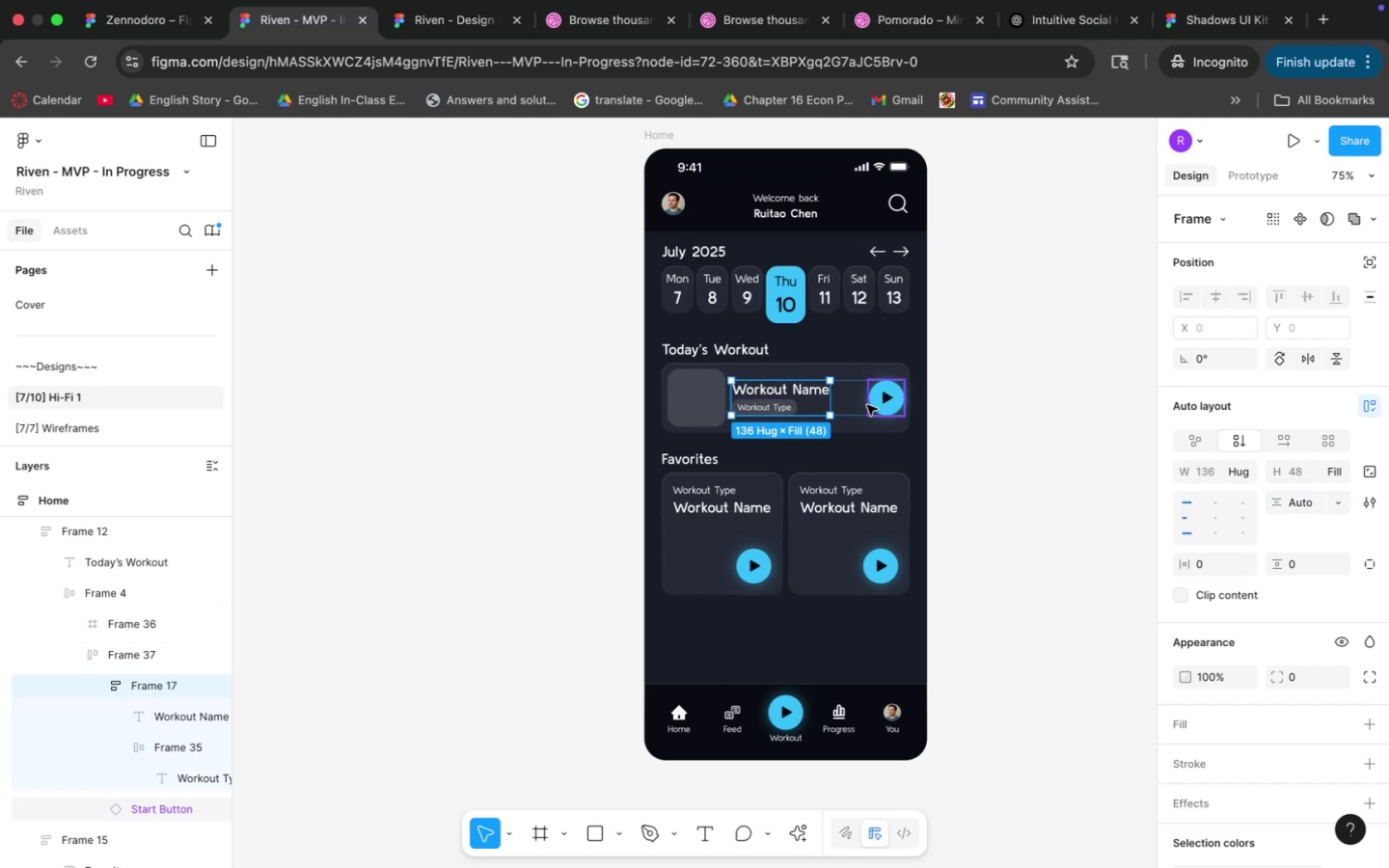 
double_click([843, 401])
 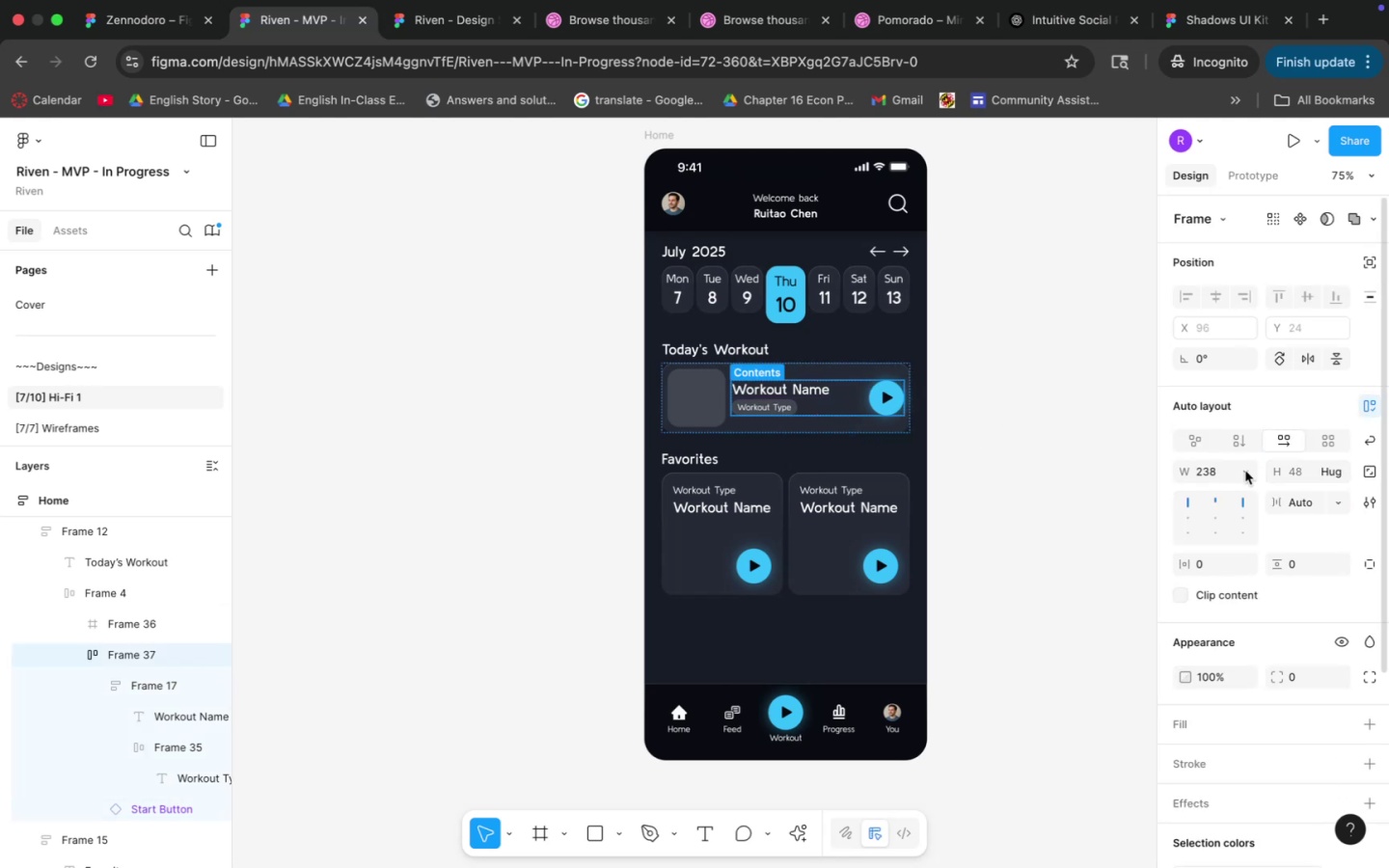 
left_click([1294, 474])
 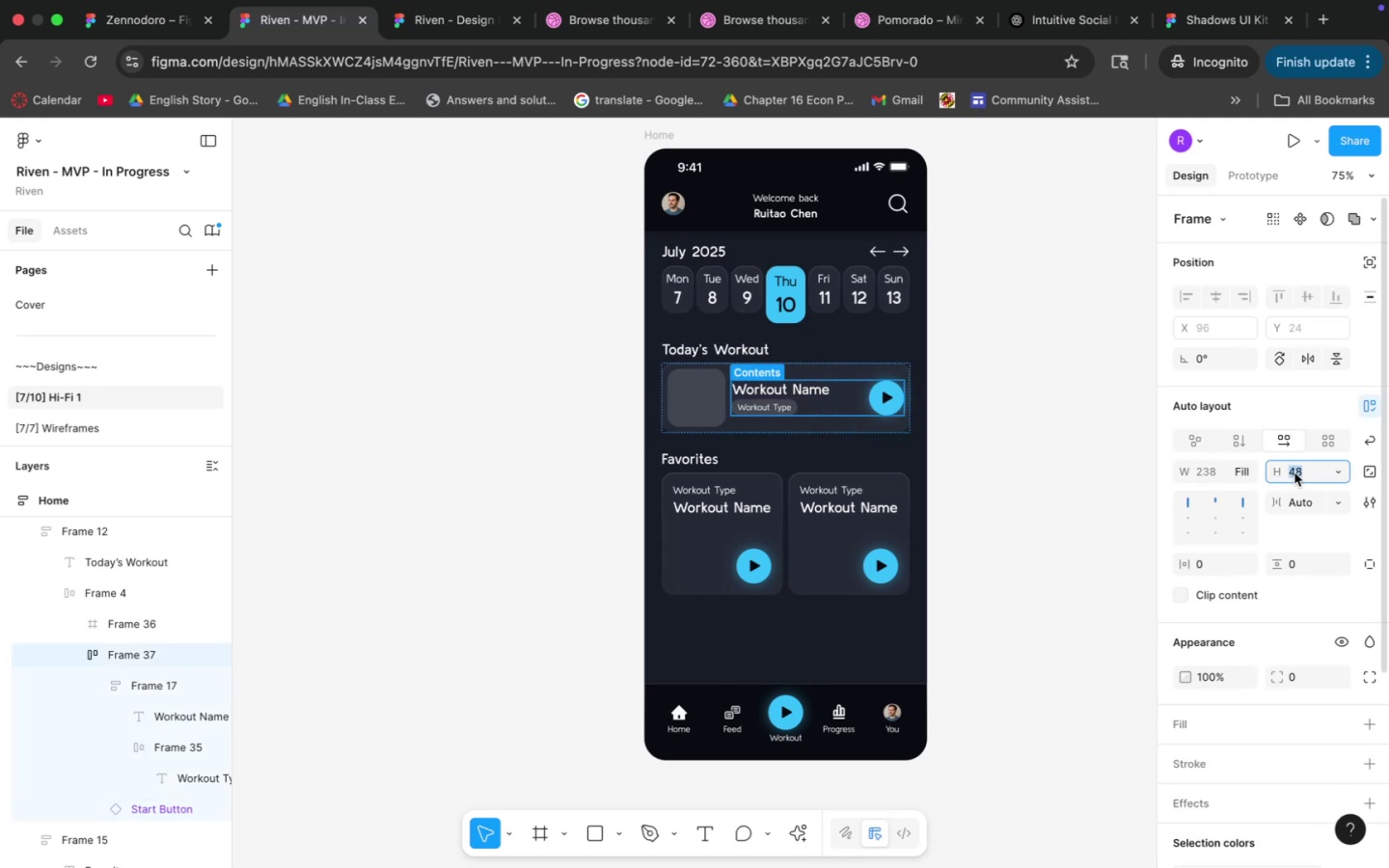 
type(fill)
 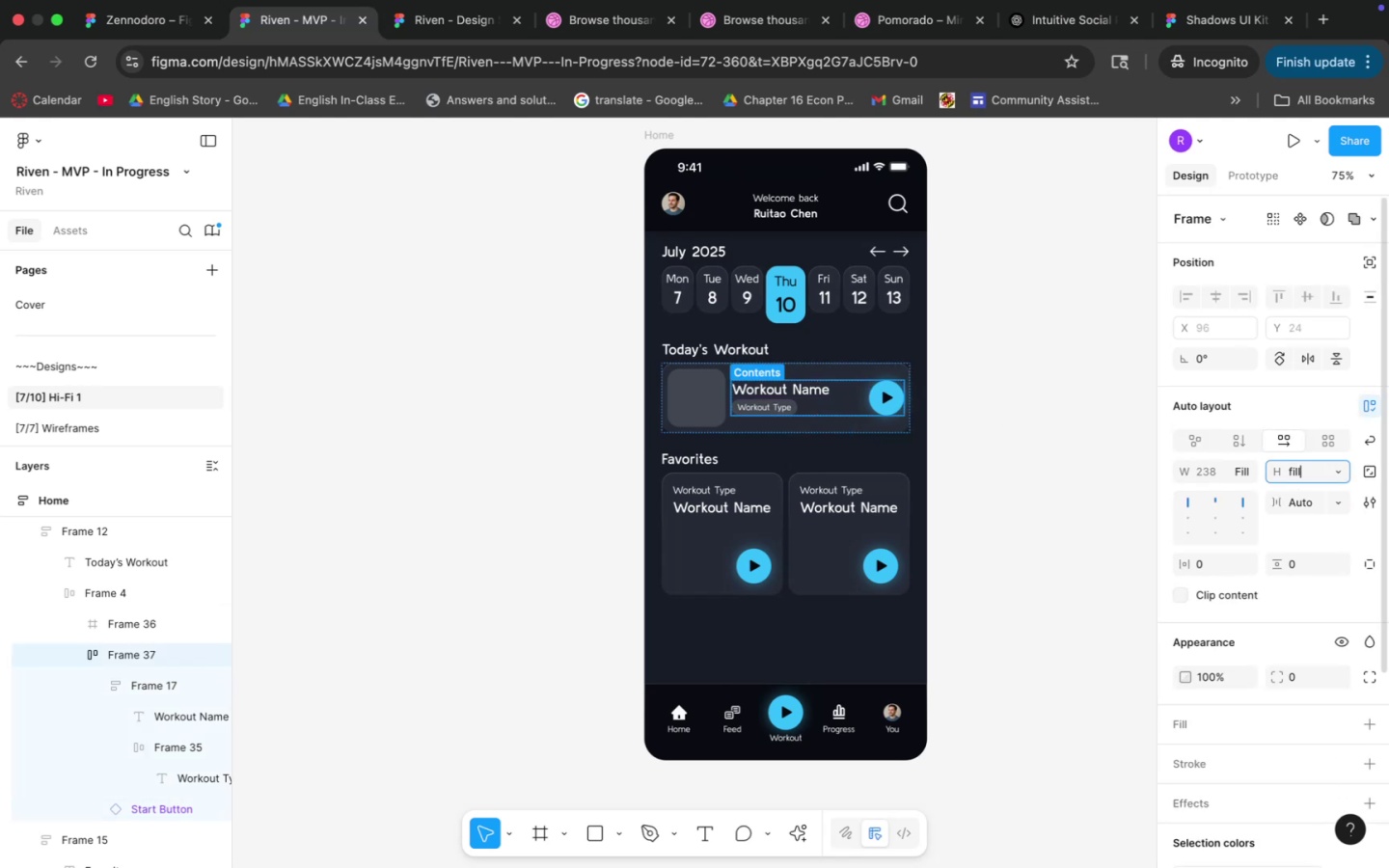 
key(Enter)
 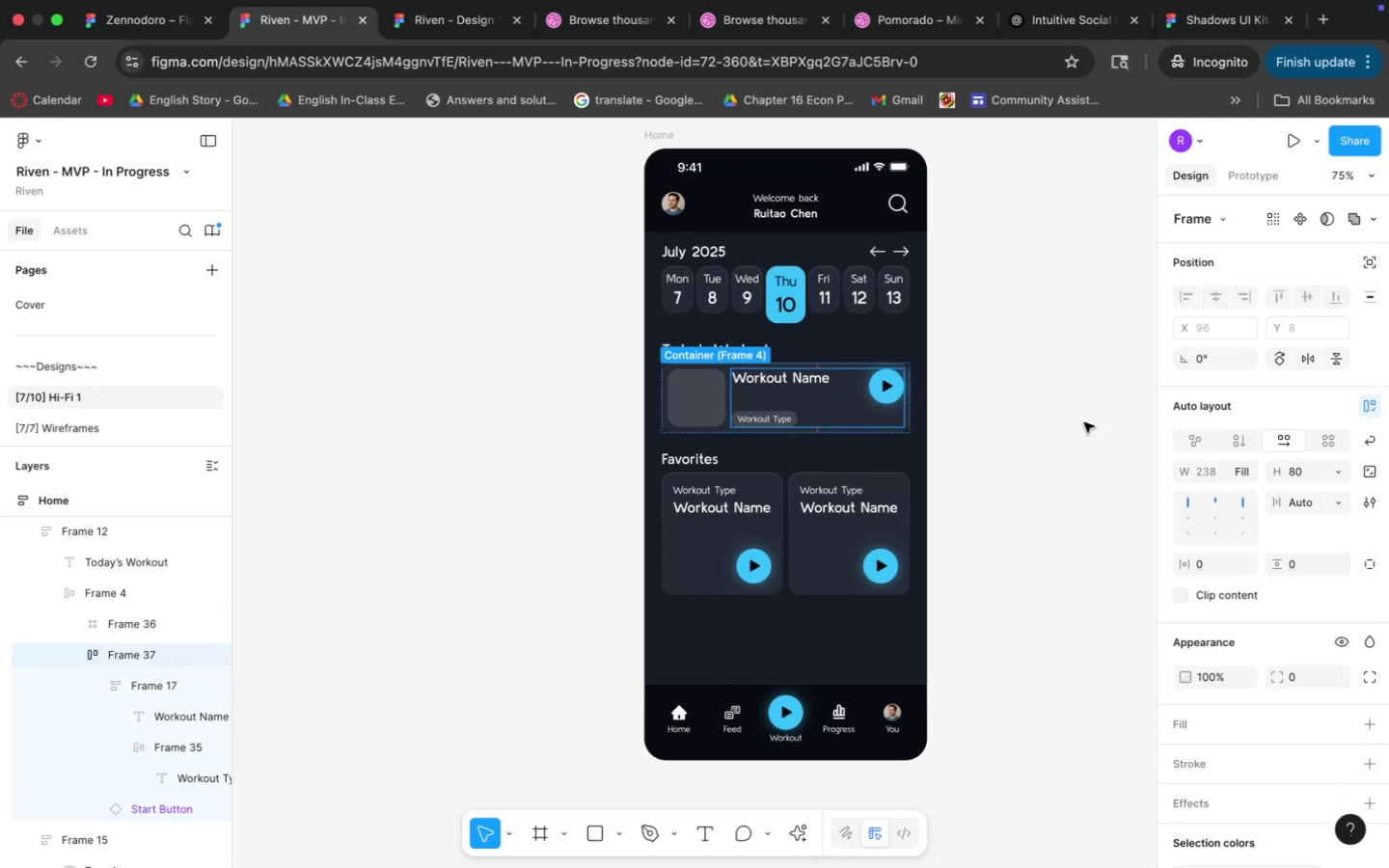 
left_click([1000, 428])
 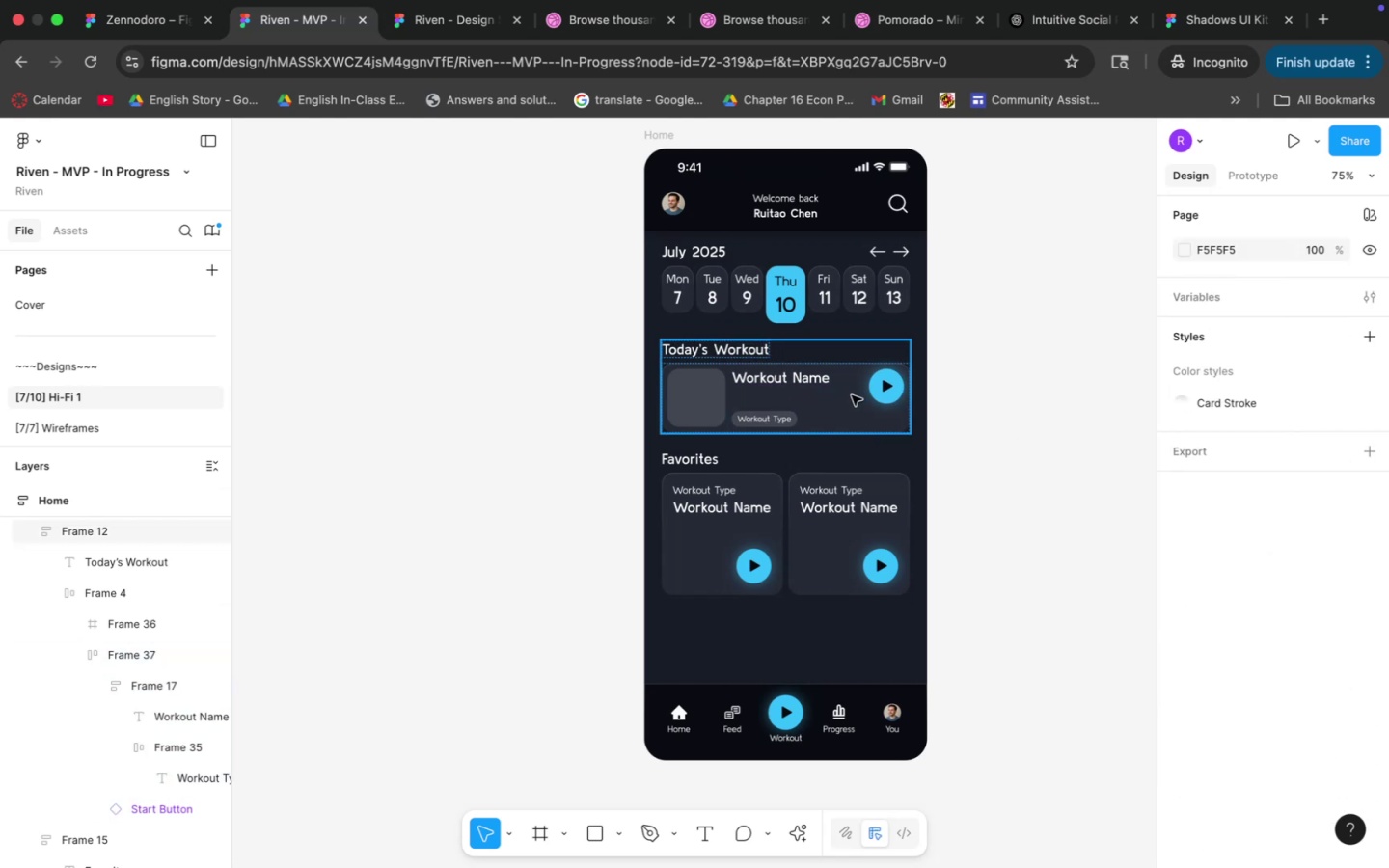 
double_click([851, 395])
 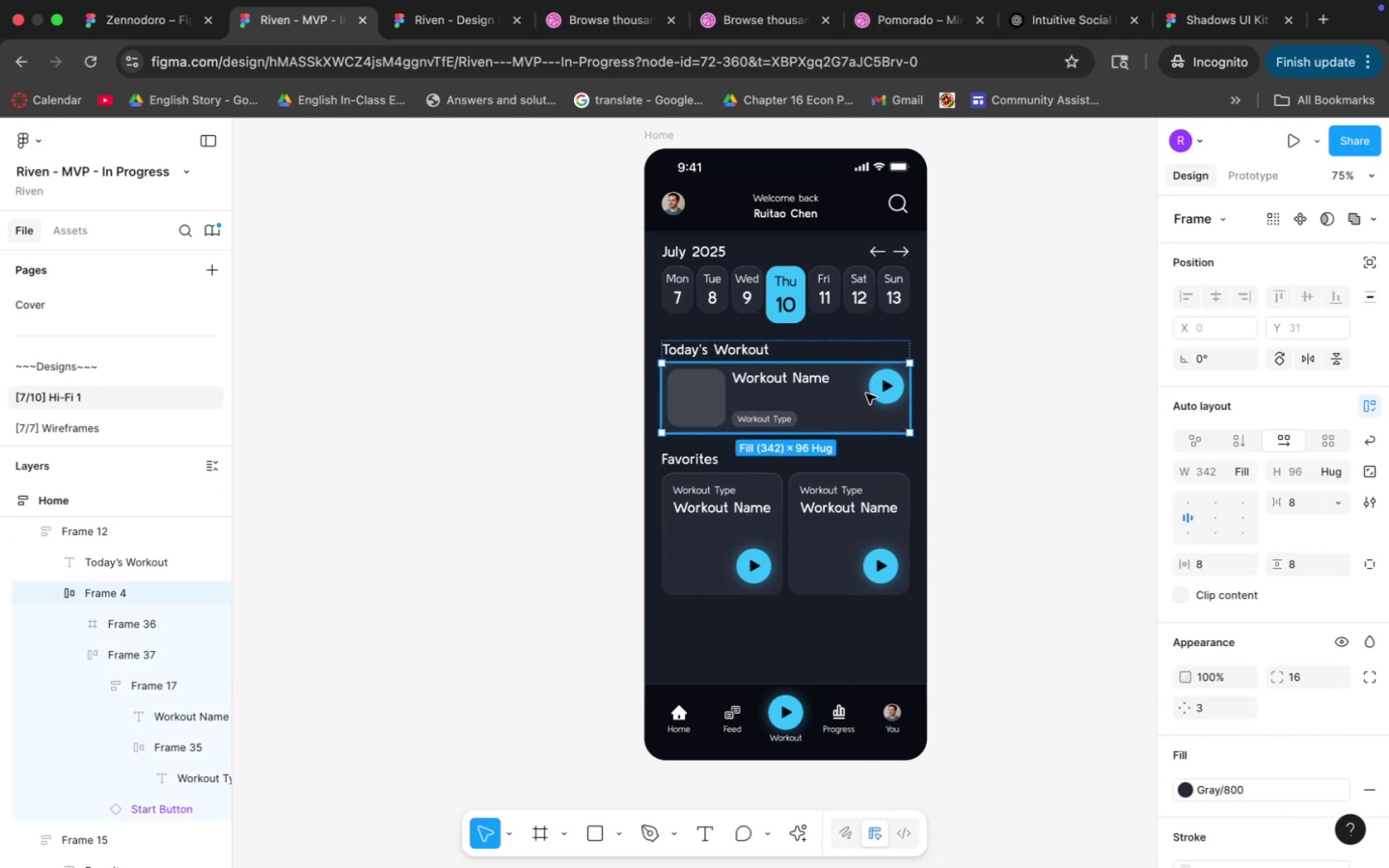 
triple_click([867, 393])
 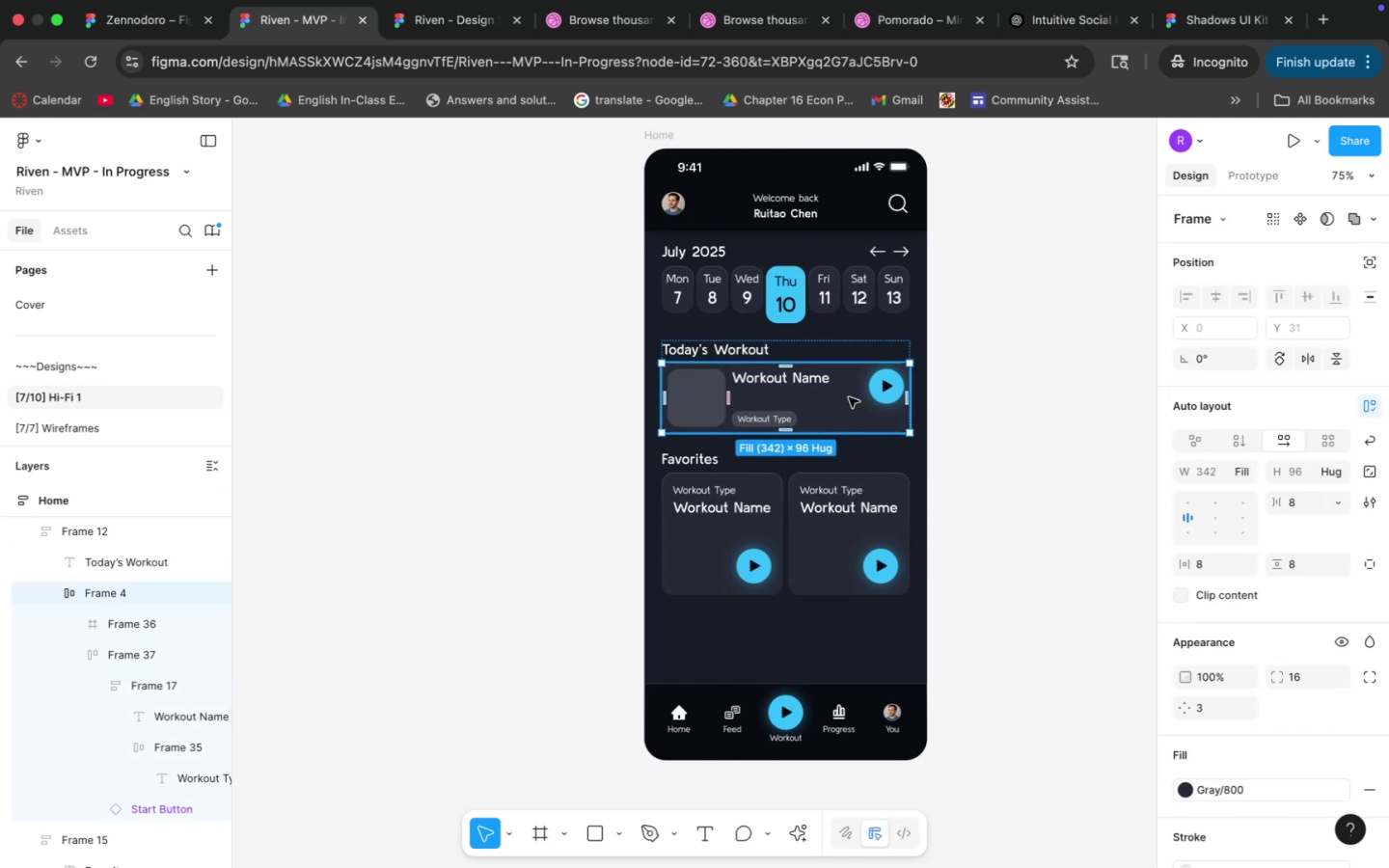 
triple_click([849, 397])
 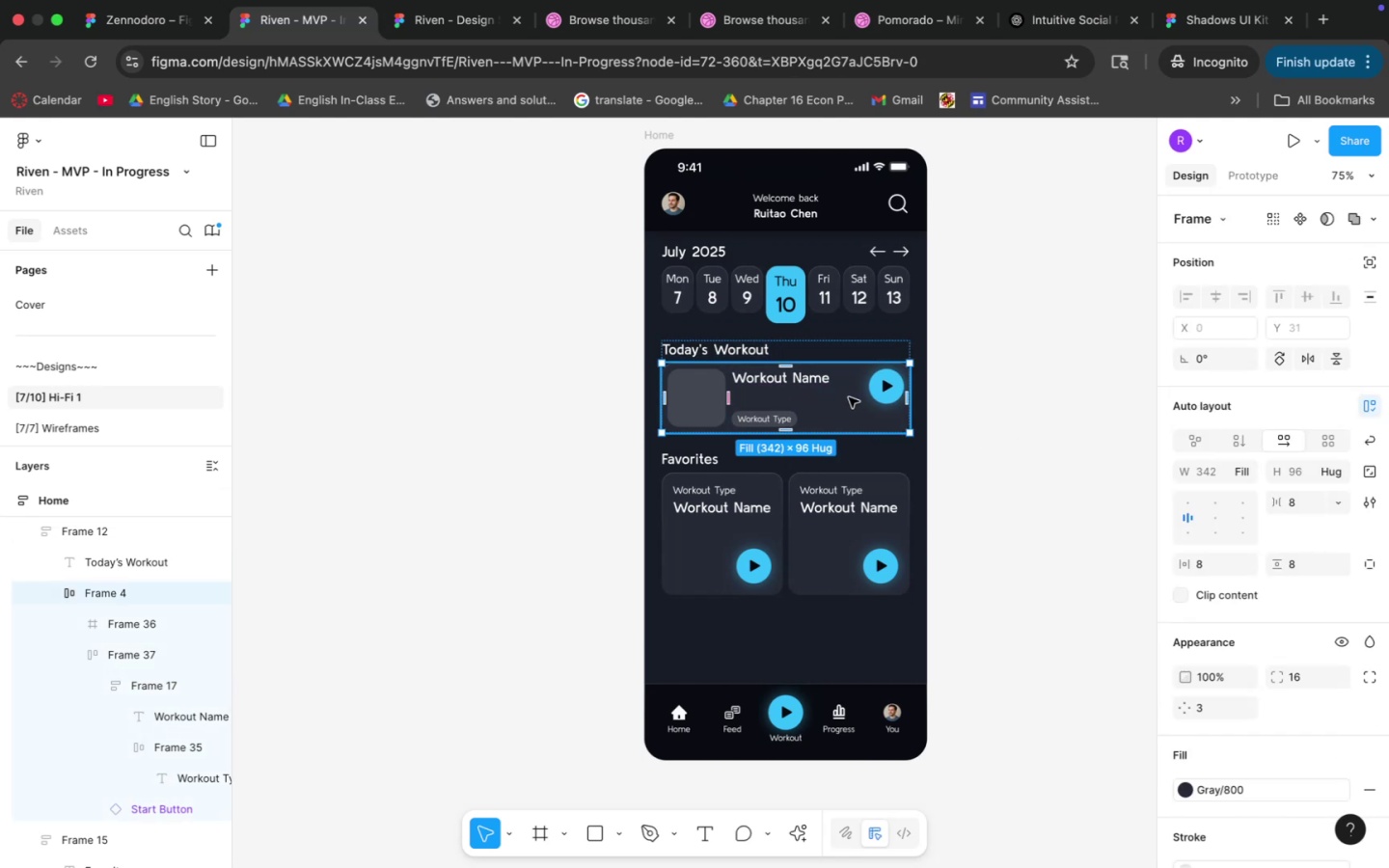 
triple_click([849, 397])
 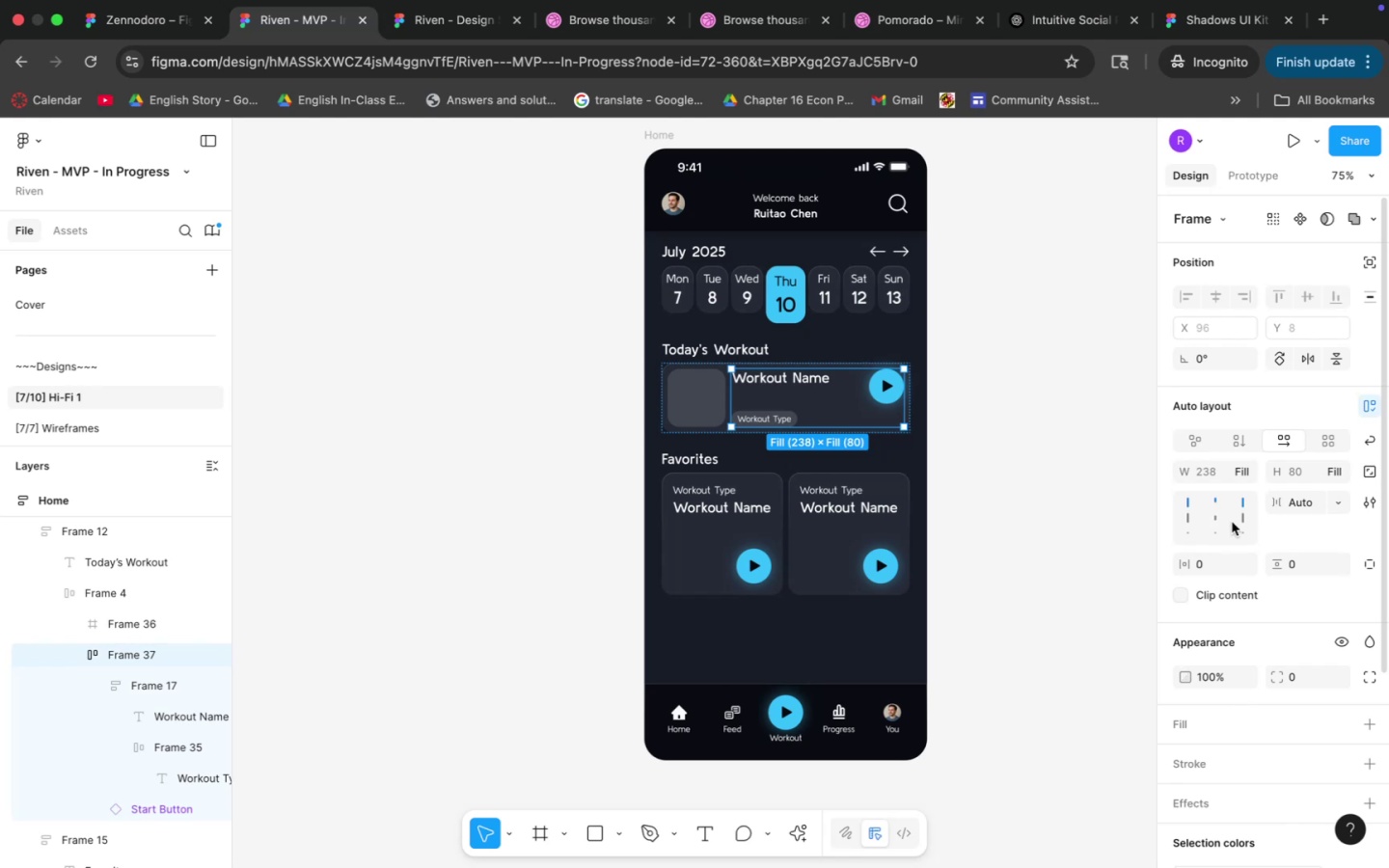 
left_click([1224, 515])
 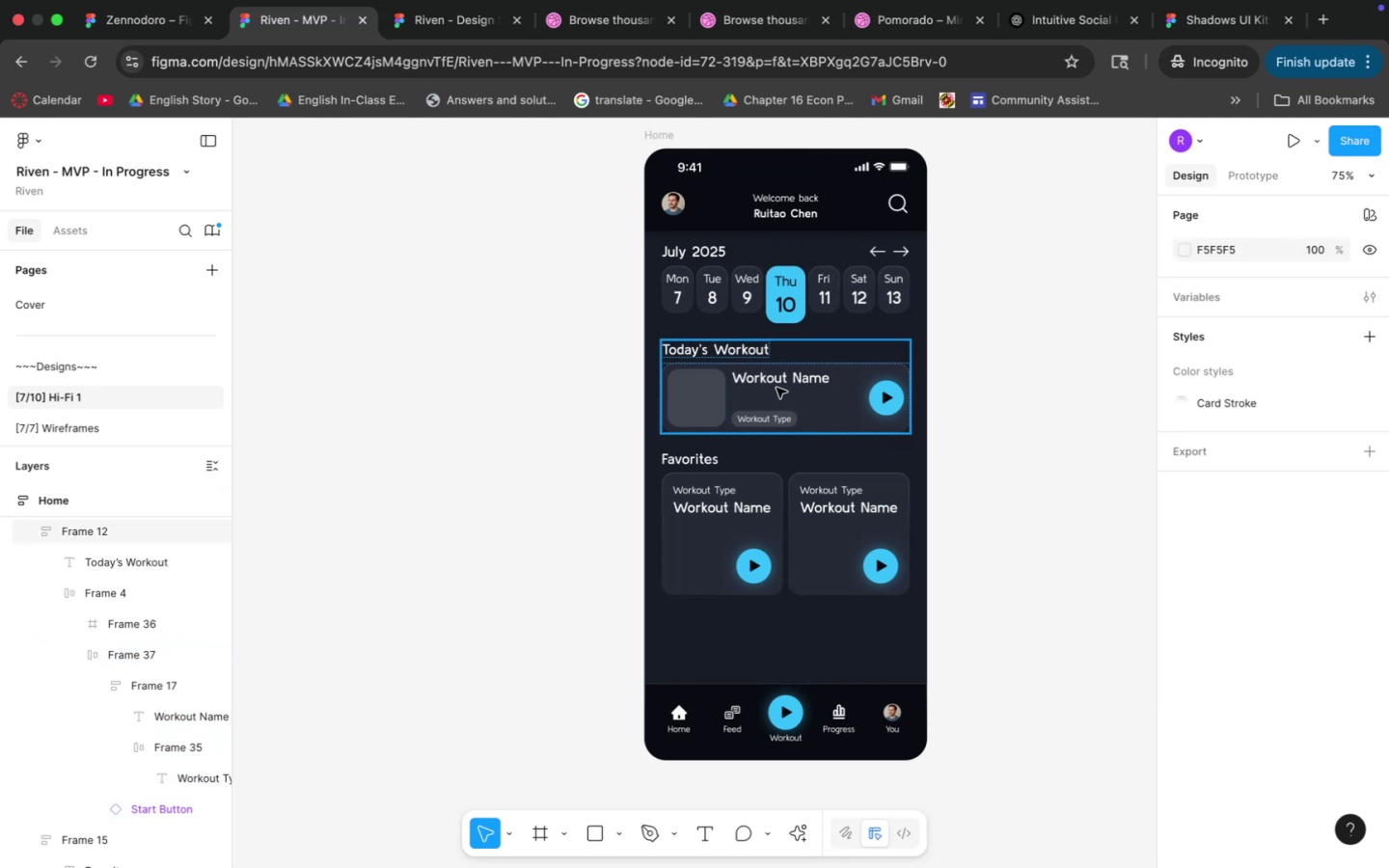 
double_click([777, 386])
 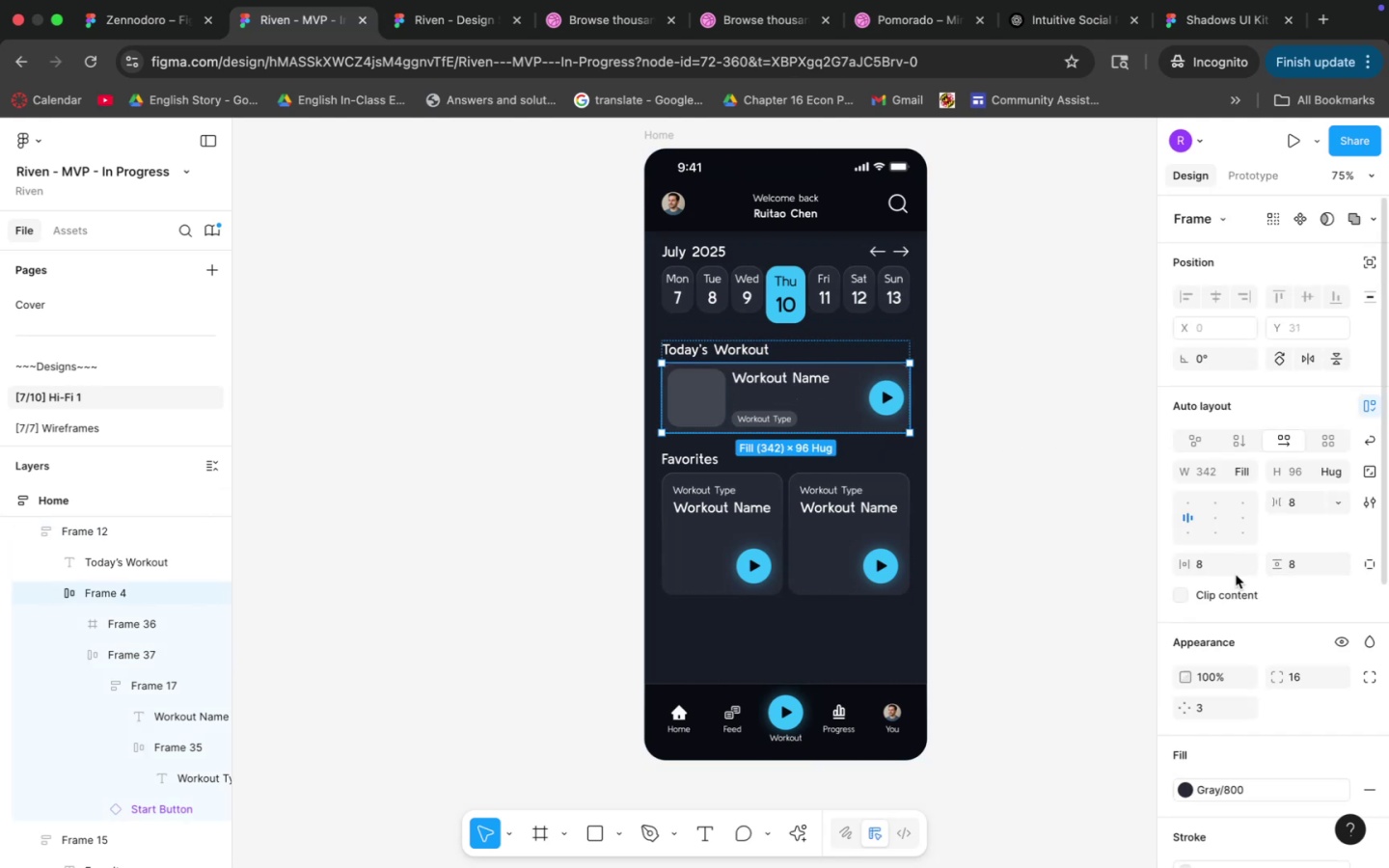 
left_click([1231, 571])
 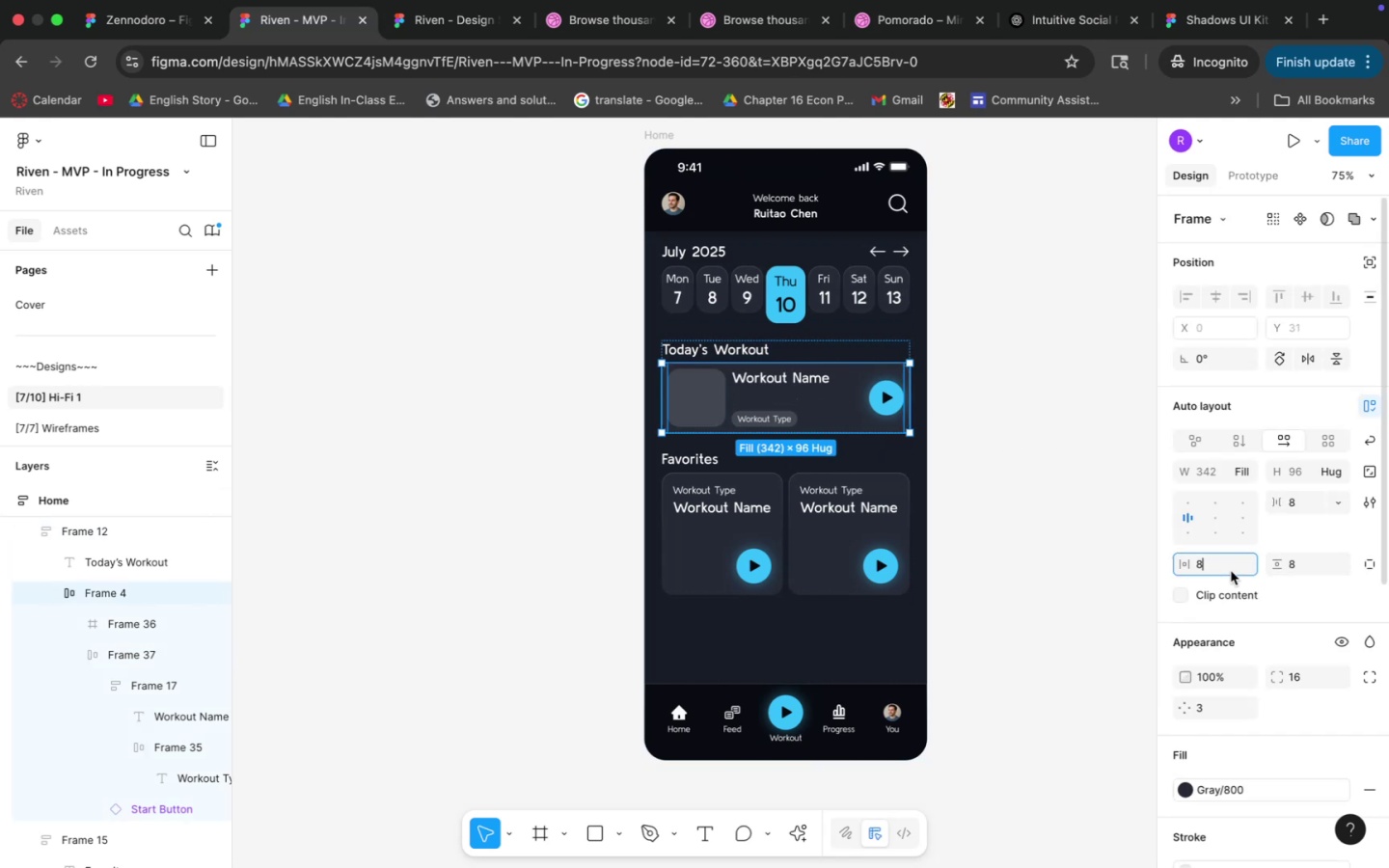 
type(12)
 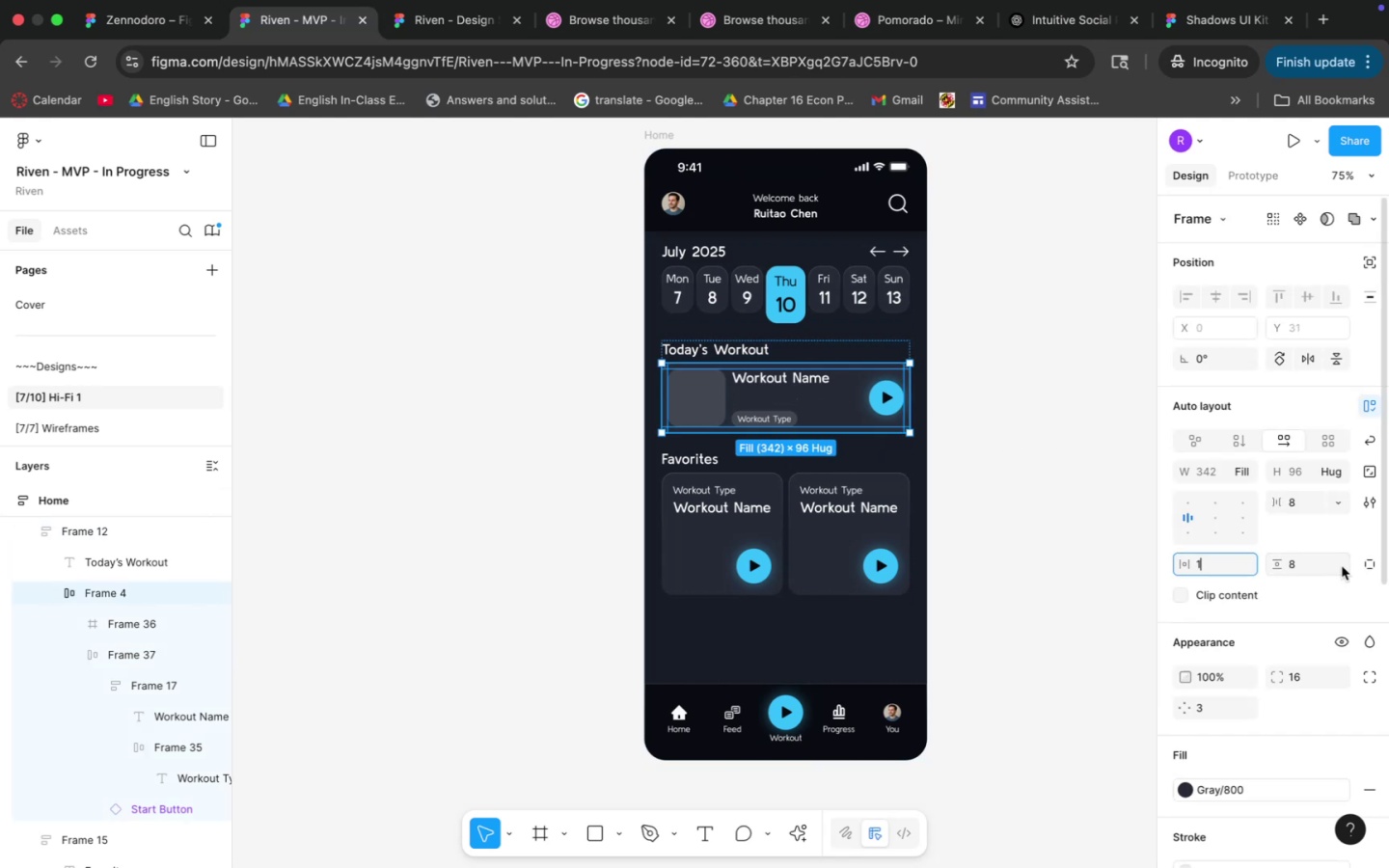 
double_click([1342, 566])
 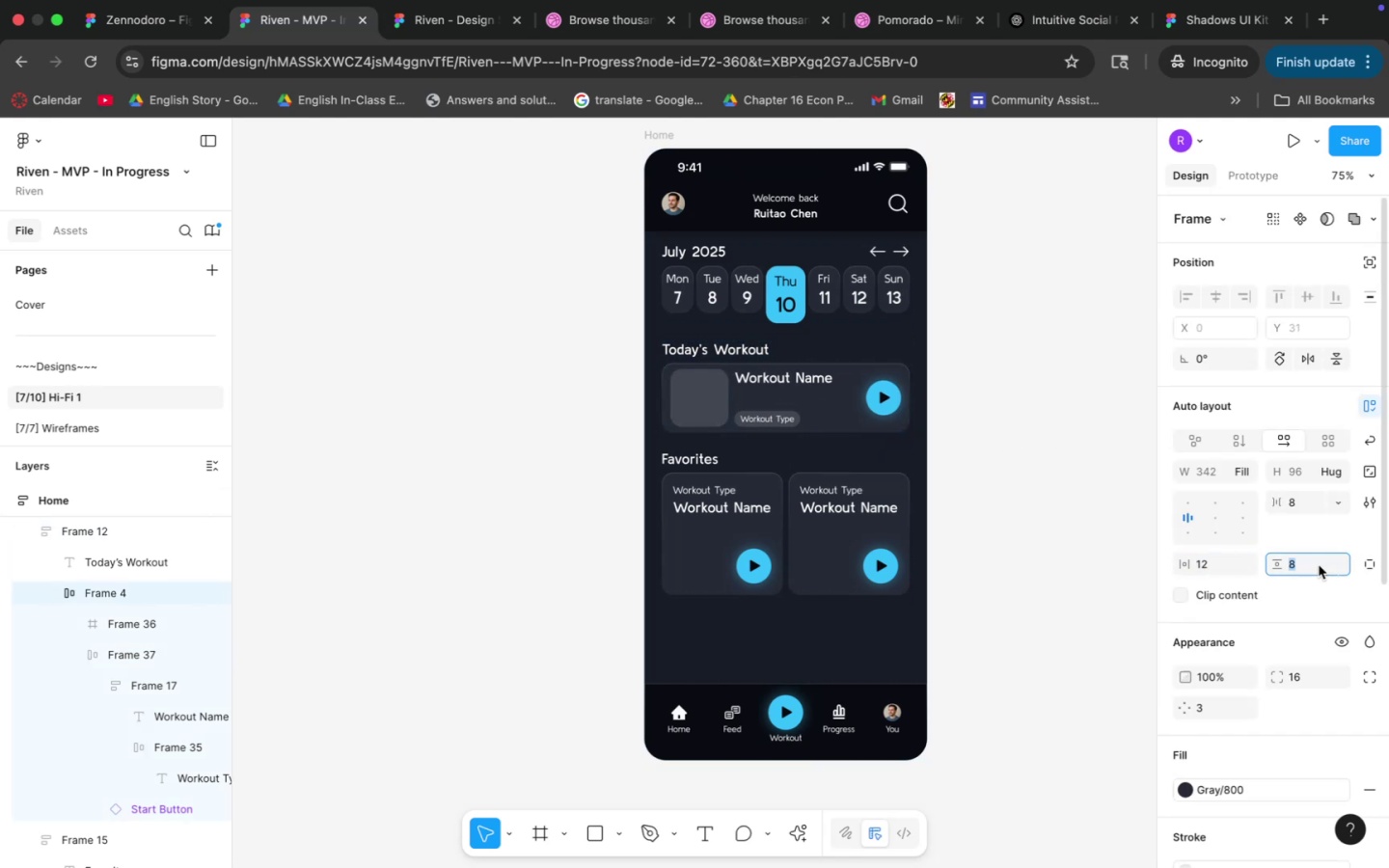 
type(12)
 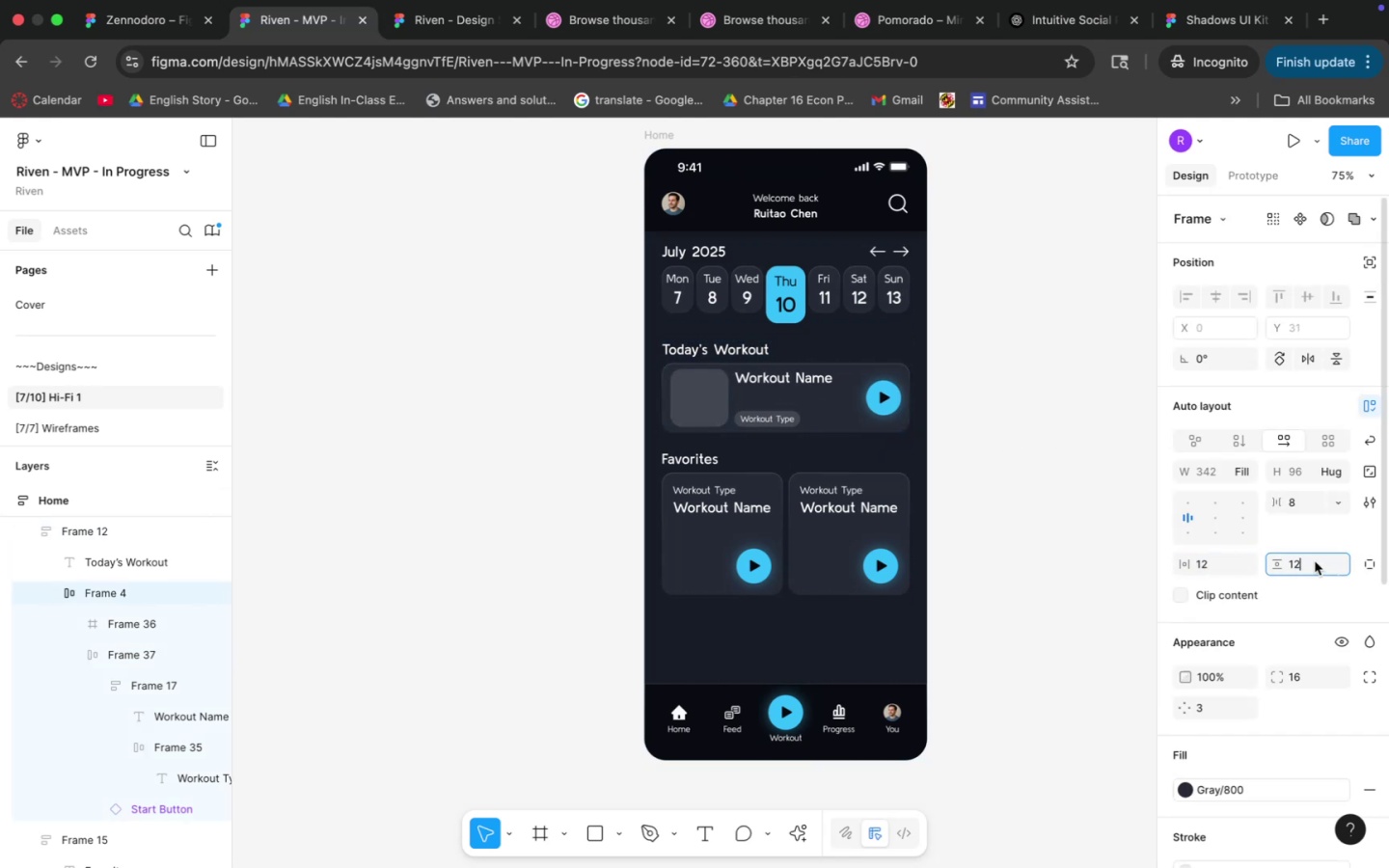 
key(Enter)
 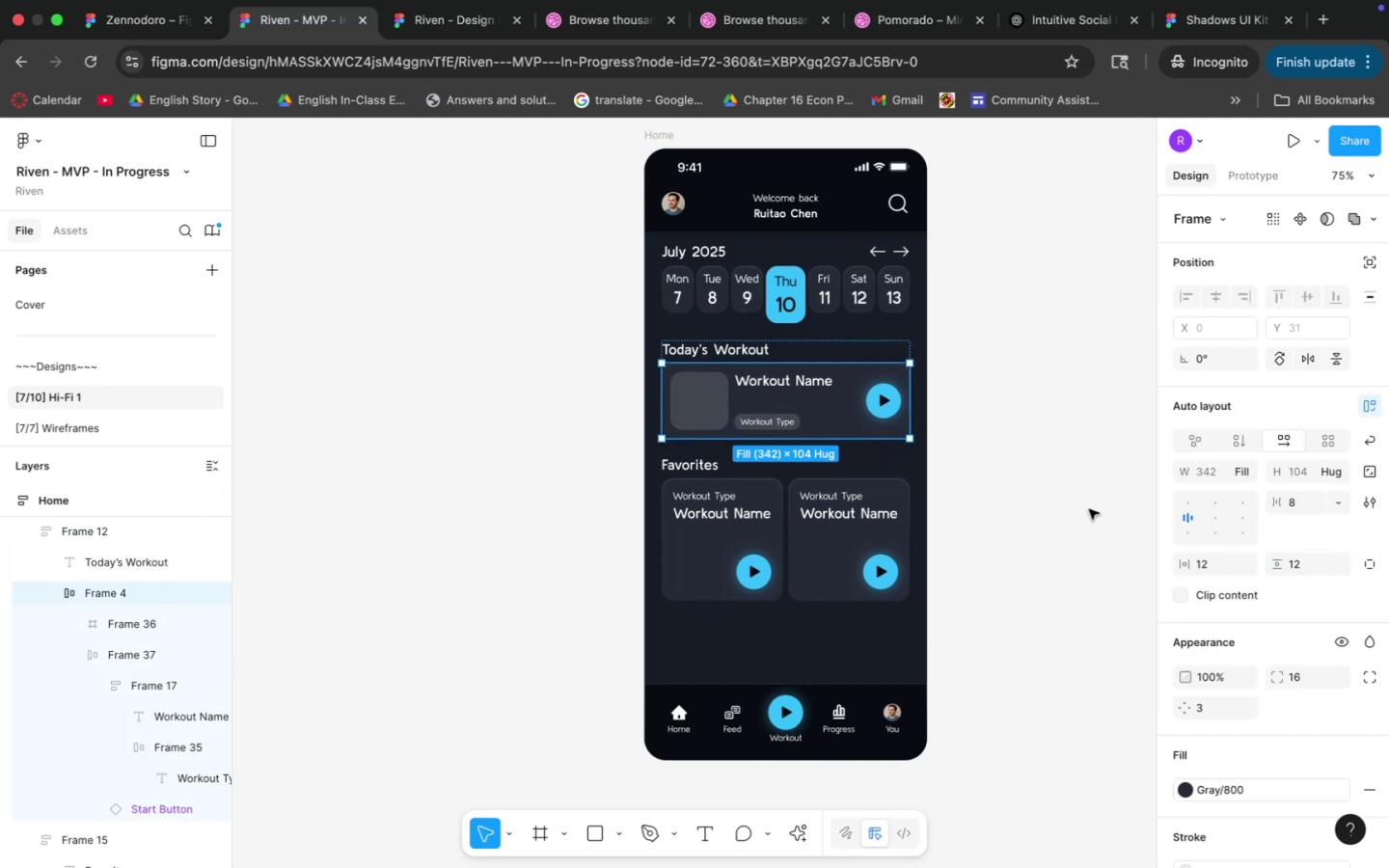 
left_click([1089, 509])
 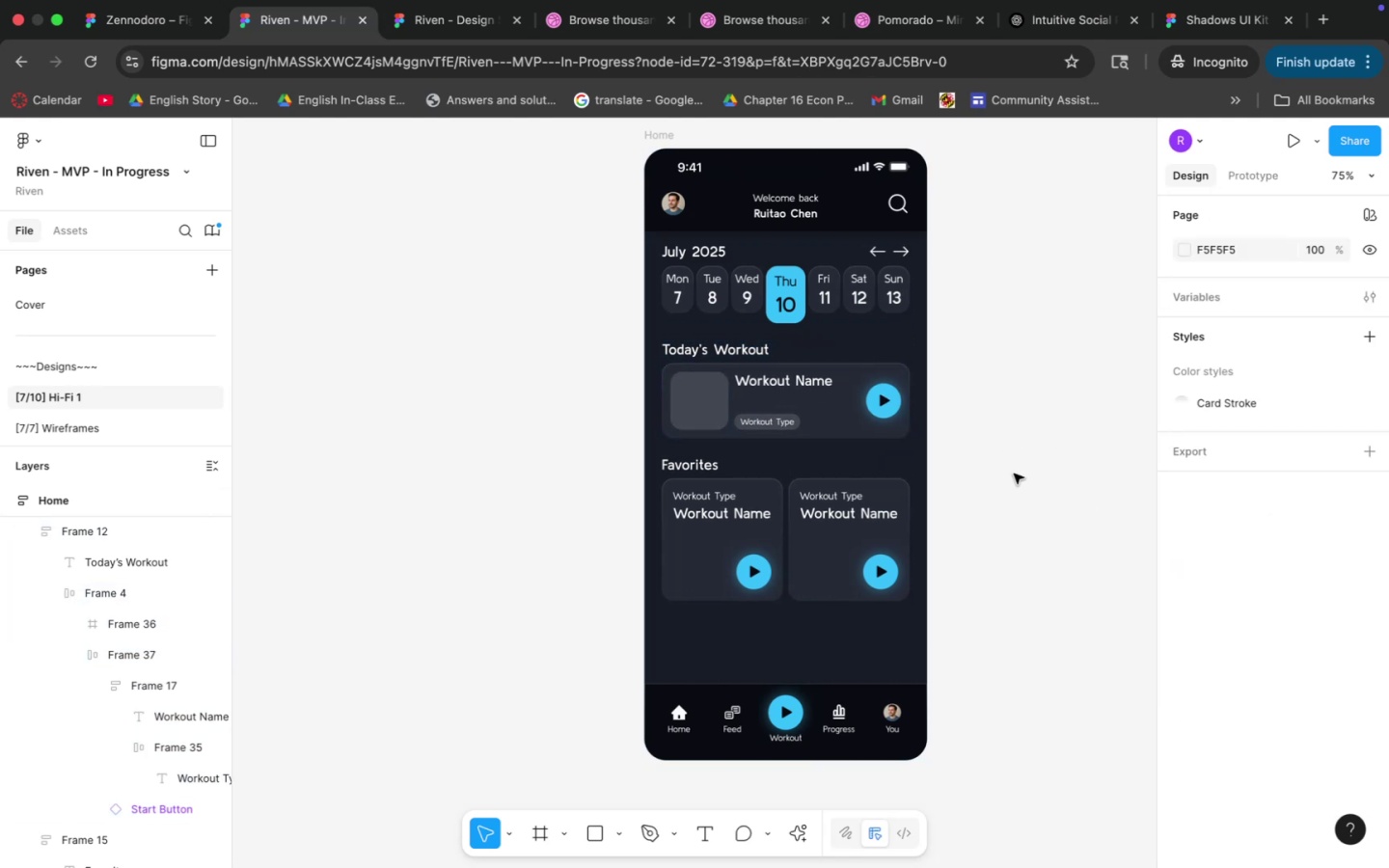 
hold_key(key=CommandLeft, duration=1.63)
scroll: coordinate [993, 475], scroll_direction: down, amount: 1.0
 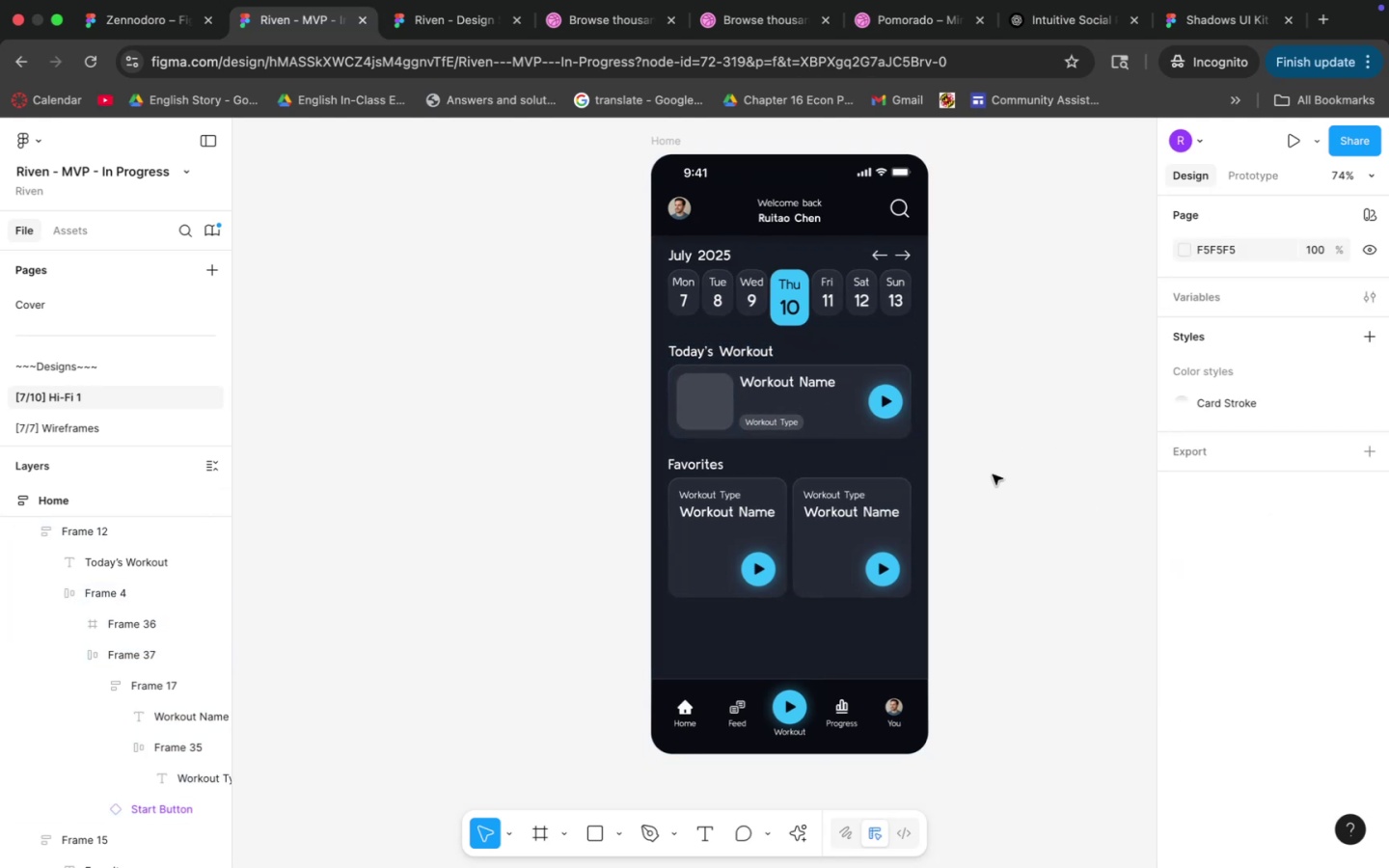 
scroll: coordinate [880, 451], scroll_direction: up, amount: 7.0
 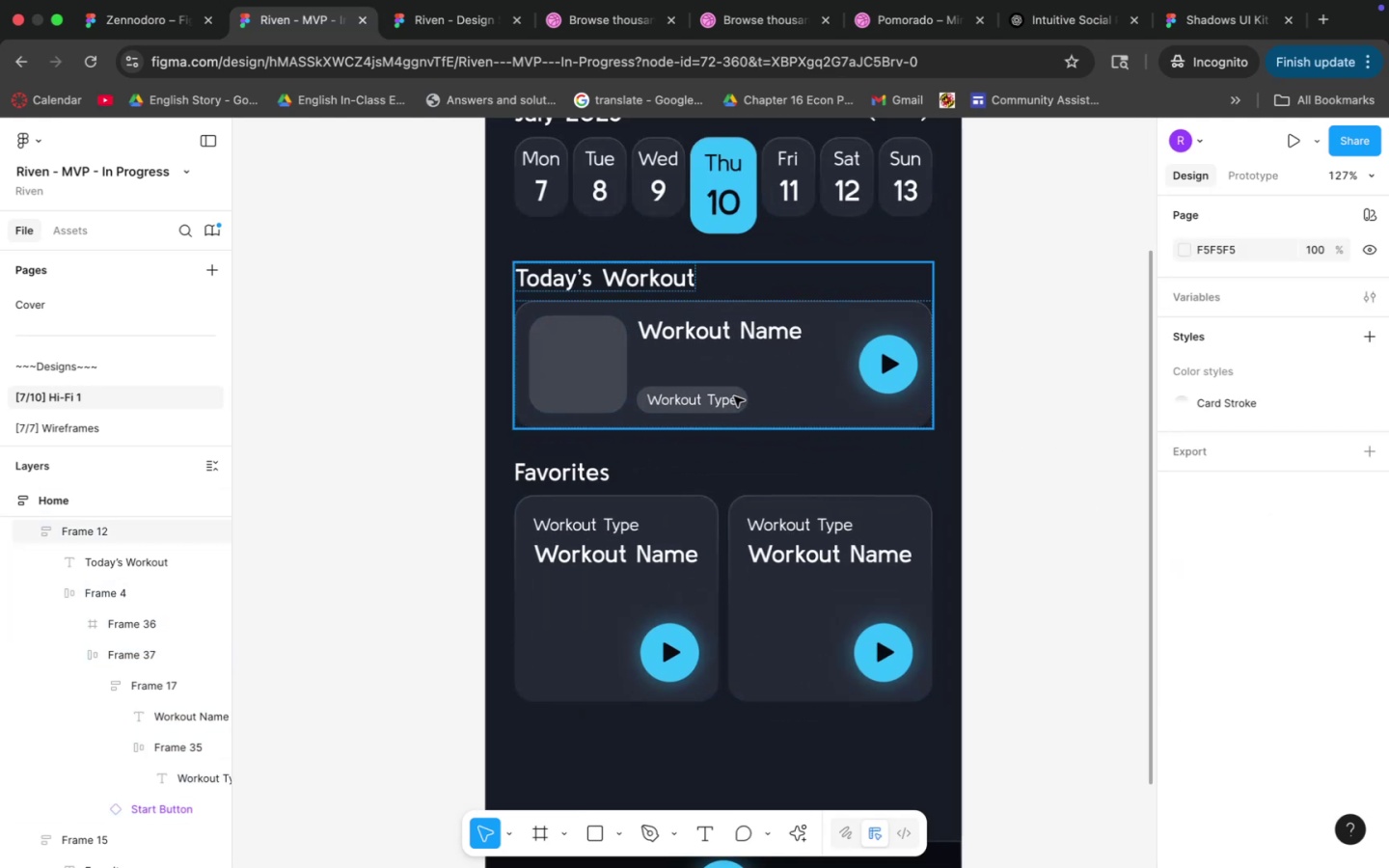 
double_click([728, 399])
 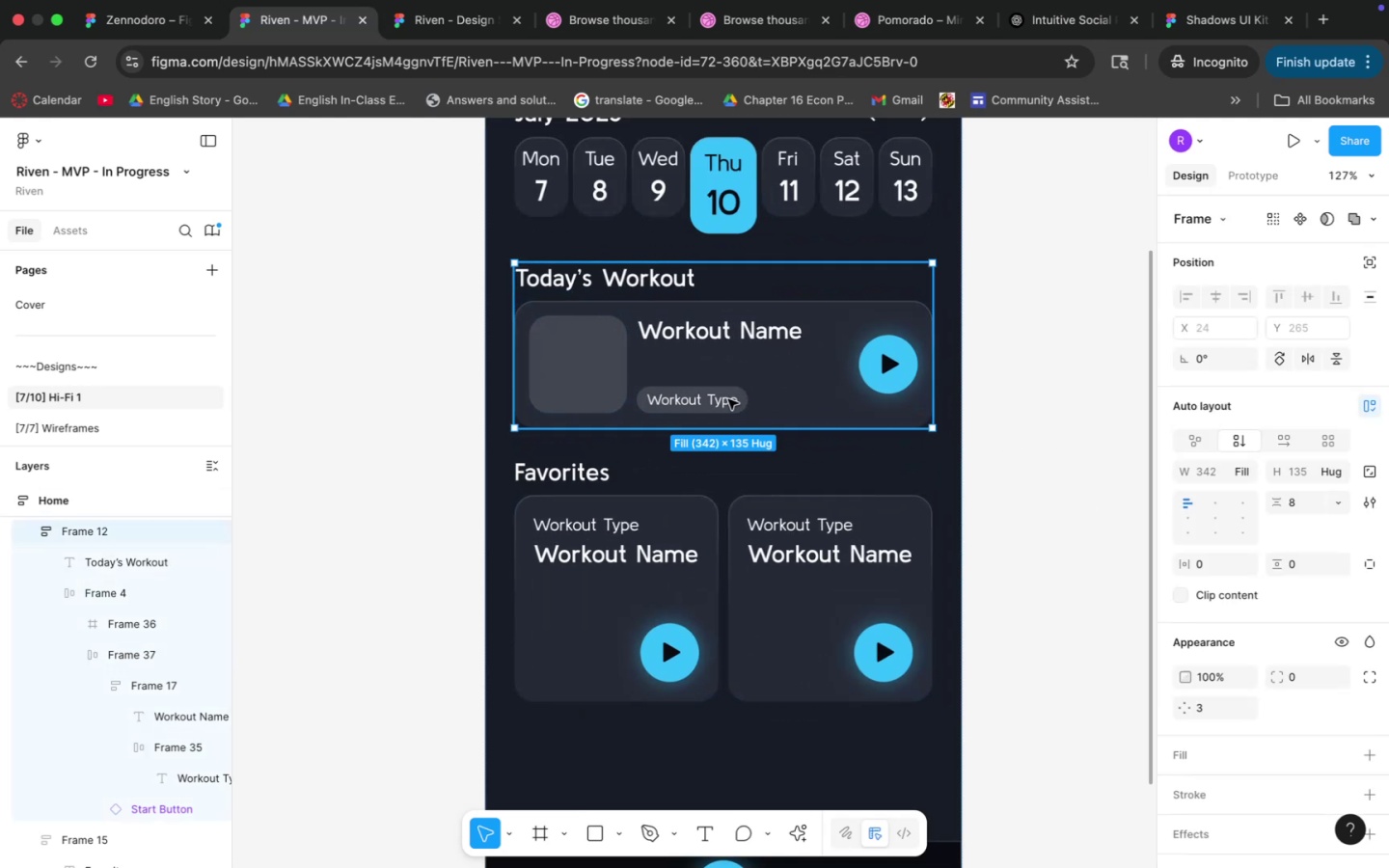 
triple_click([728, 399])
 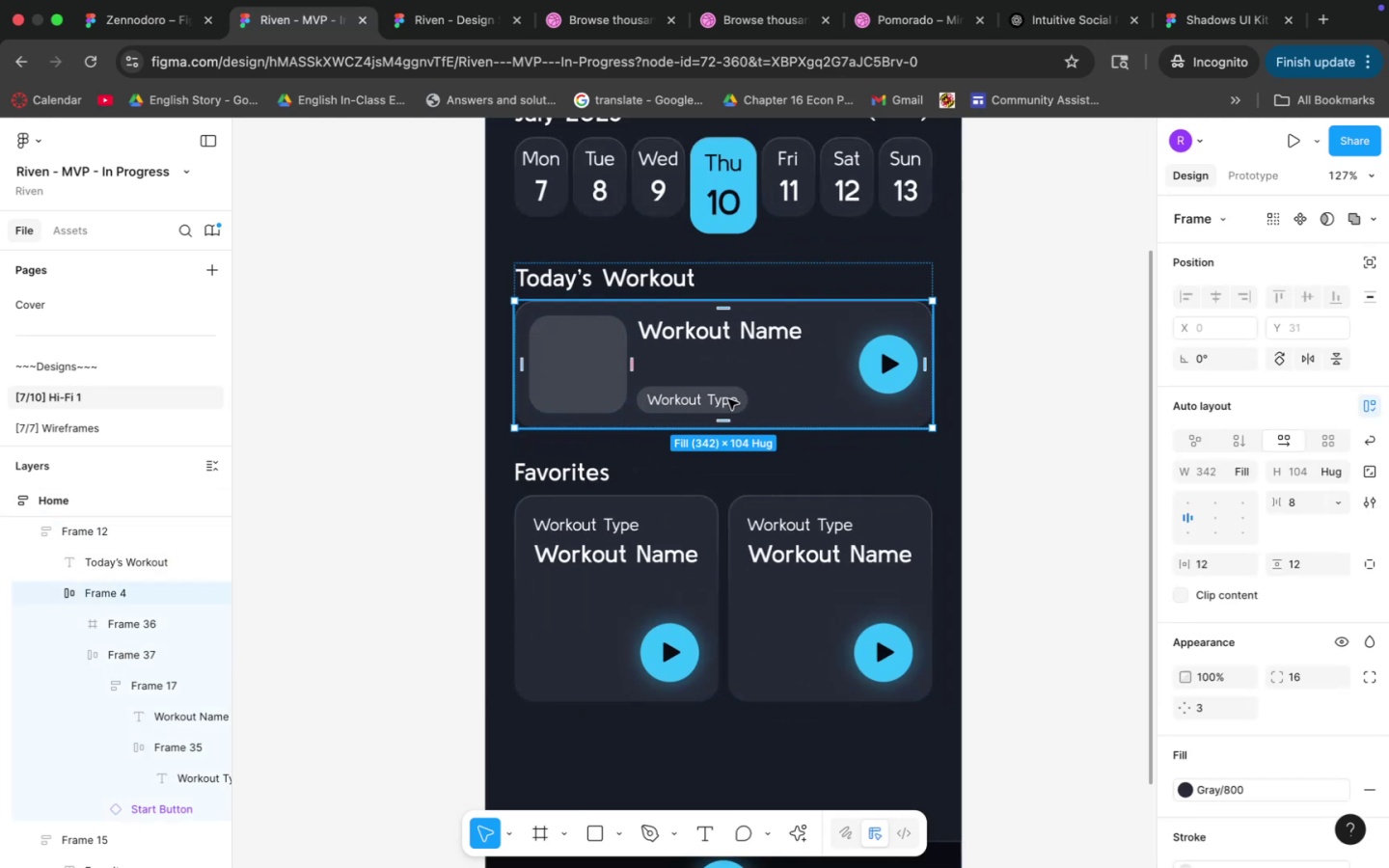 
triple_click([728, 399])
 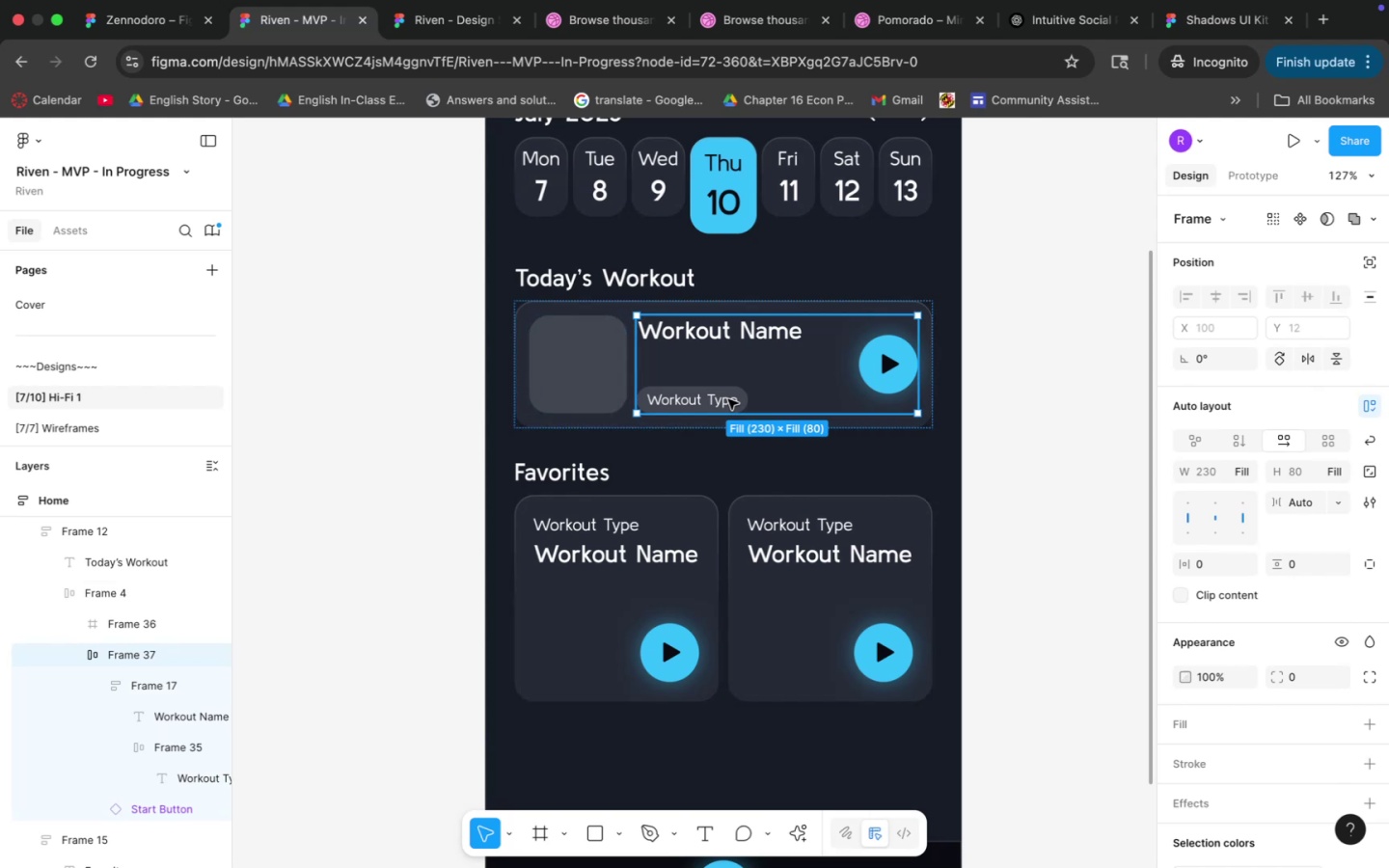 
triple_click([728, 399])
 